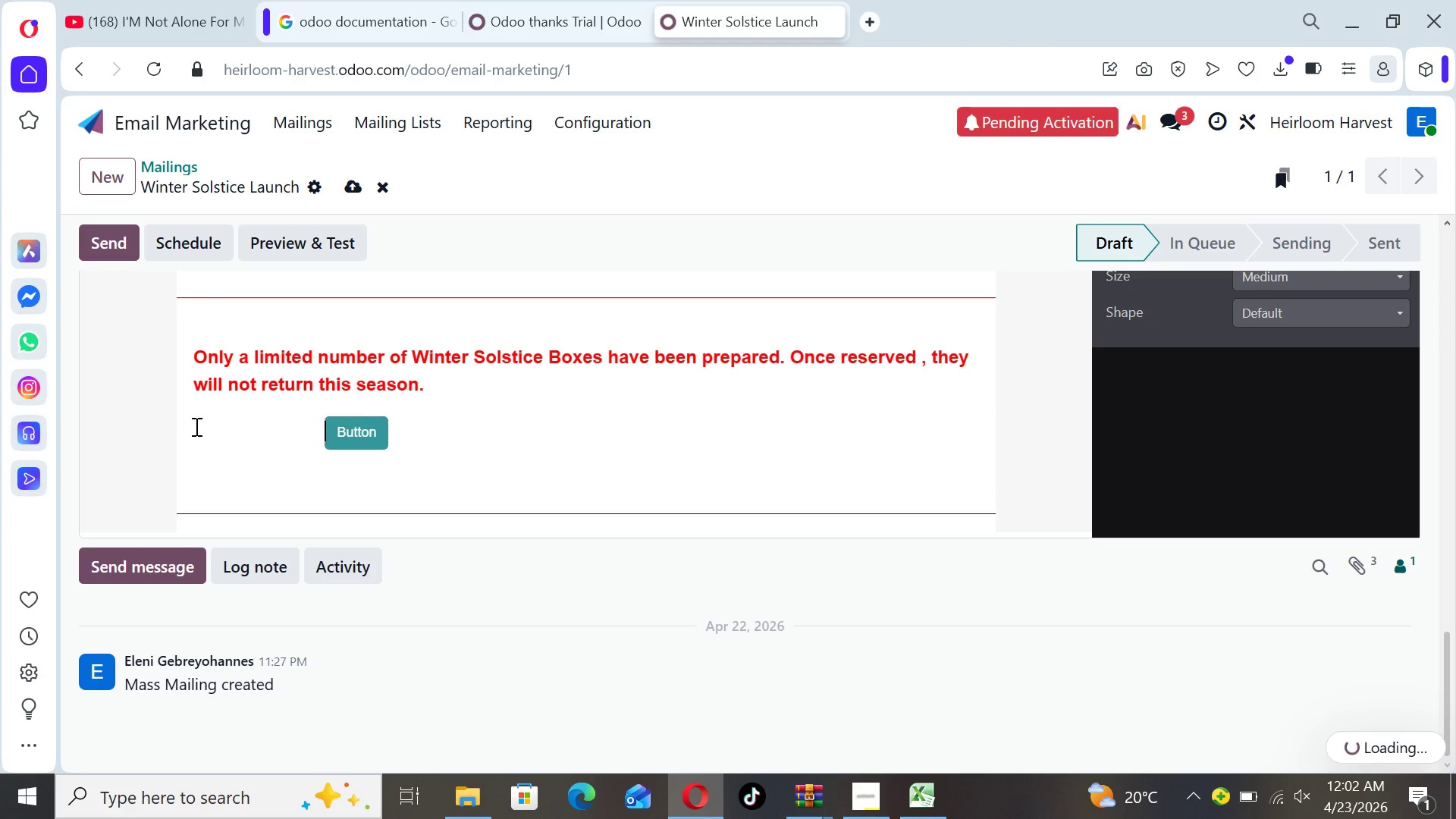 
key(Space)
 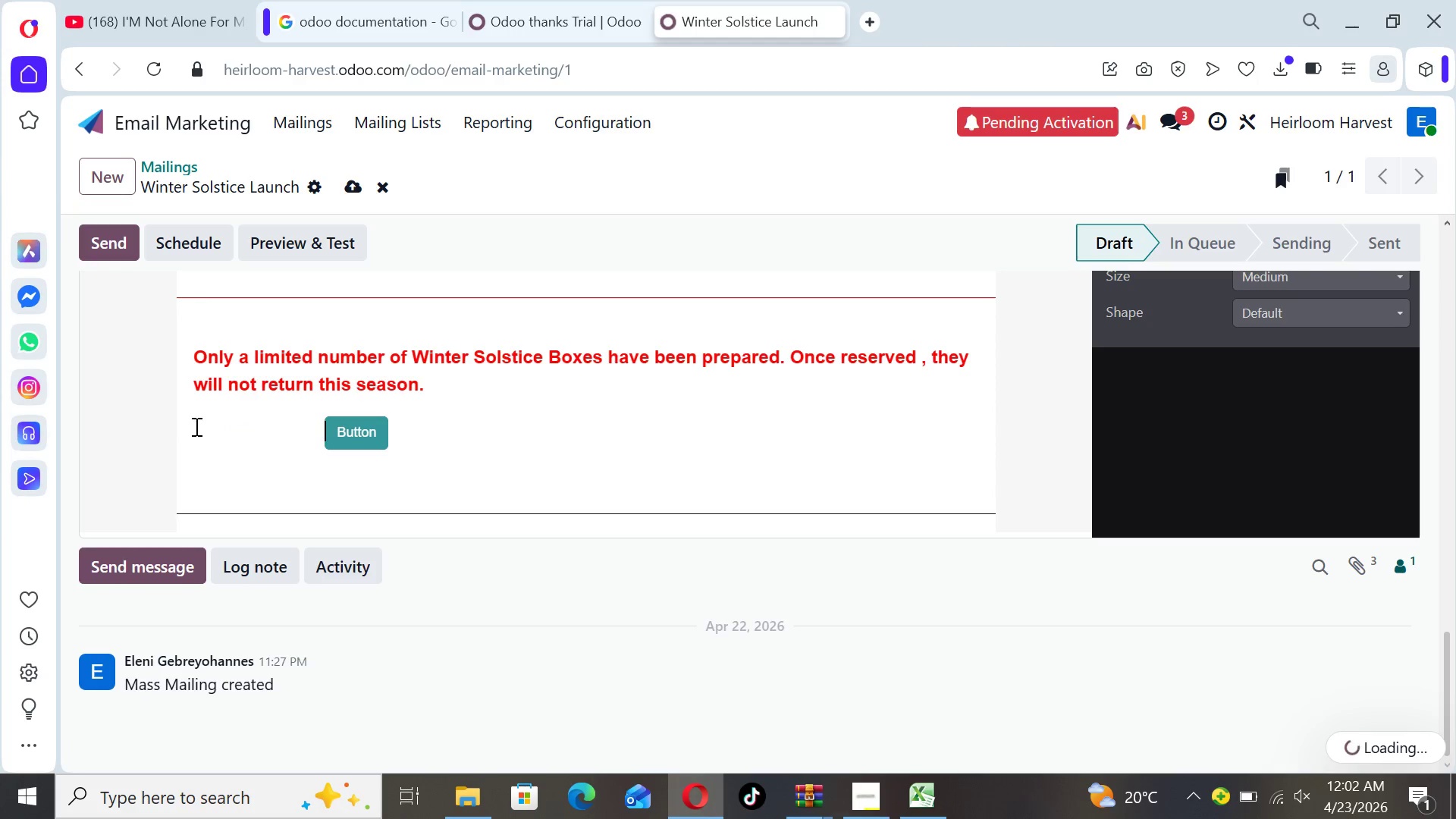 
key(Space)
 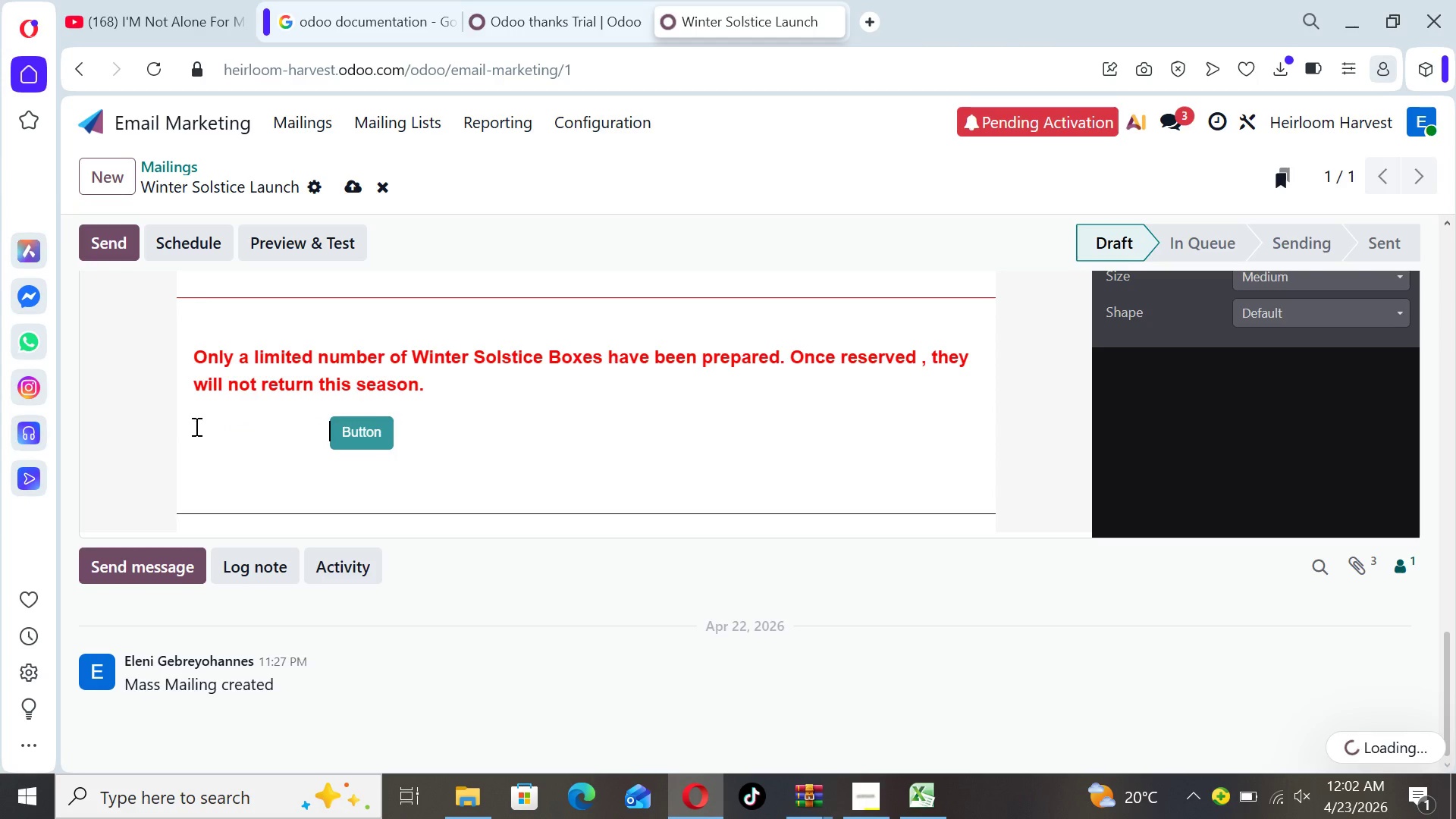 
key(Space)
 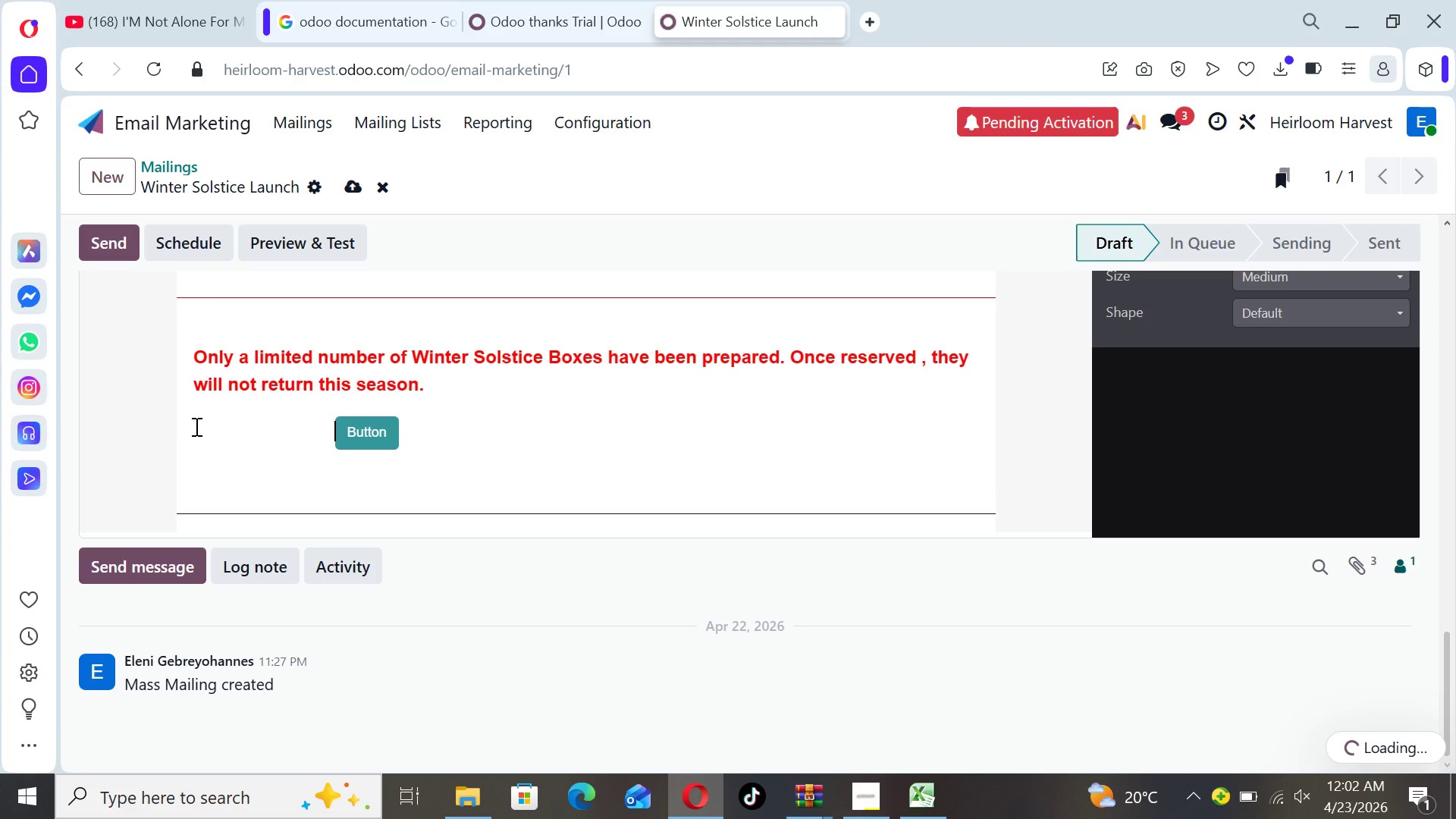 
key(Space)
 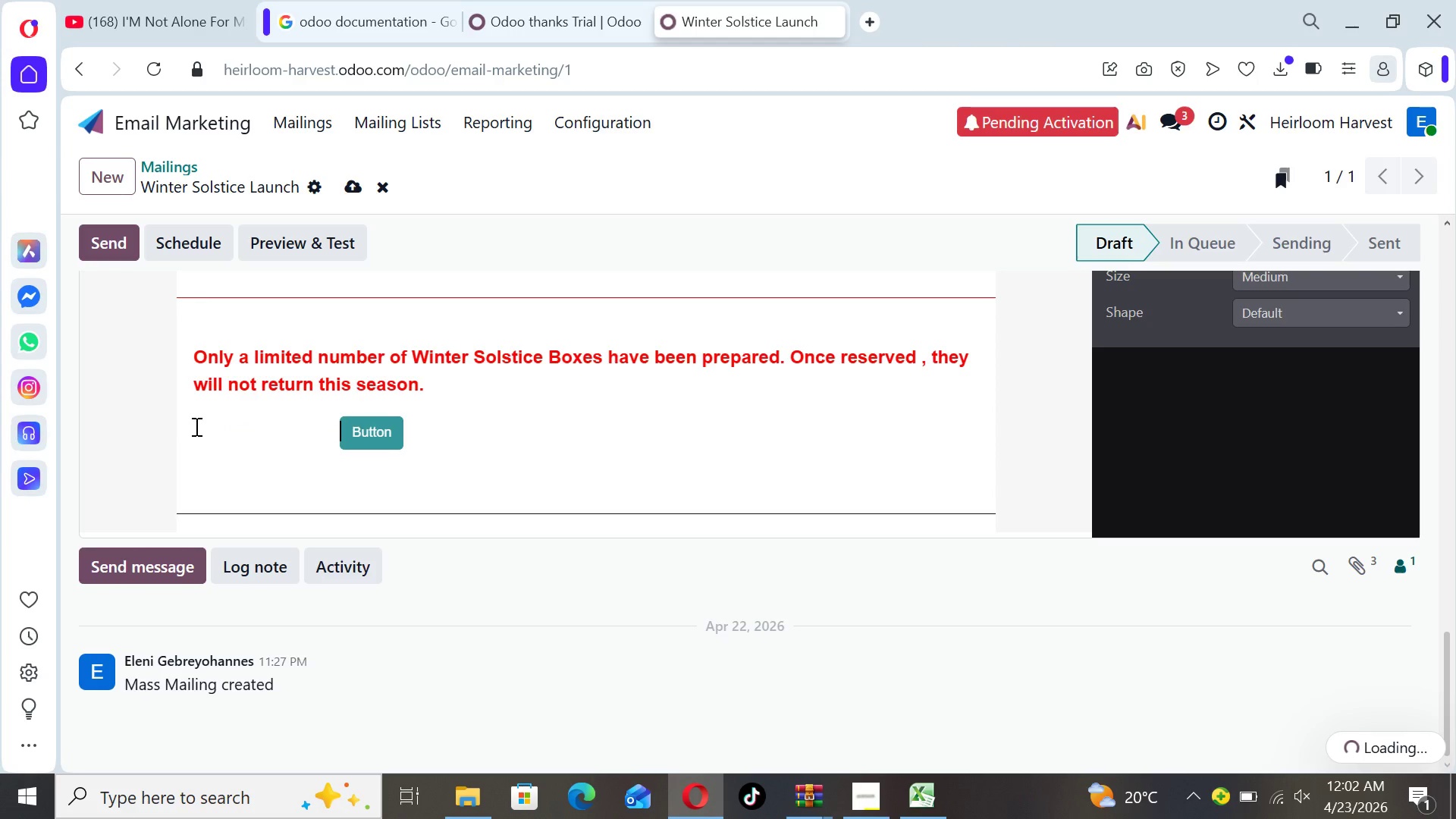 
key(Space)
 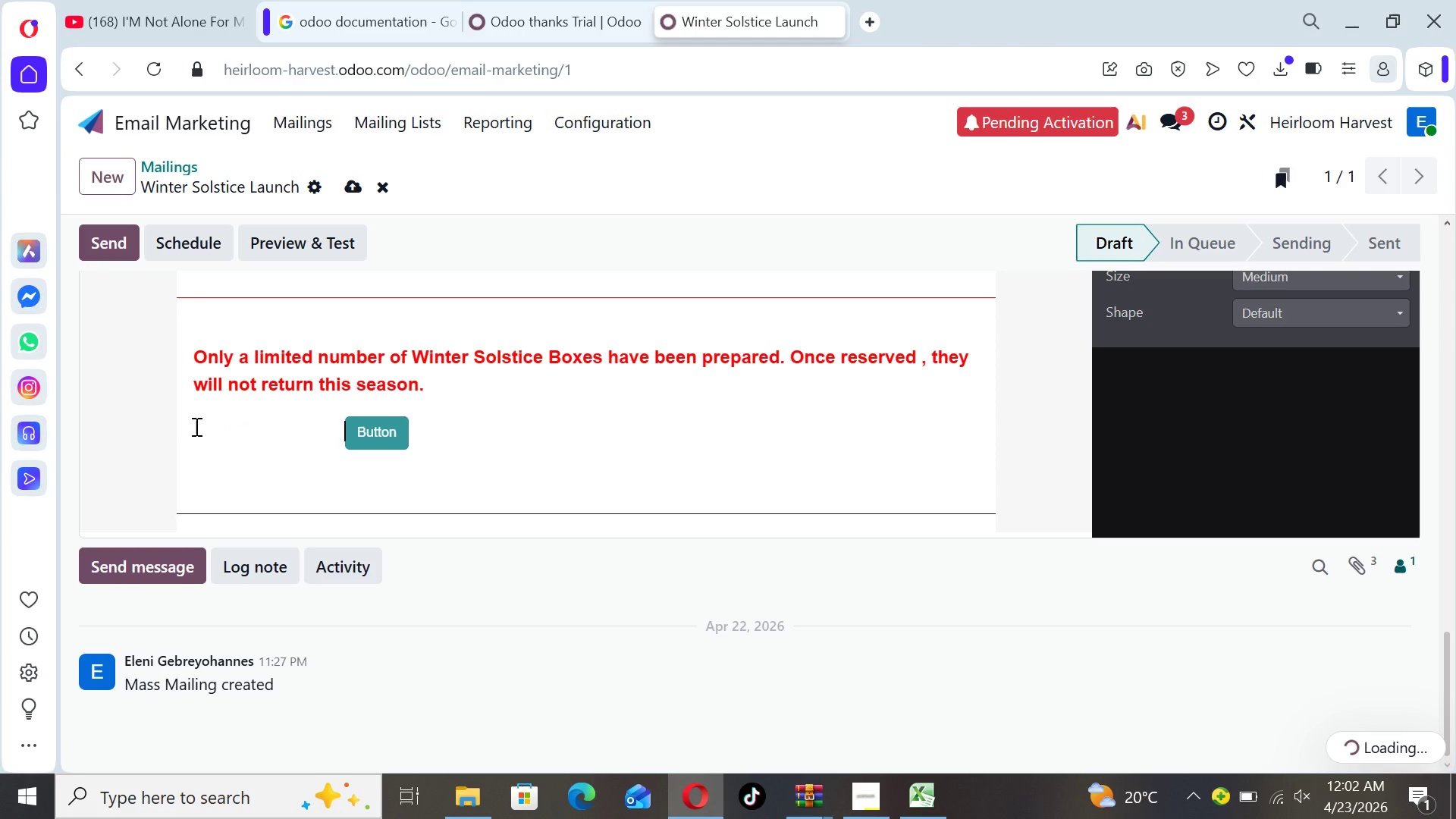 
key(Space)
 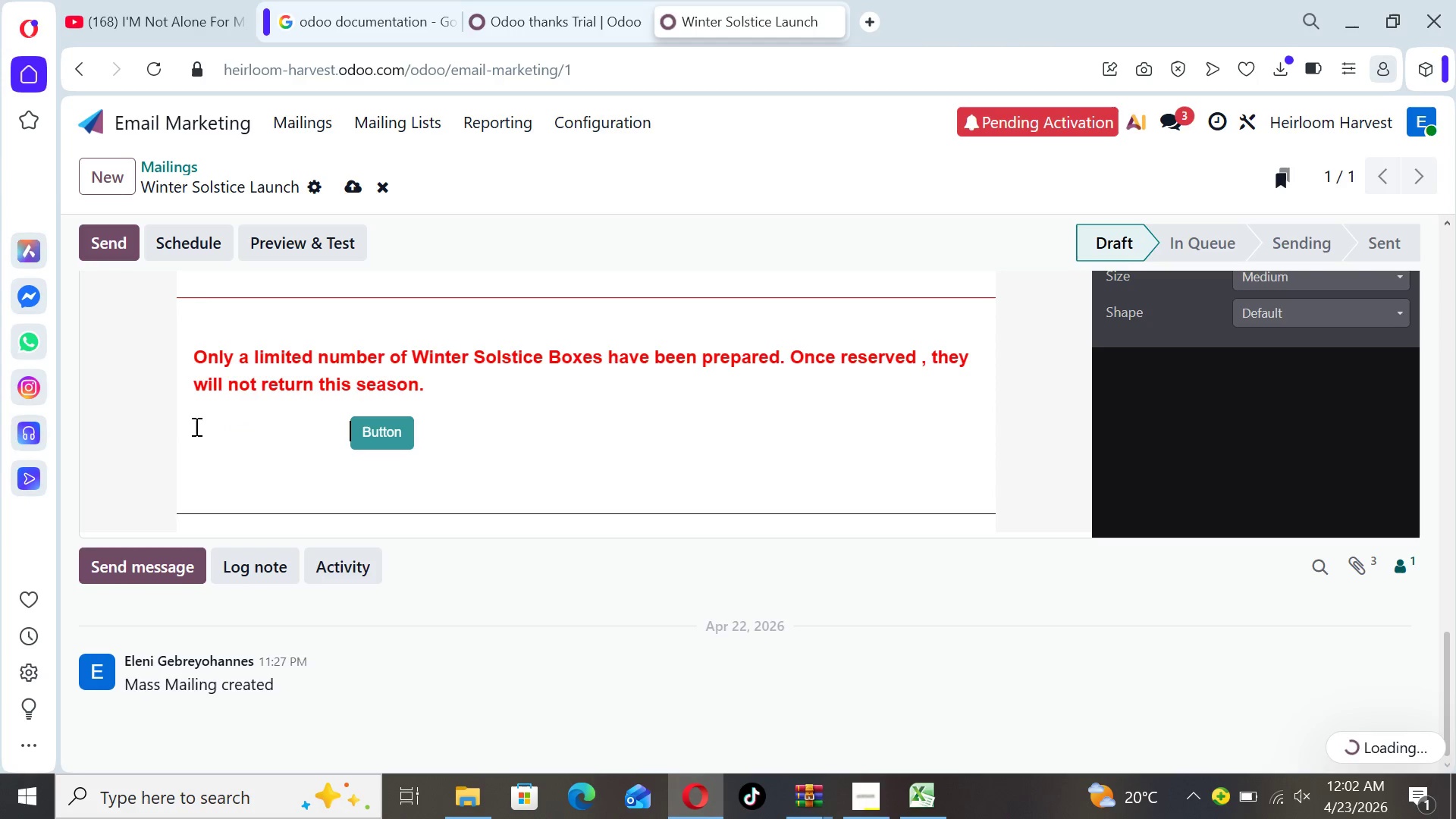 
key(Space)
 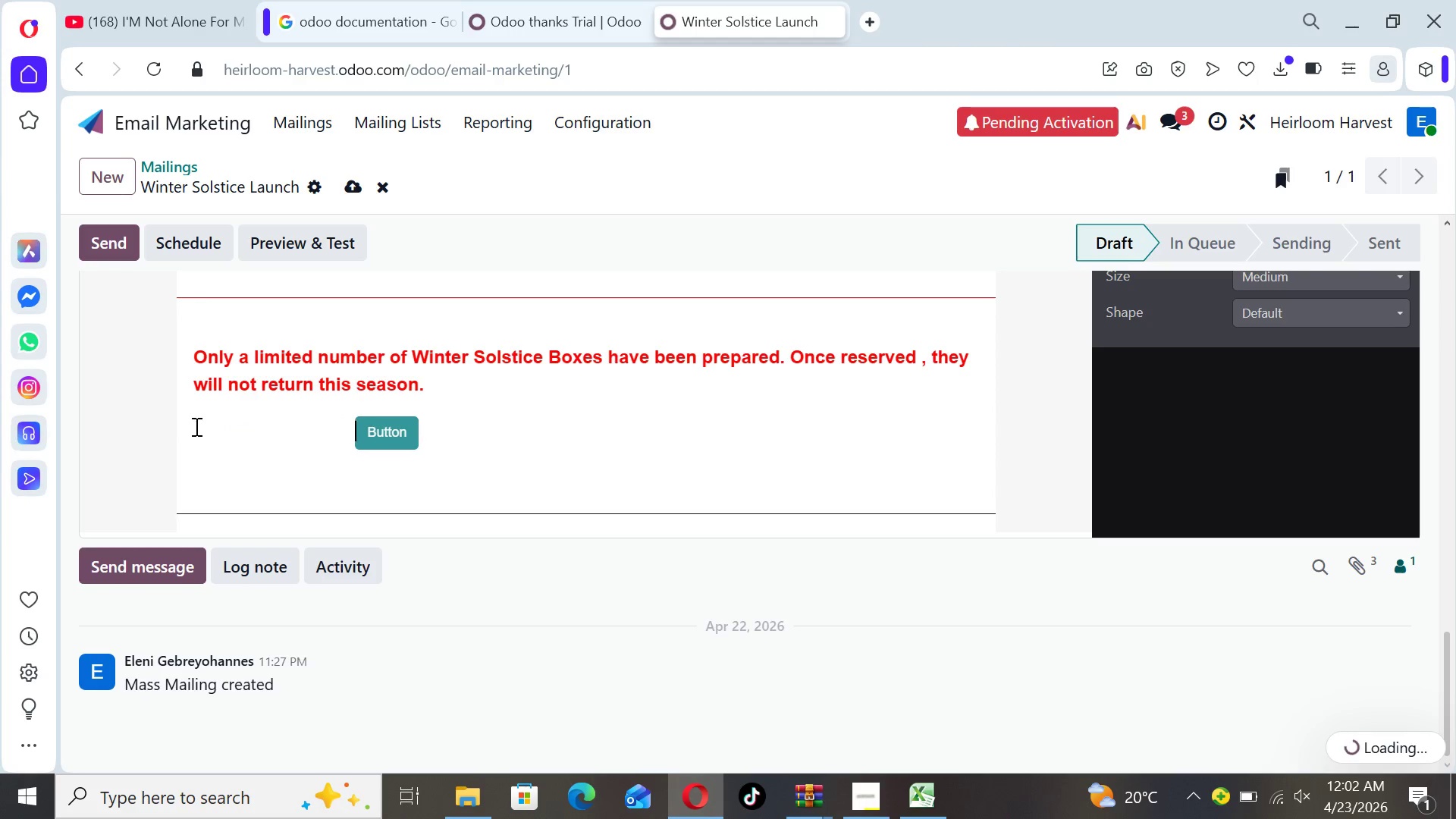 
key(Space)
 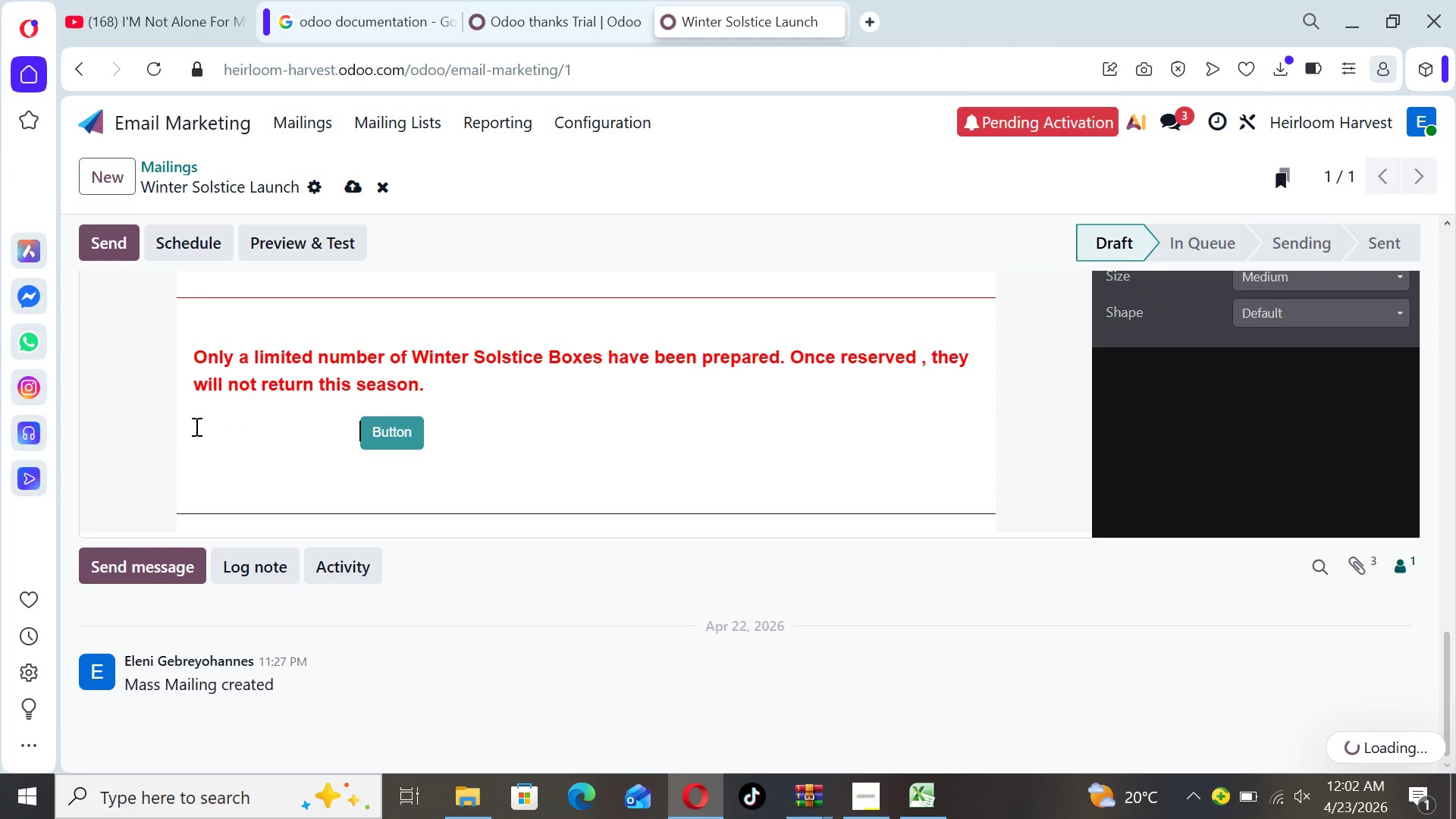 
hold_key(key=Space, duration=1.5)
 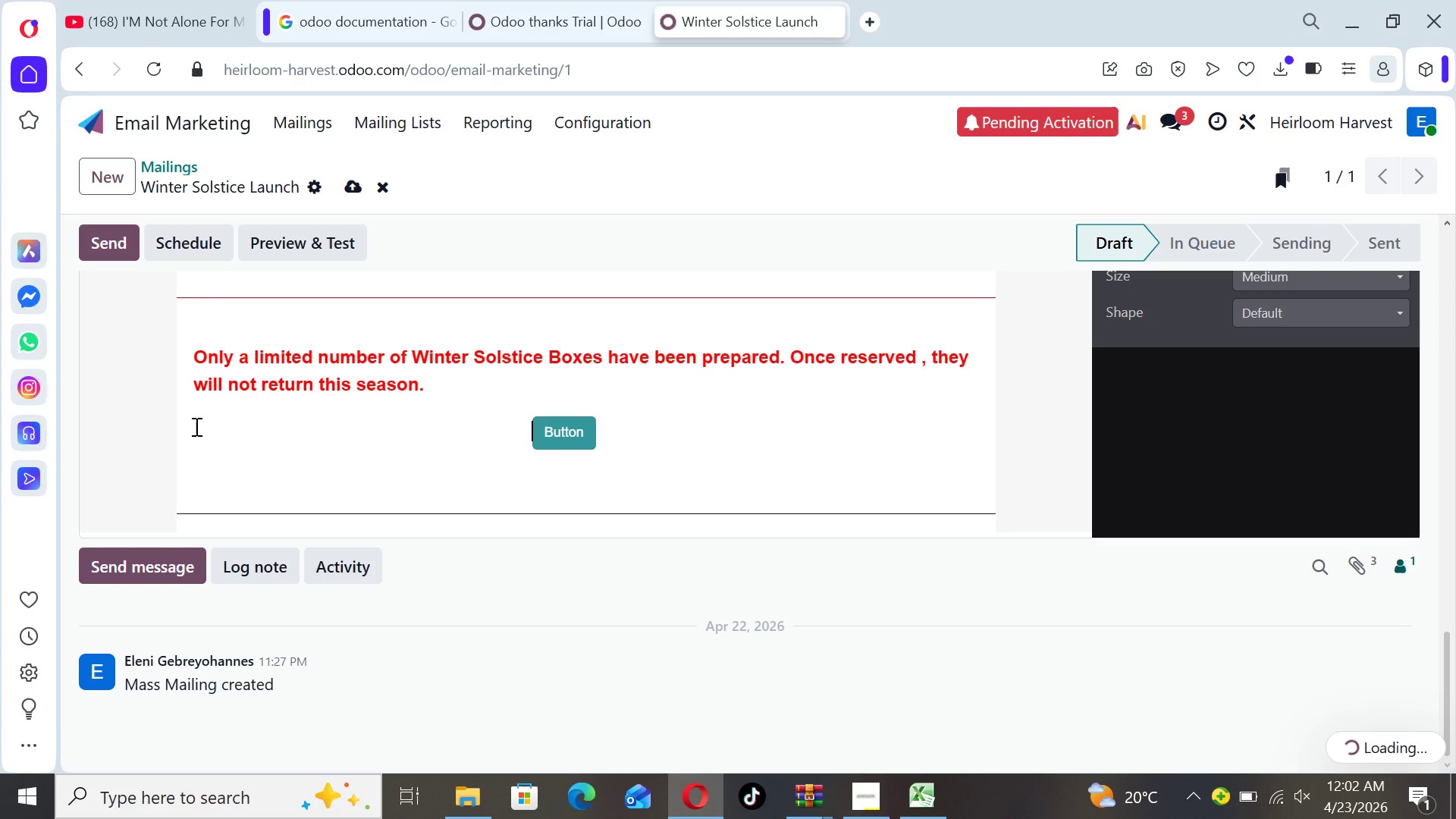 
key(Space)
 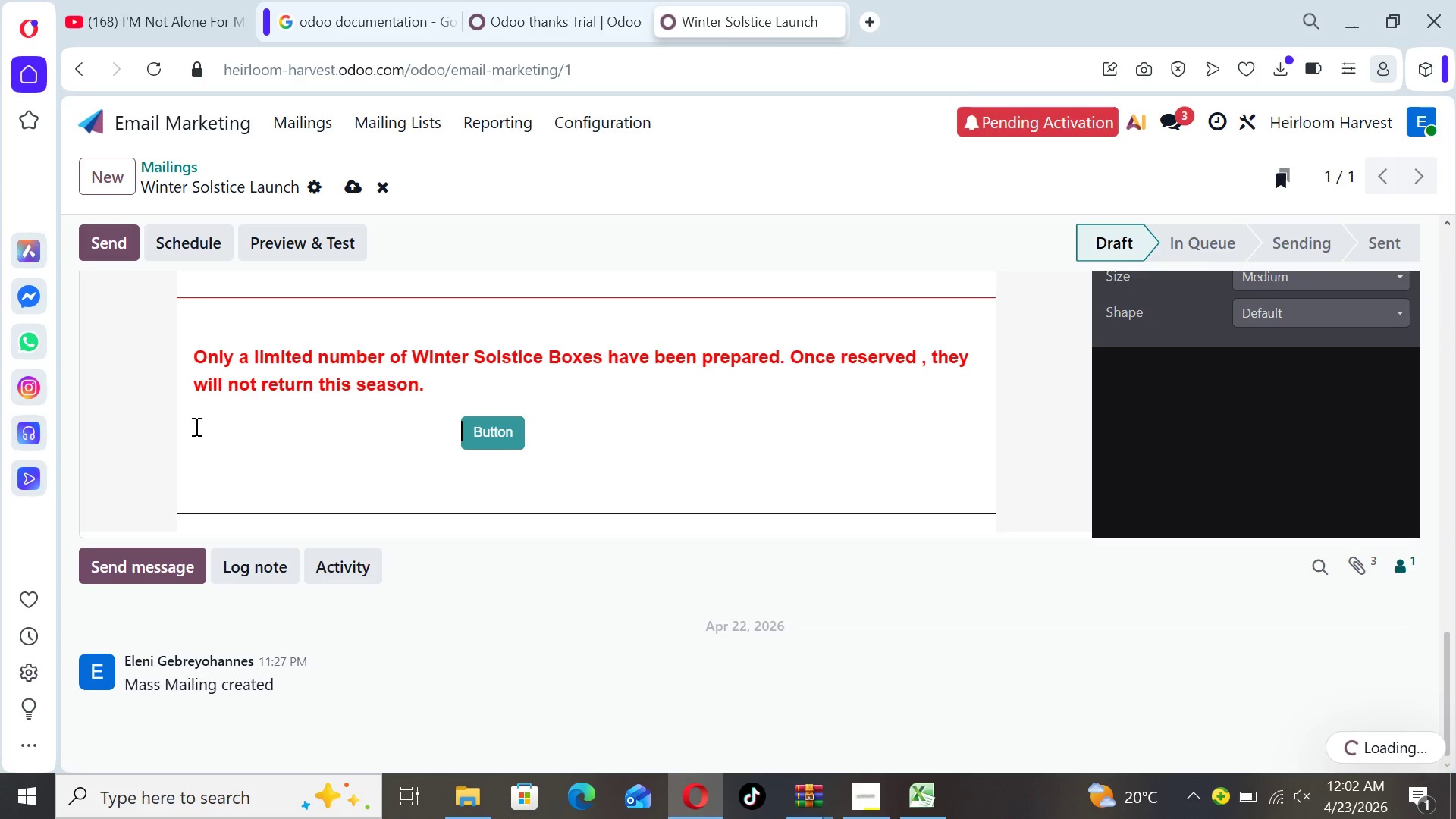 
key(Space)
 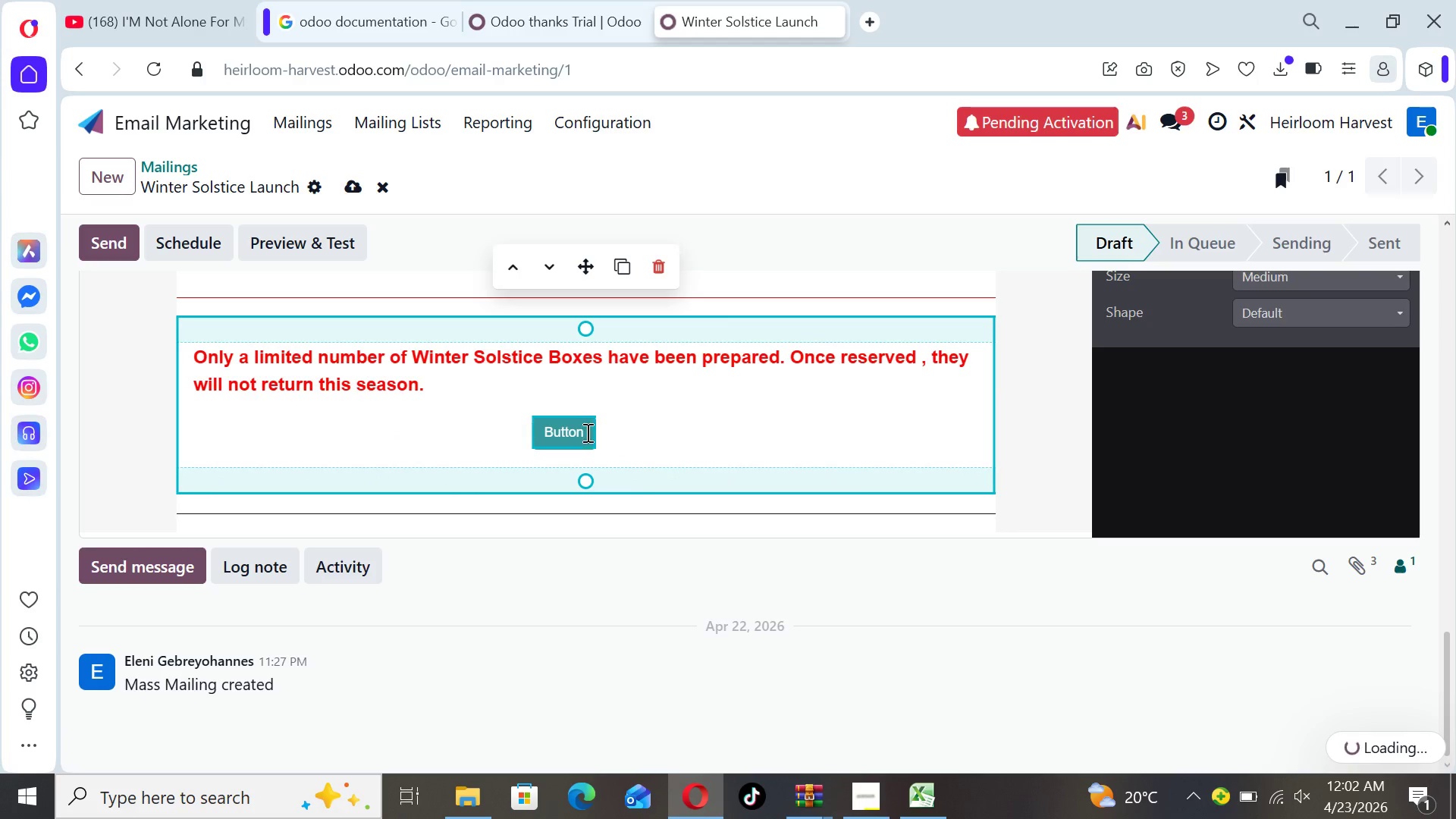 
left_click([586, 434])
 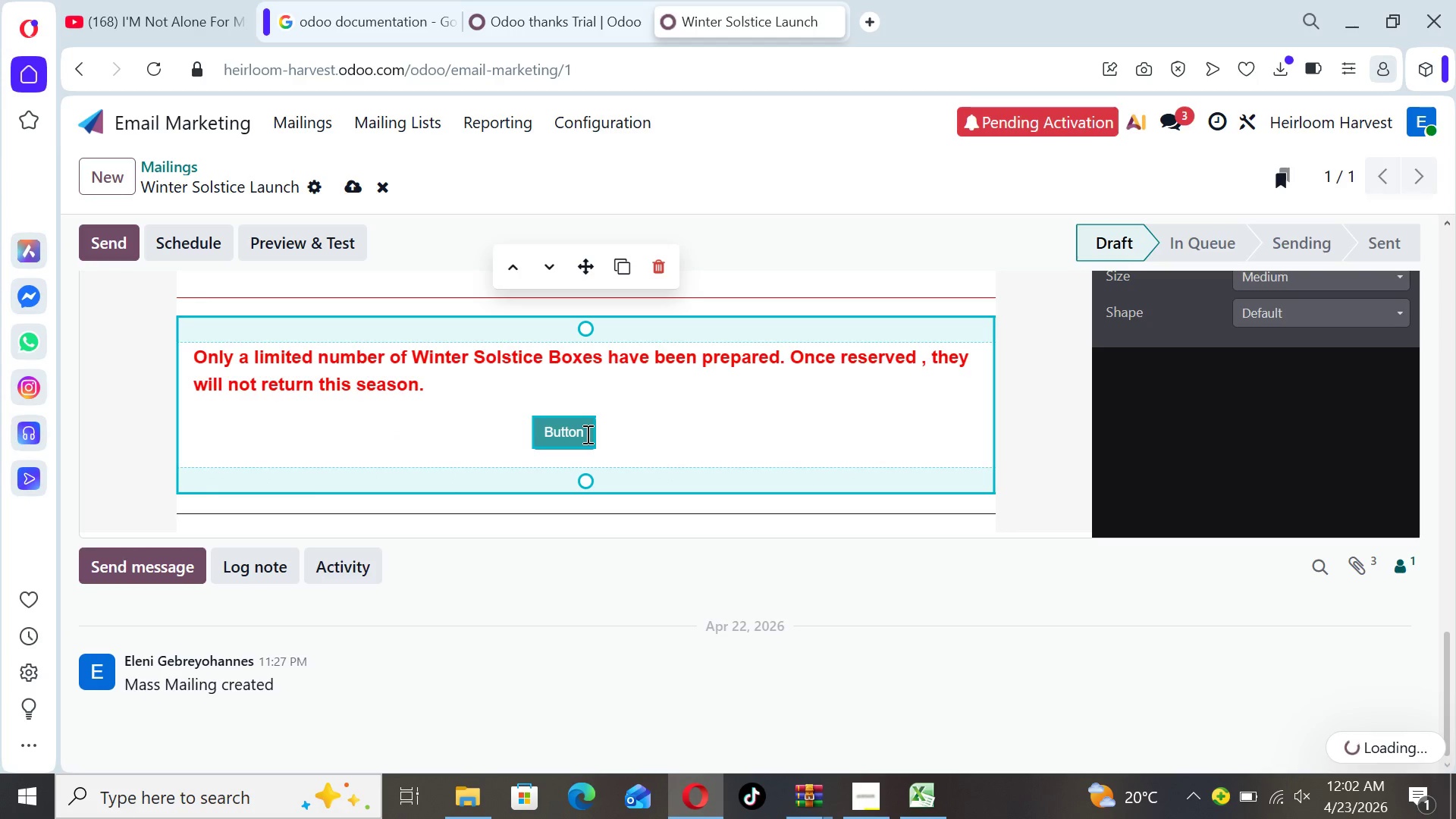 
key(Backspace)
key(Backspace)
key(Backspace)
key(Backspace)
key(Backspace)
key(Backspace)
key(Backspace)
type(Reserv e)
key(Backspace)
key(Backspace)
type(e Your Box)
 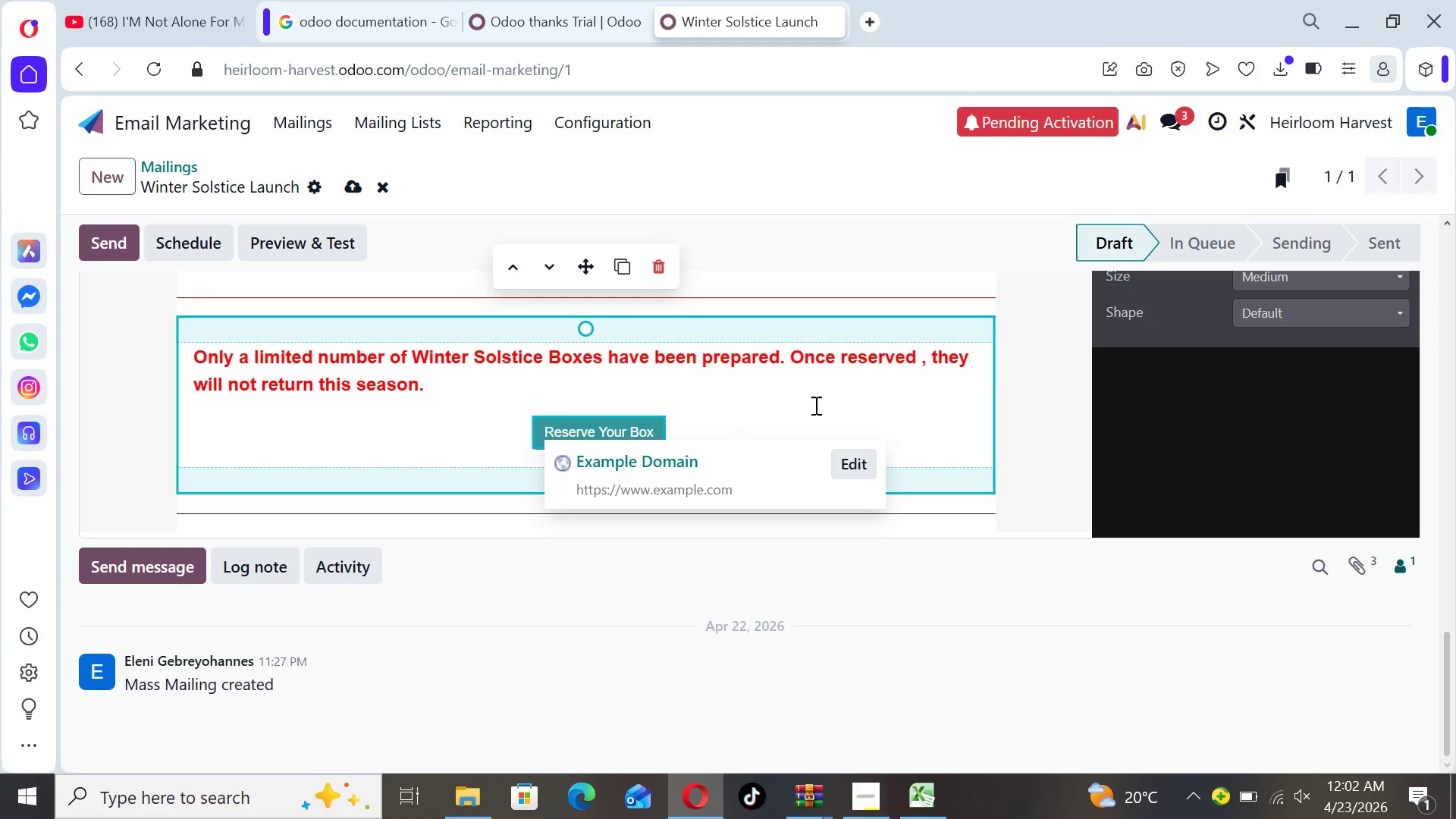 
left_click([831, 408])
 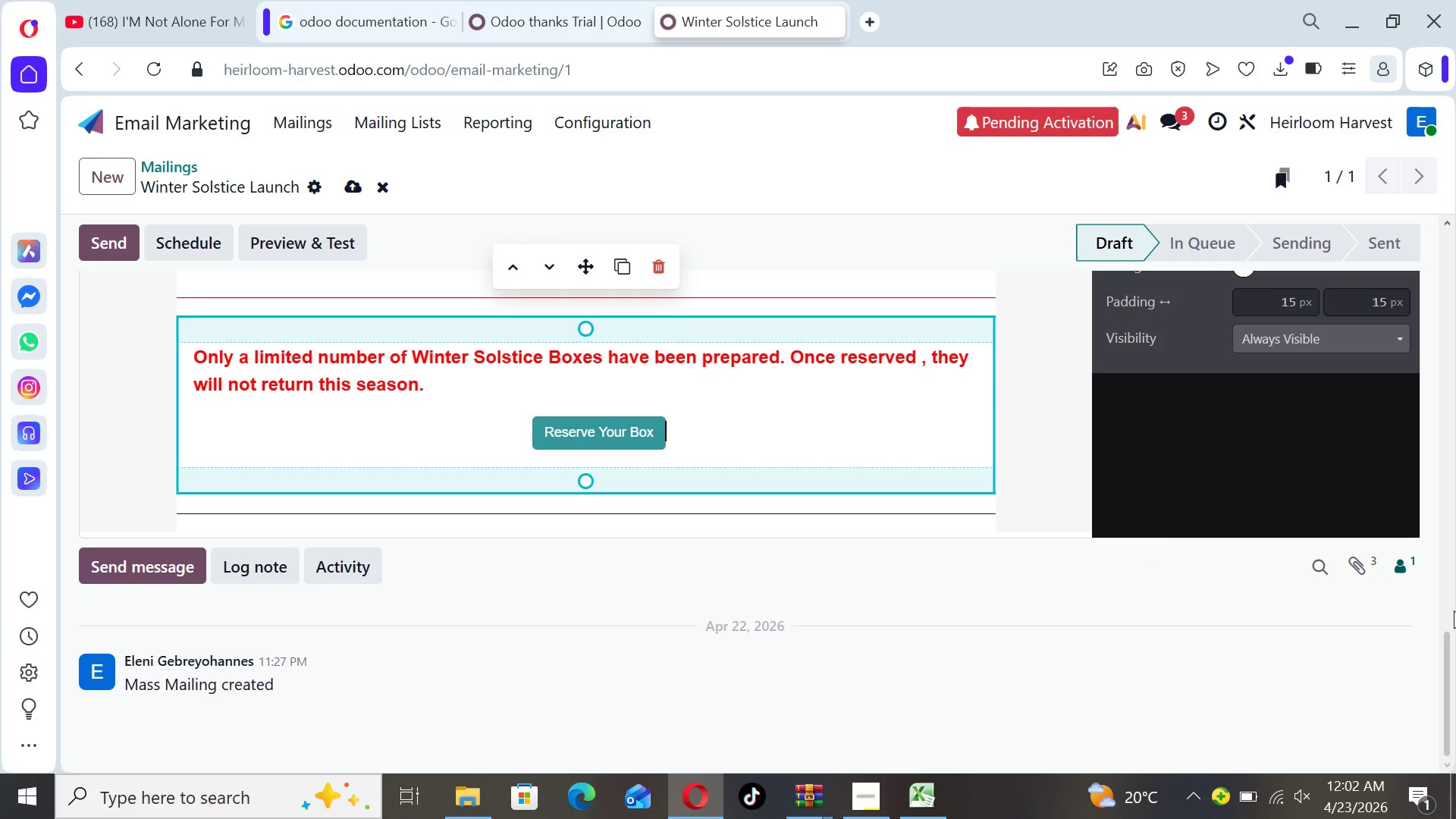 
left_click_drag(start_coordinate=[1454, 651], to_coordinate=[1452, 603])
 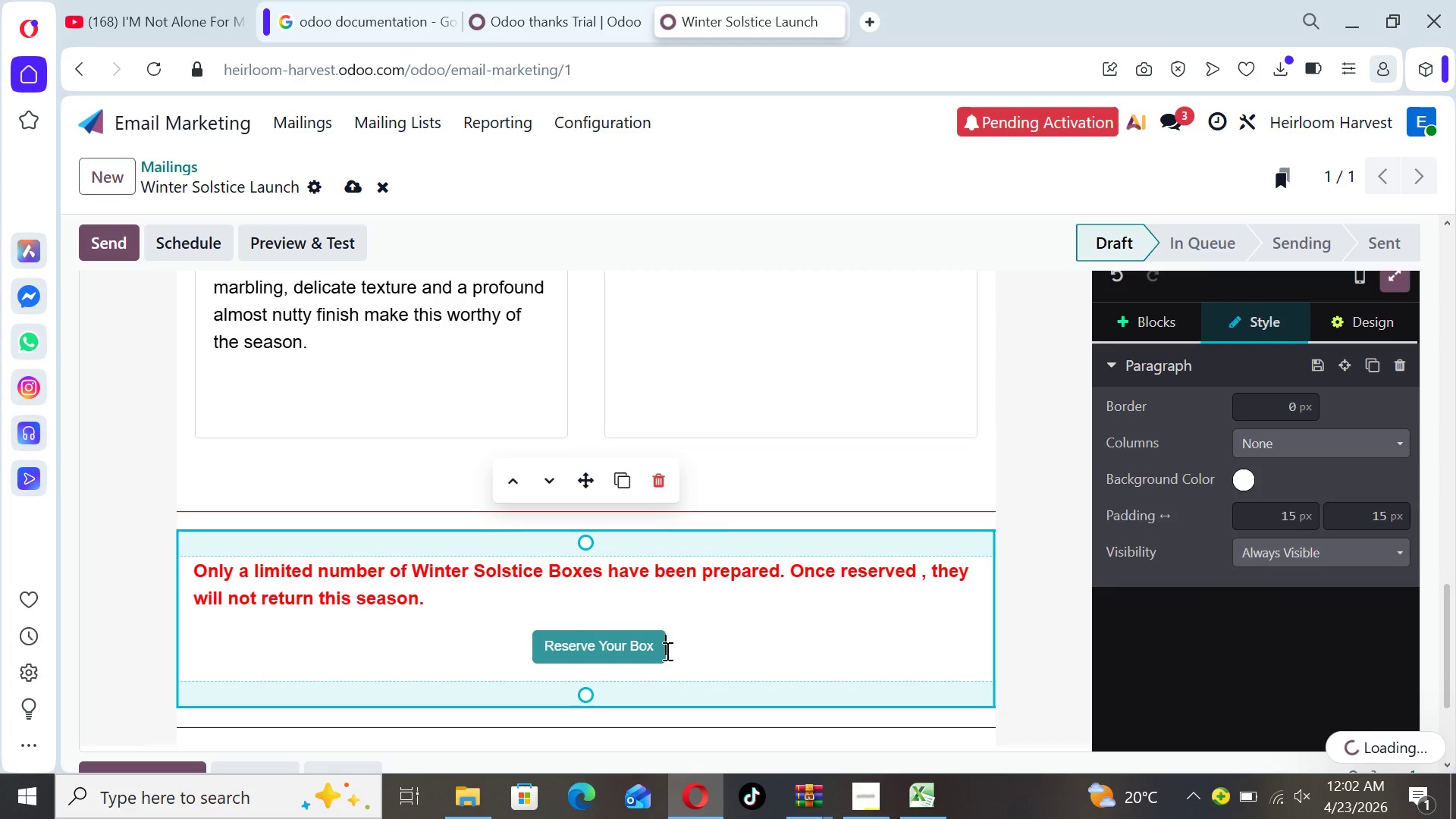 
wait(6.34)
 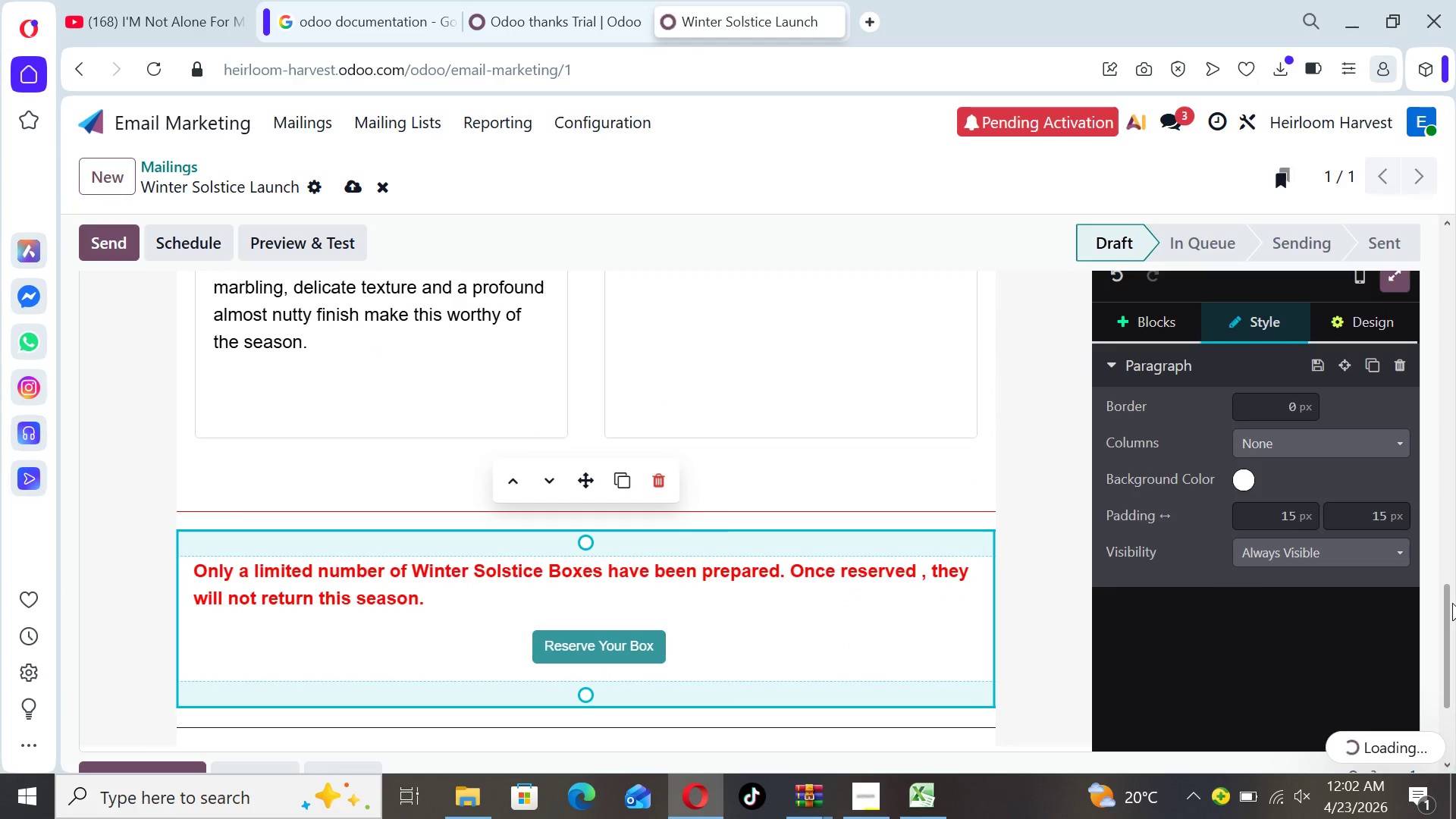 
left_click([654, 646])
 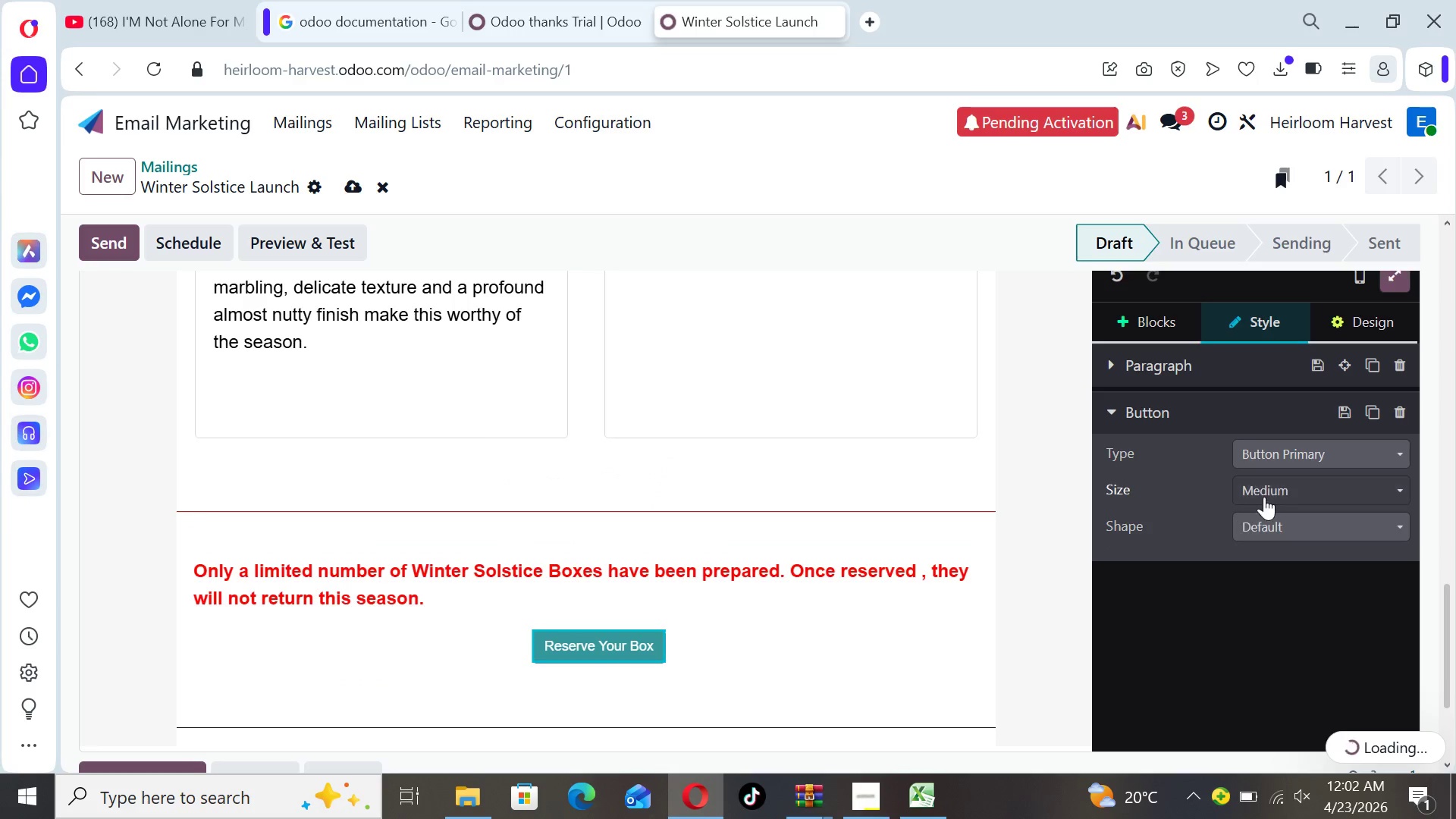 
left_click([1272, 491])
 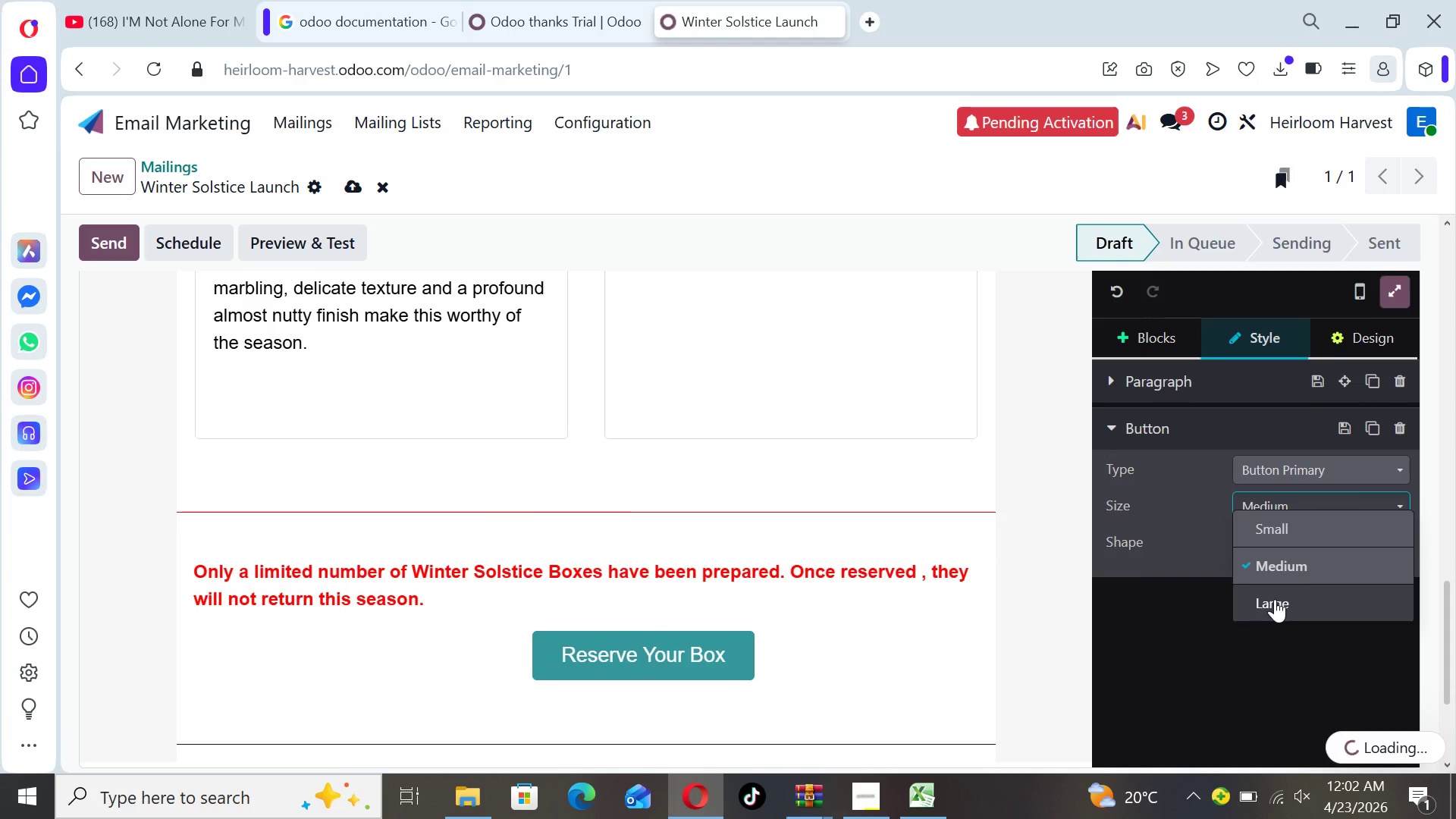 
left_click([1275, 599])
 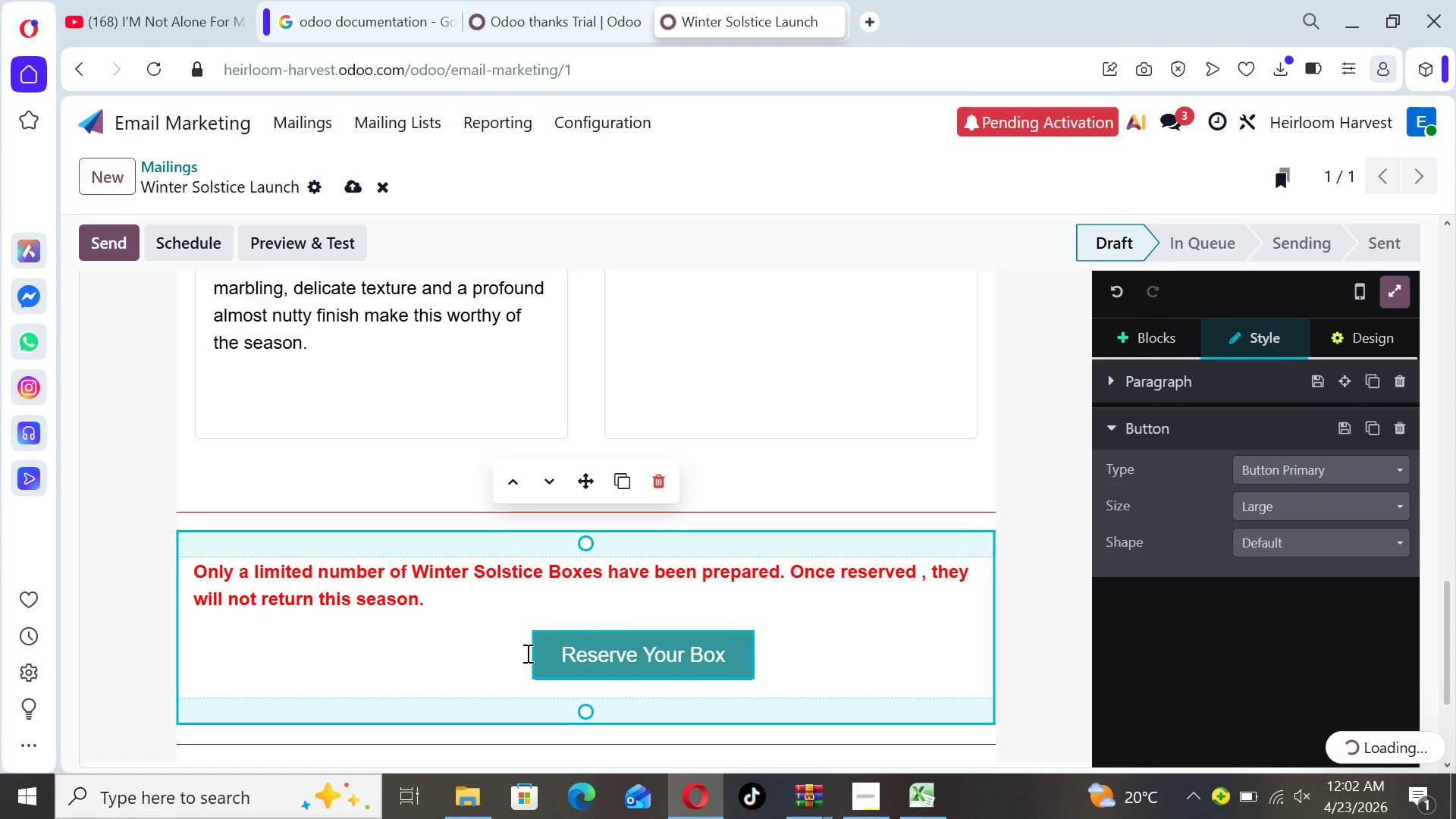 
left_click([526, 653])
 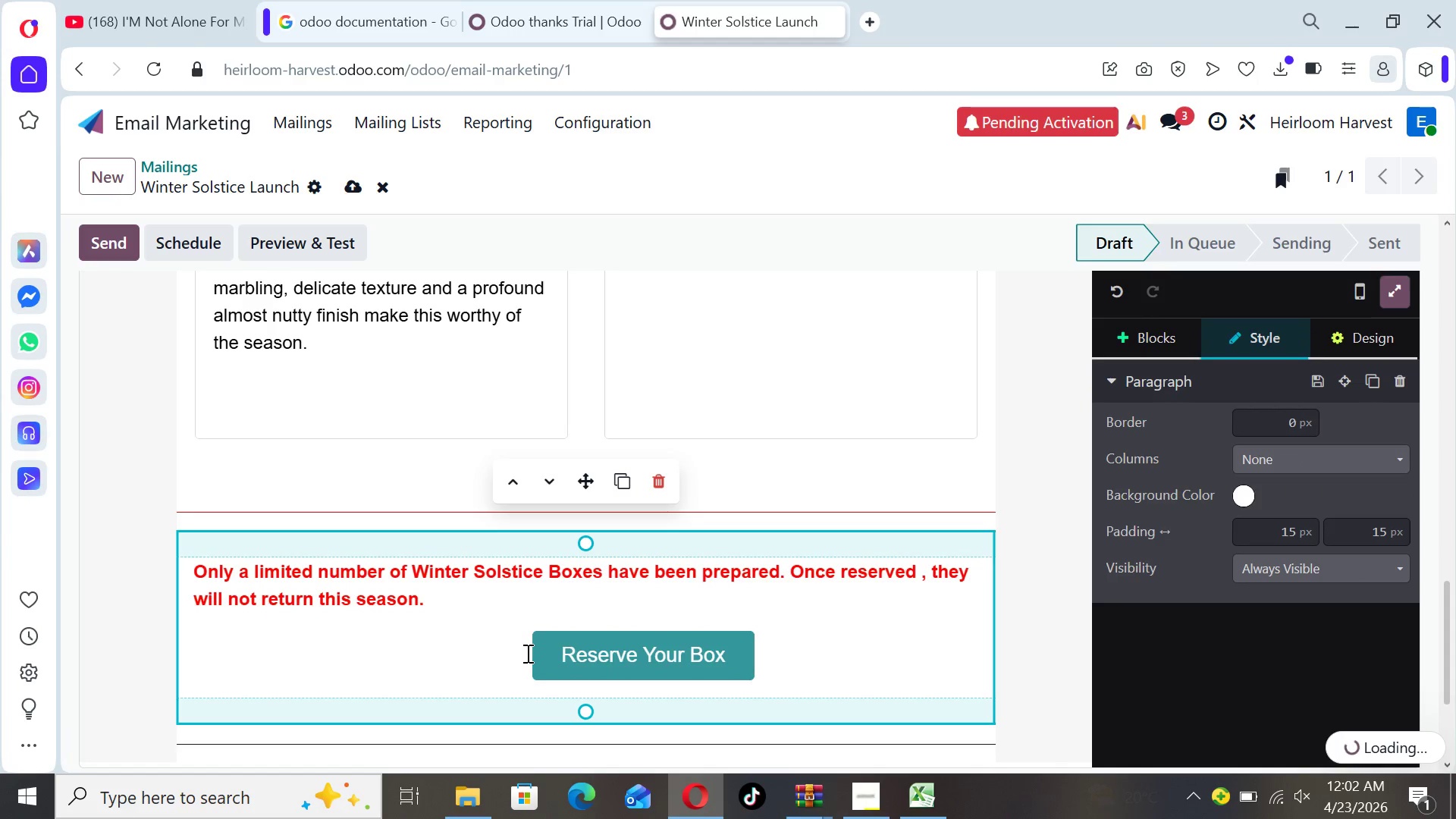 
key(Backspace)
 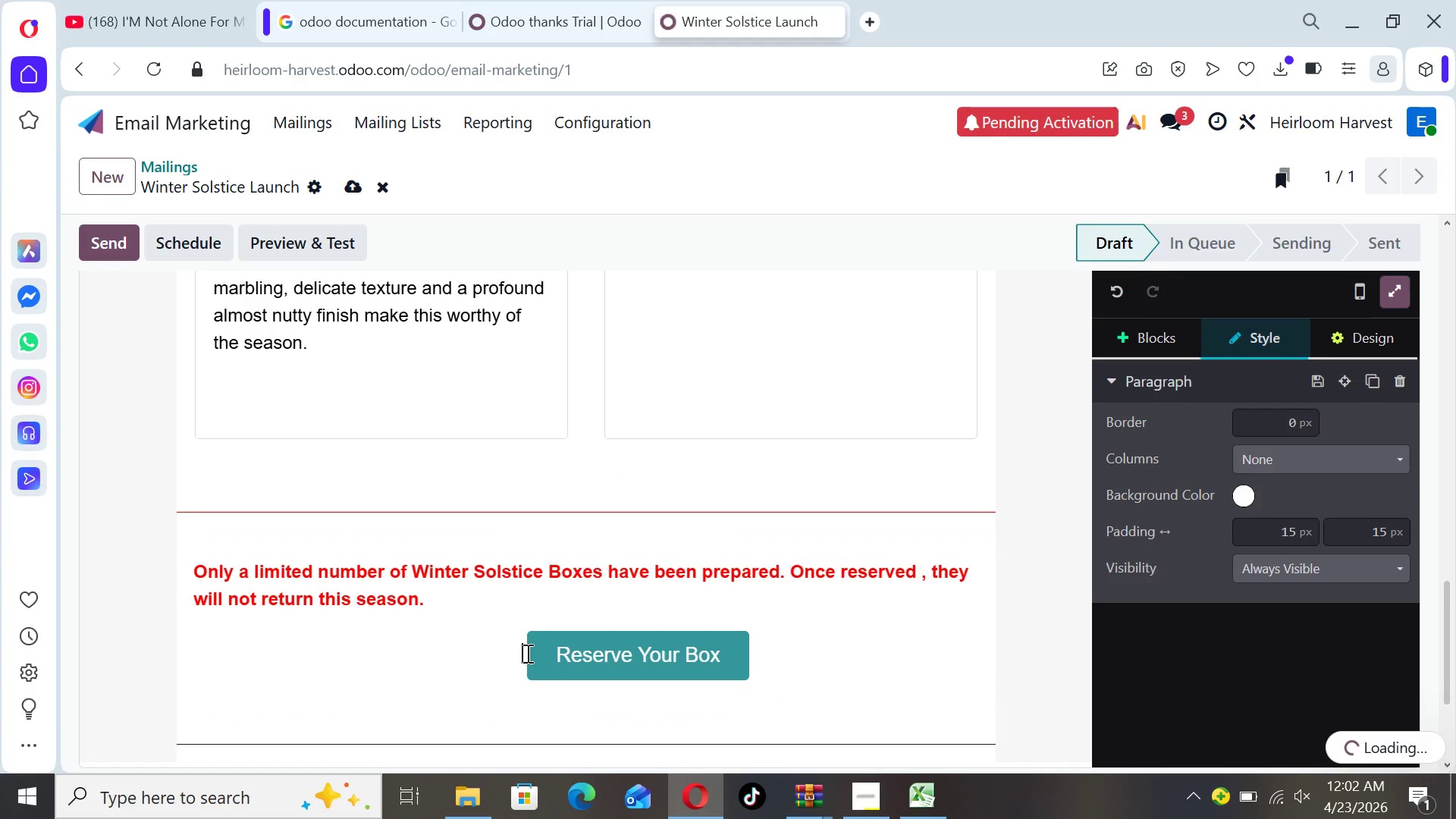 
key(Backspace)
 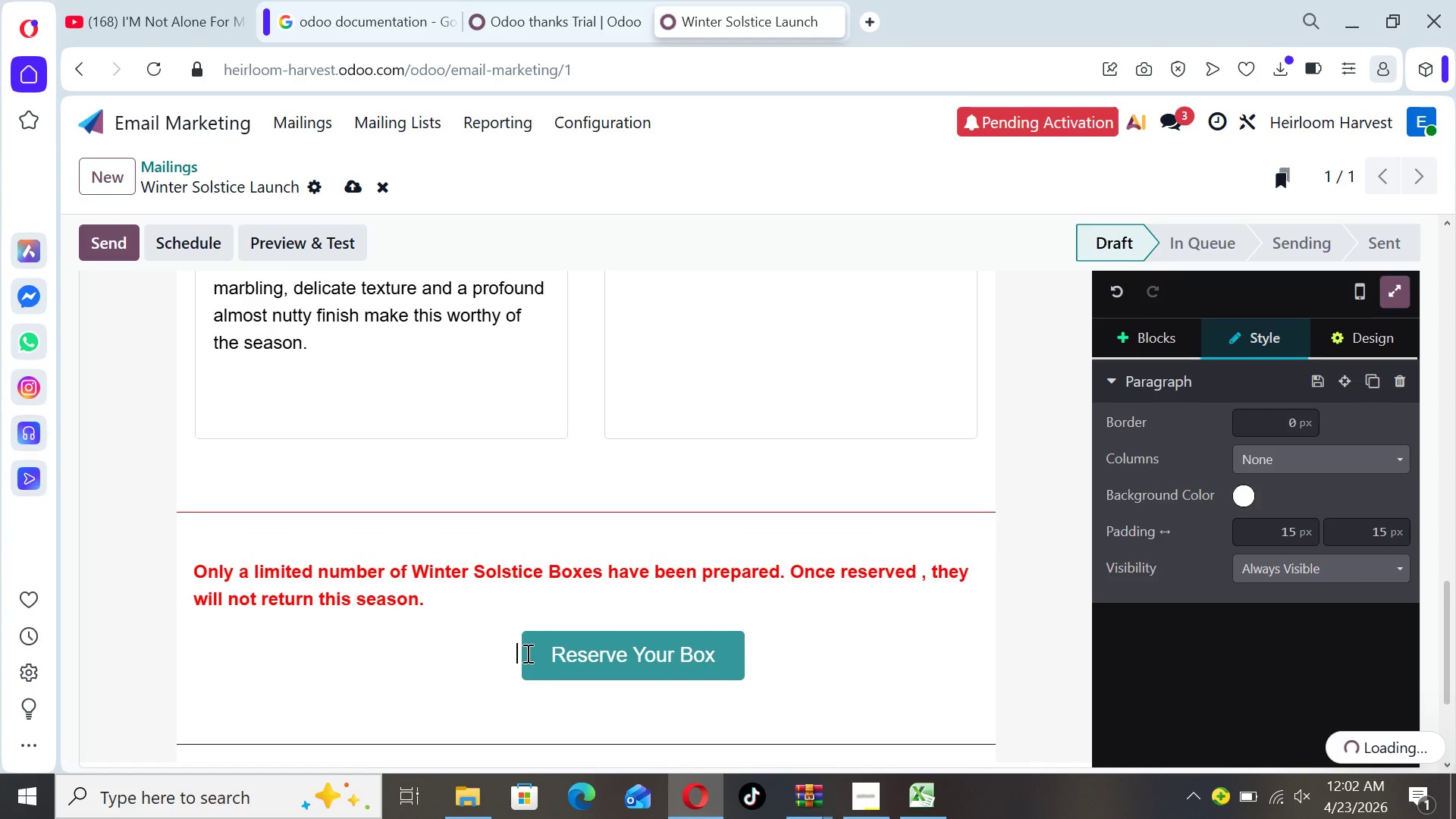 
key(Backspace)
 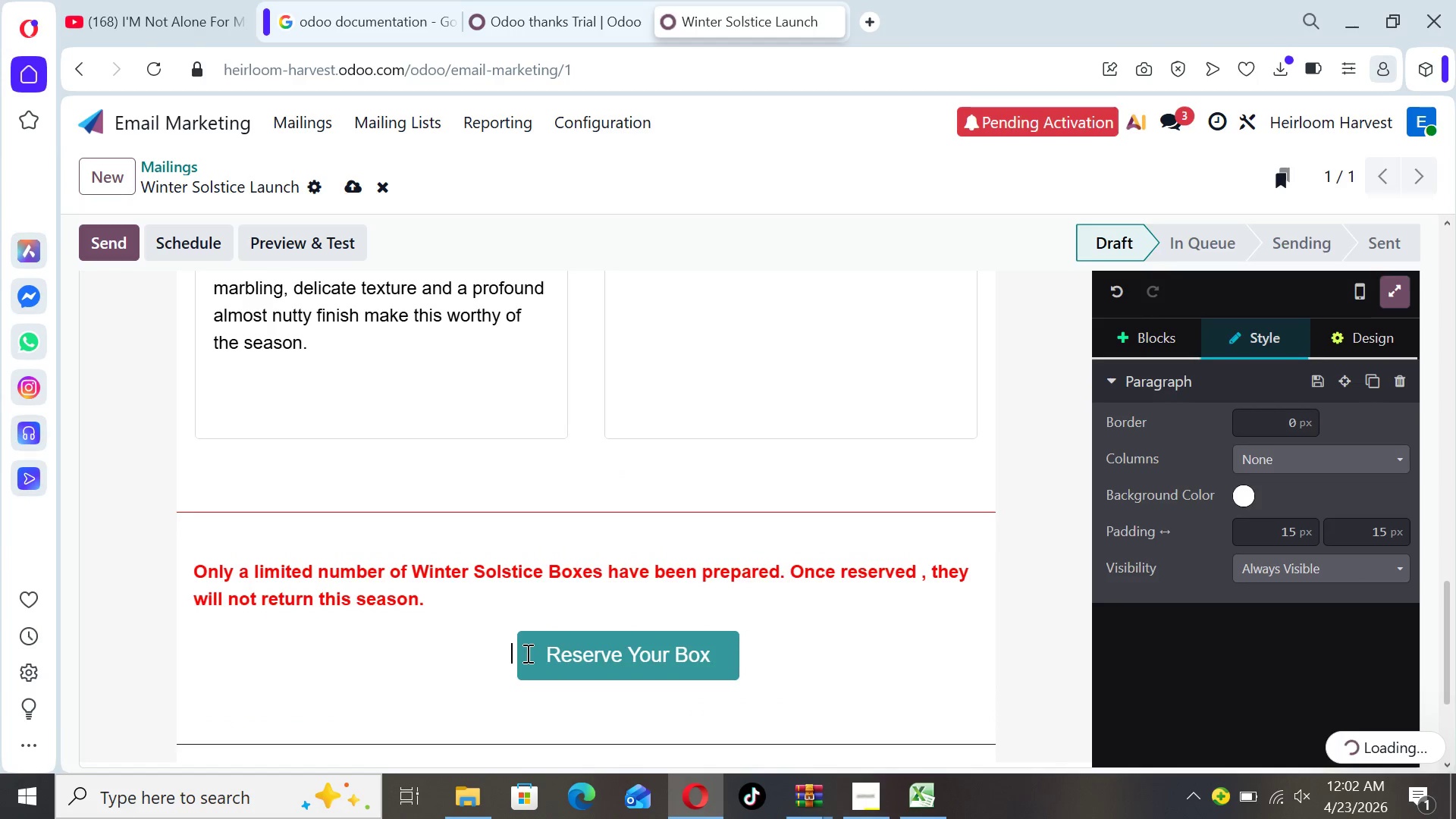 
key(Backspace)
 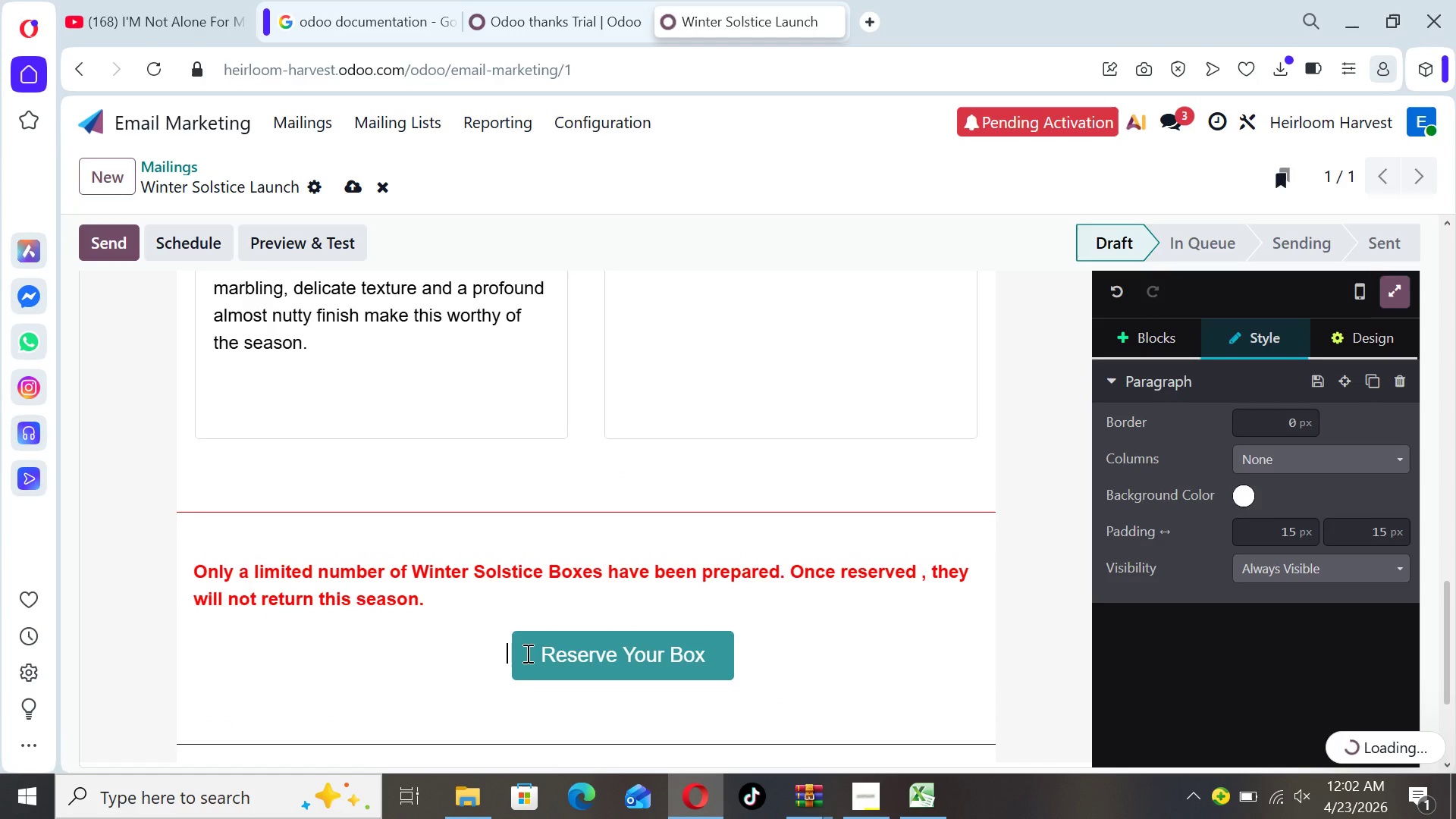 
key(Backspace)
 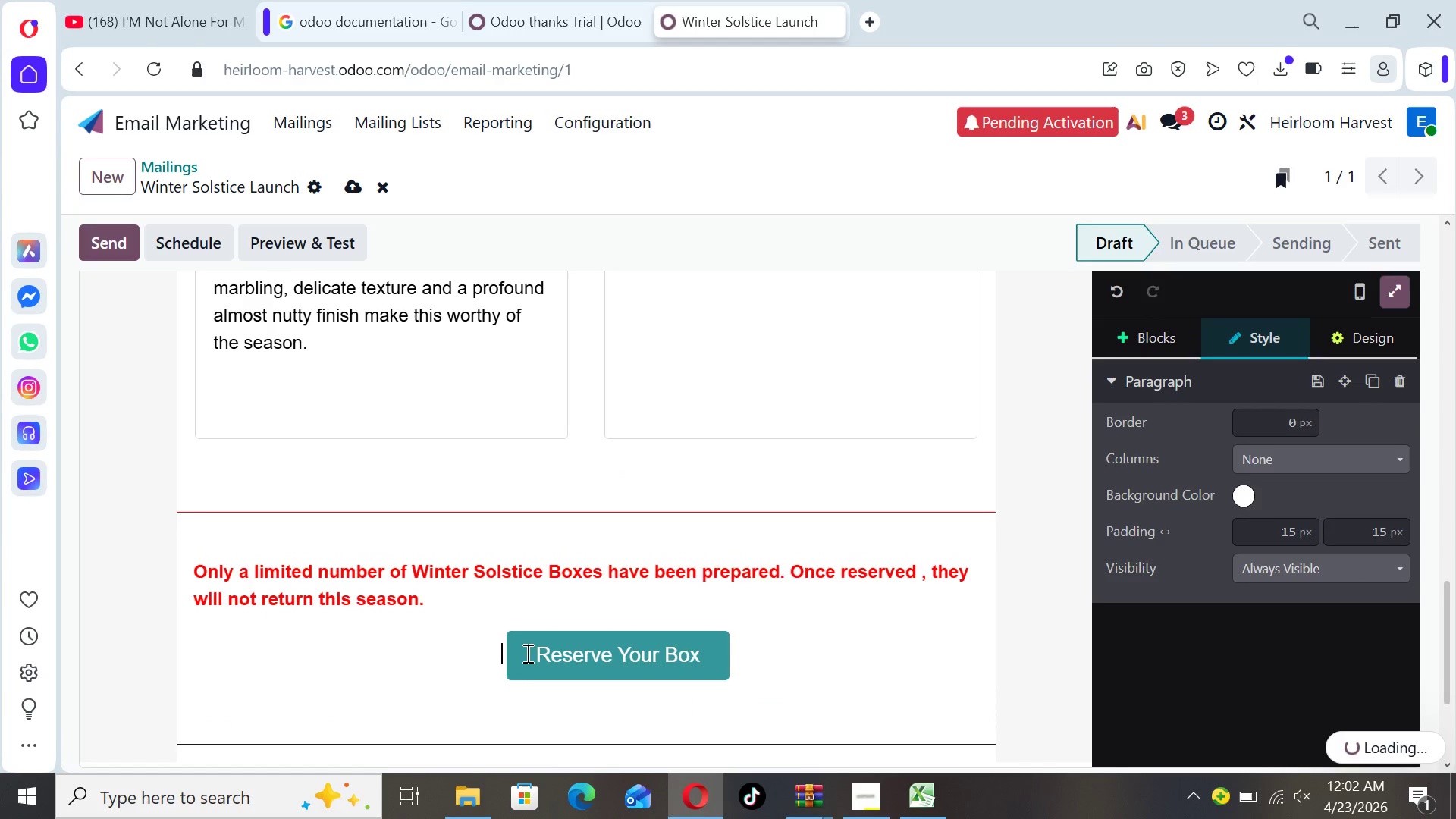 
key(Backspace)
 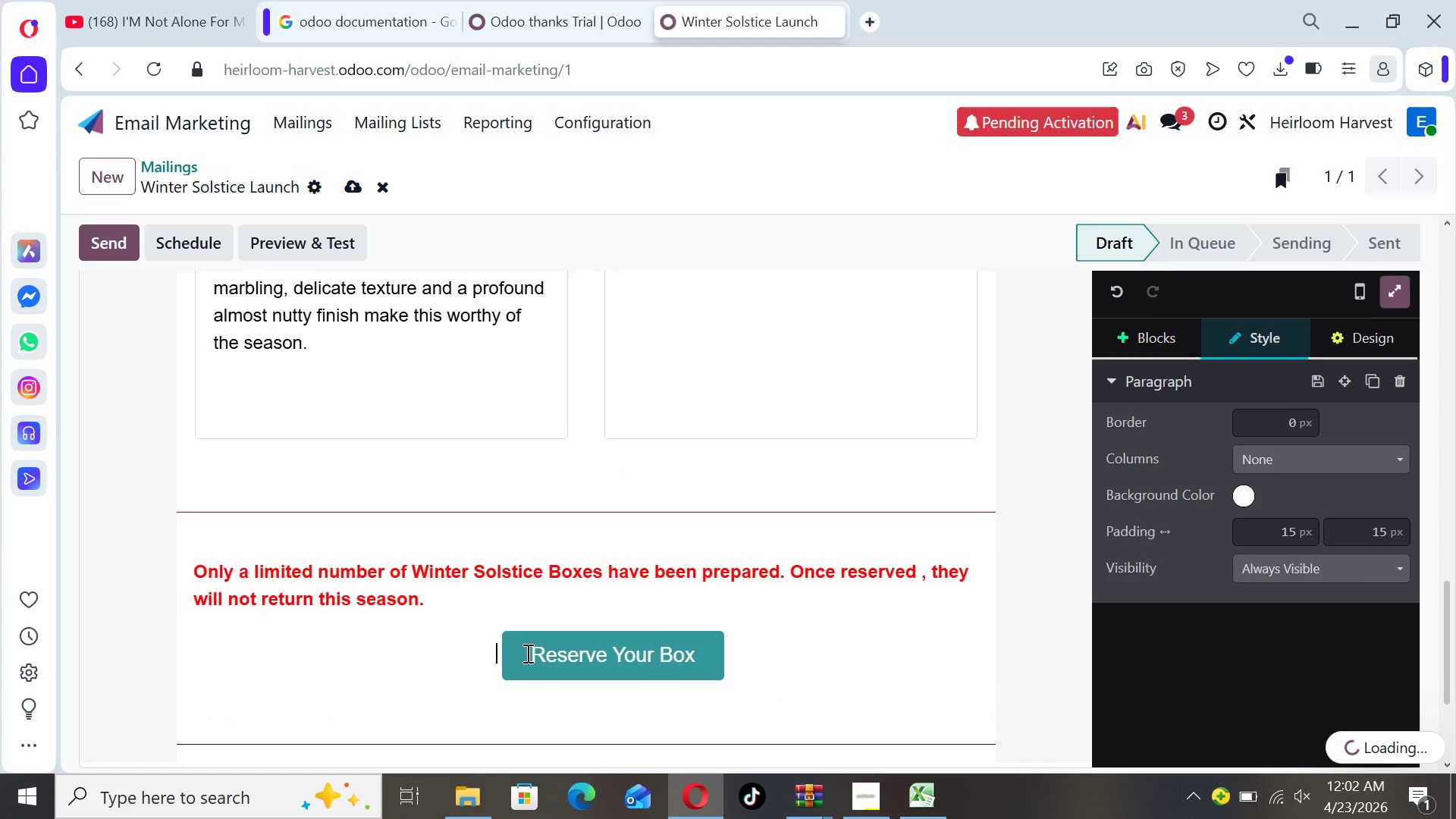 
key(Backspace)
 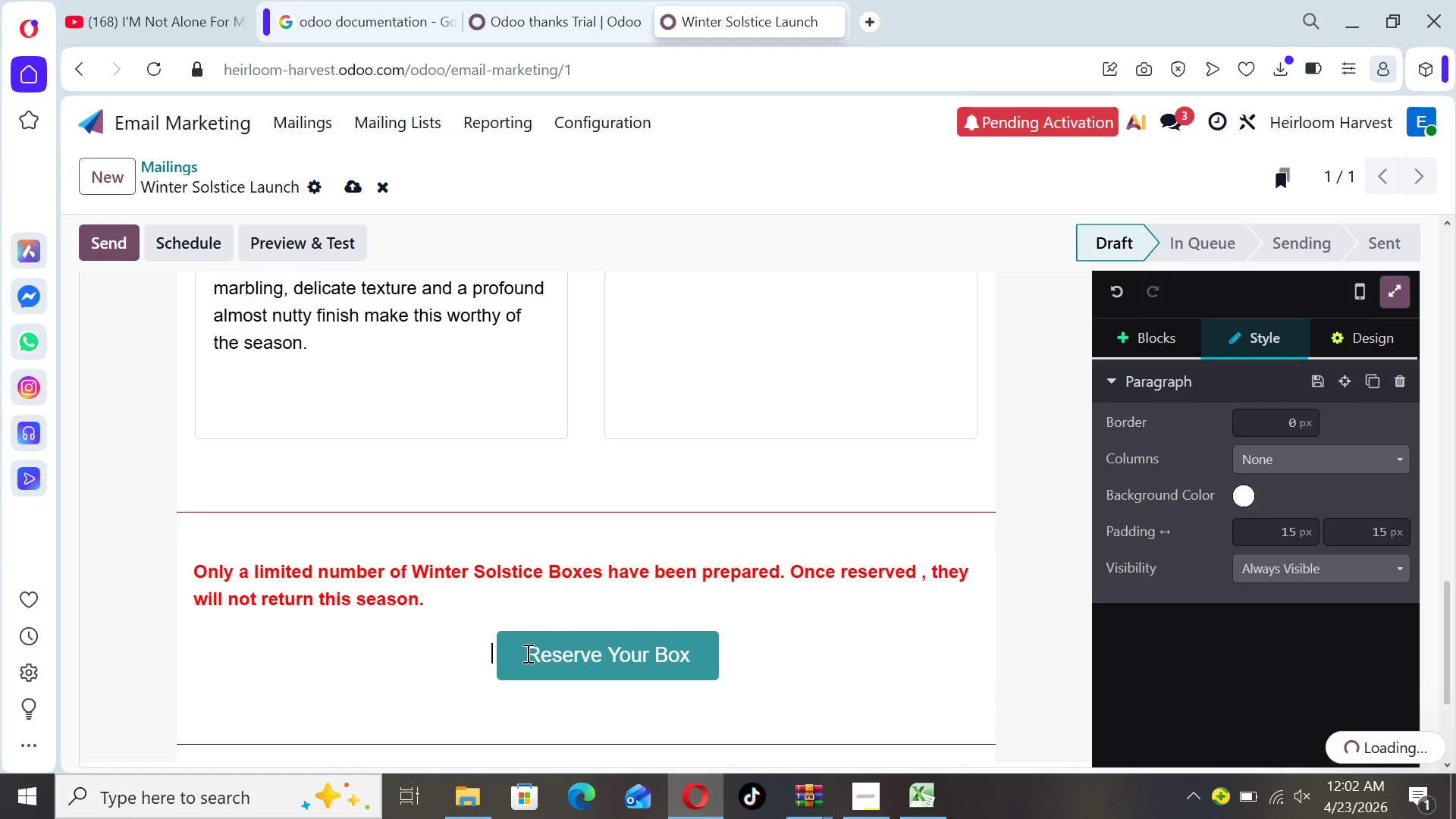 
key(Backspace)
 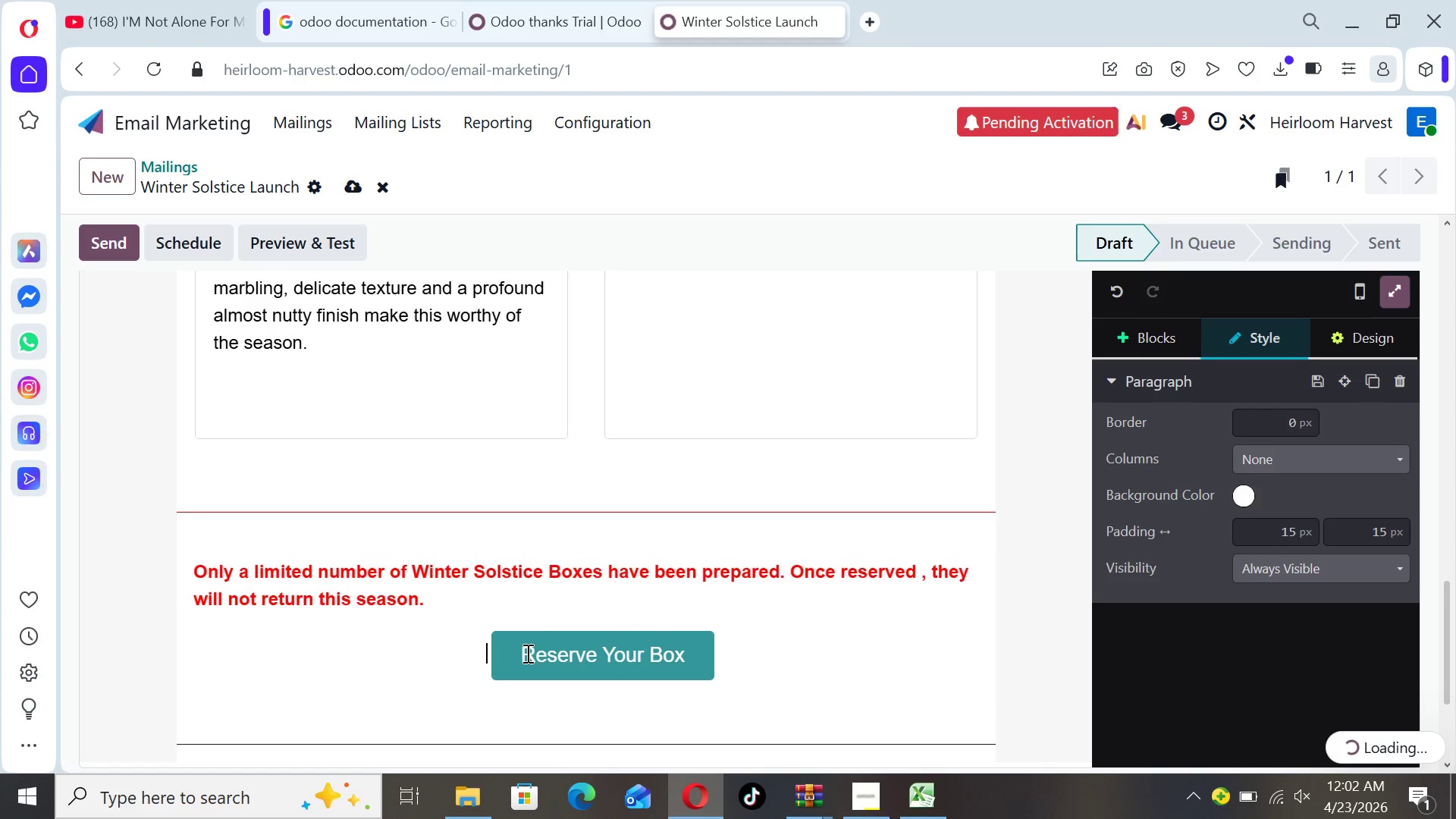 
key(Backspace)
 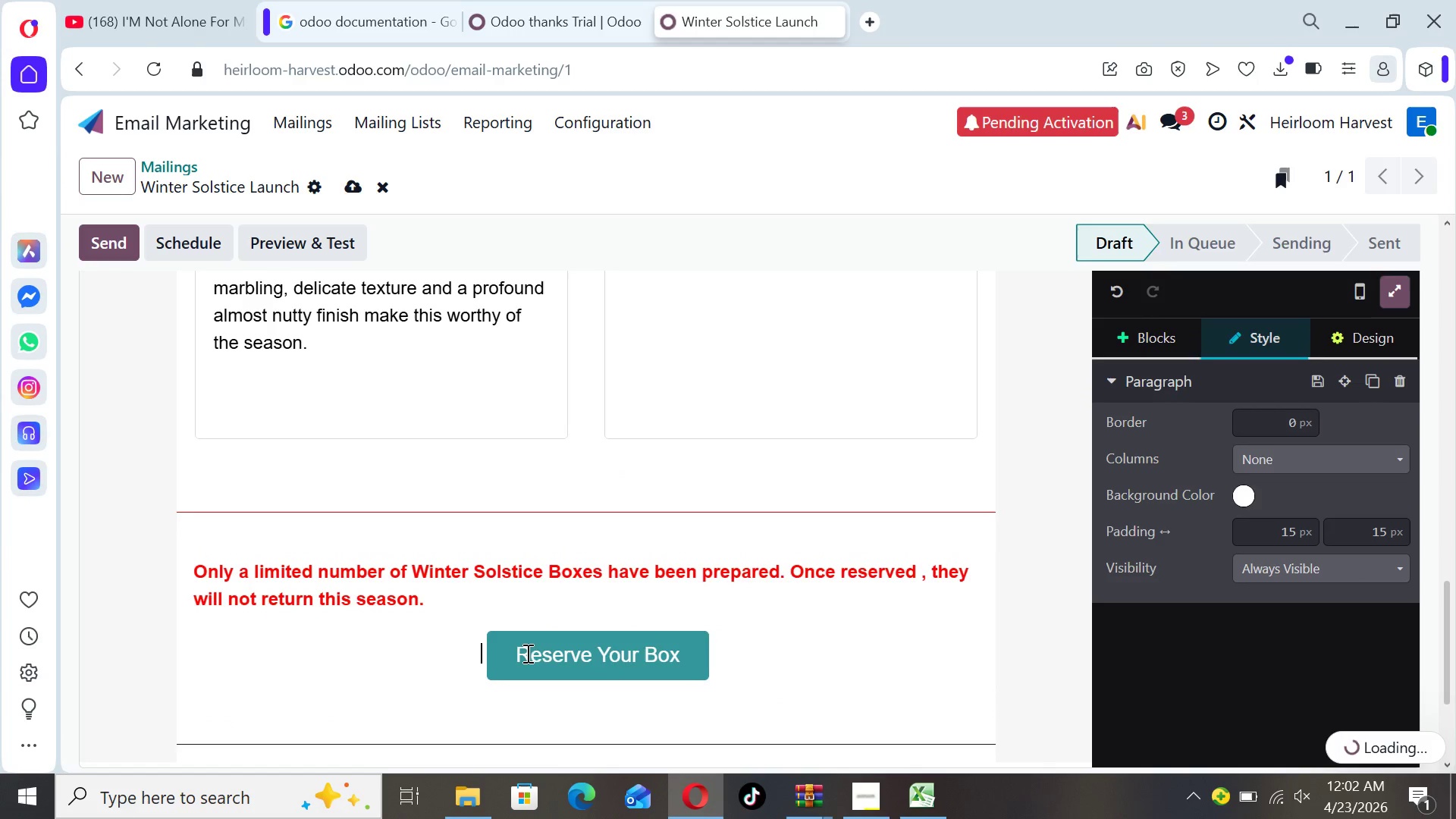 
key(Backspace)
 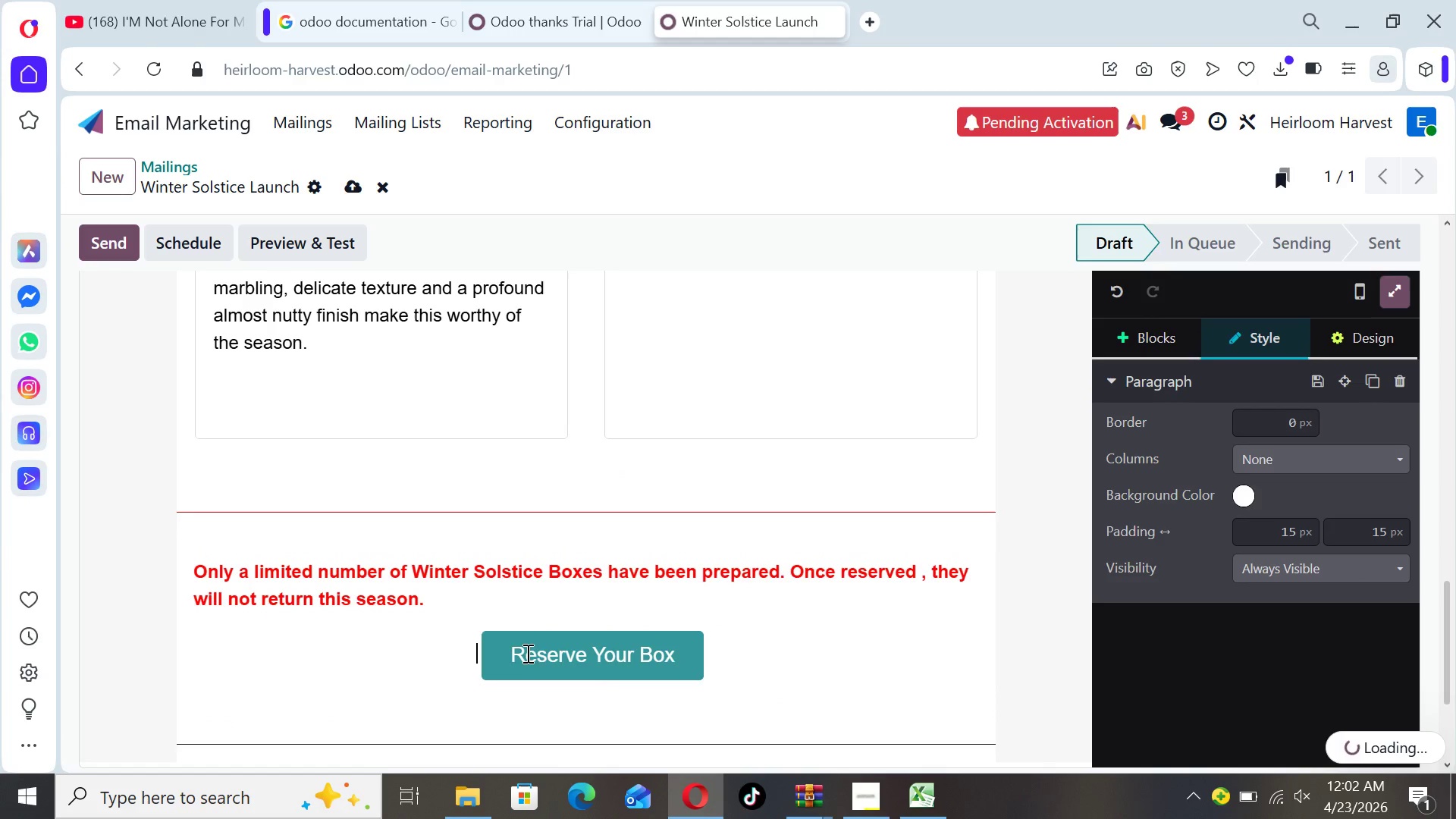 
key(Backspace)
 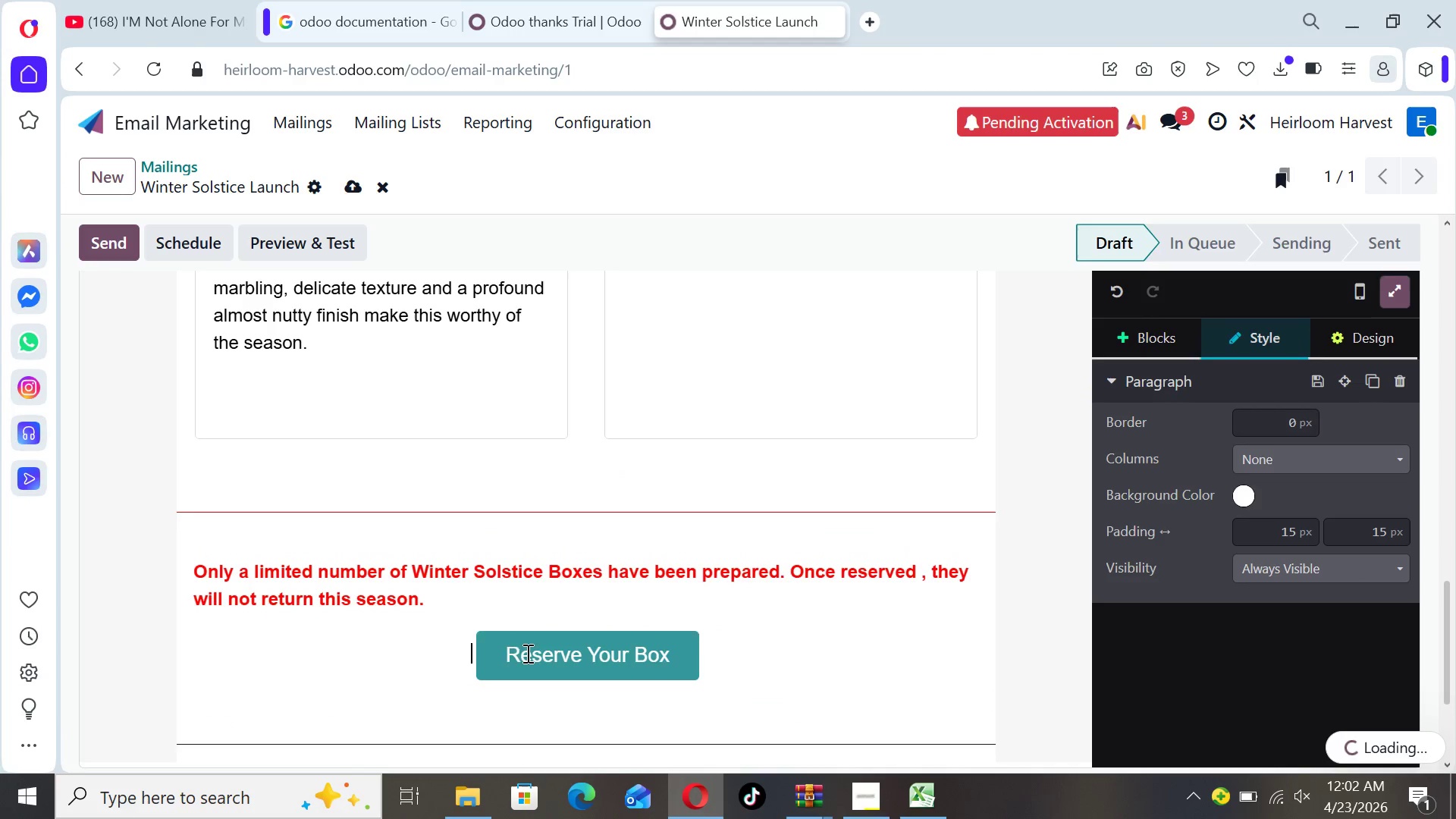 
key(Backspace)
 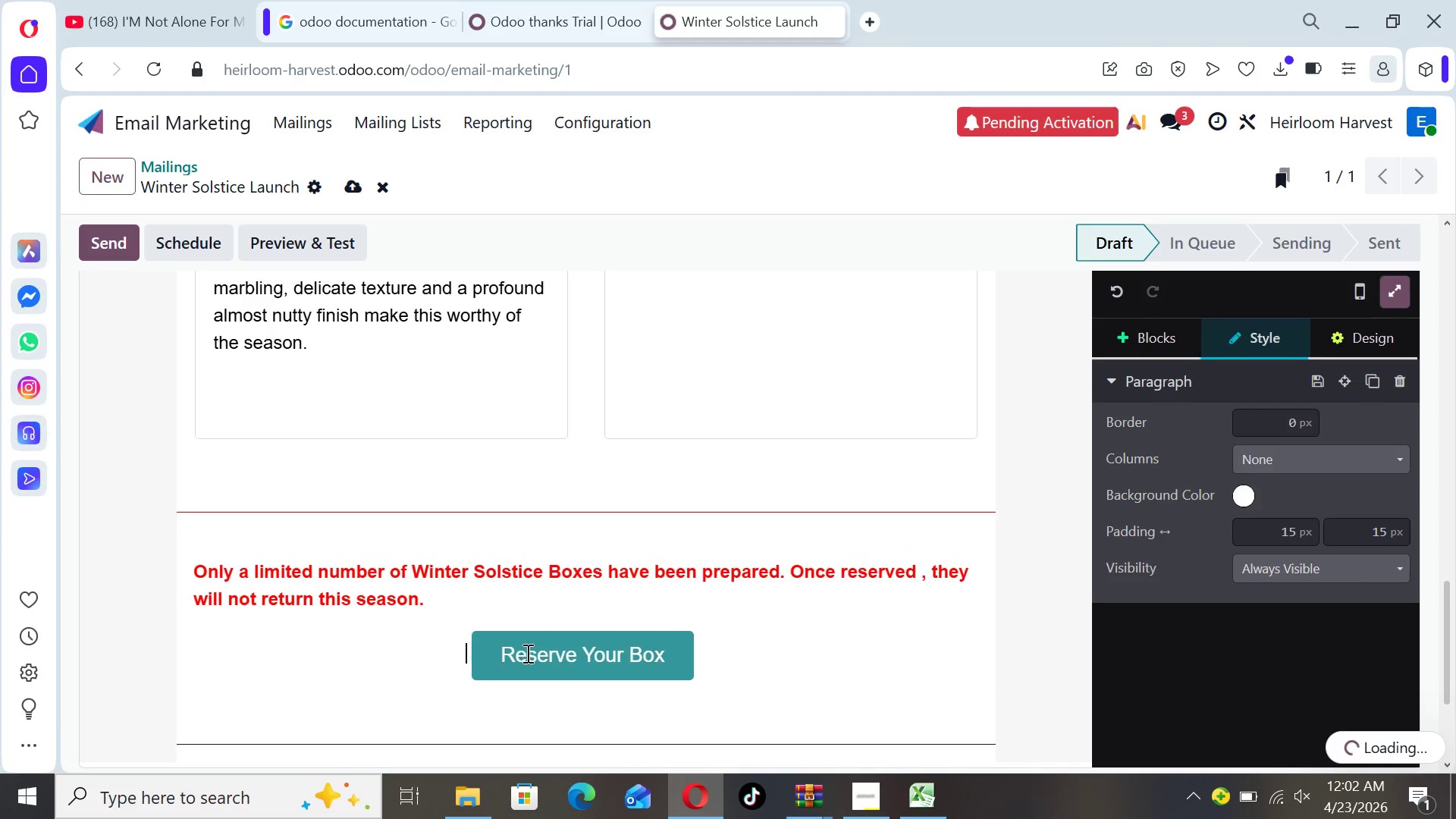 
key(Backspace)
 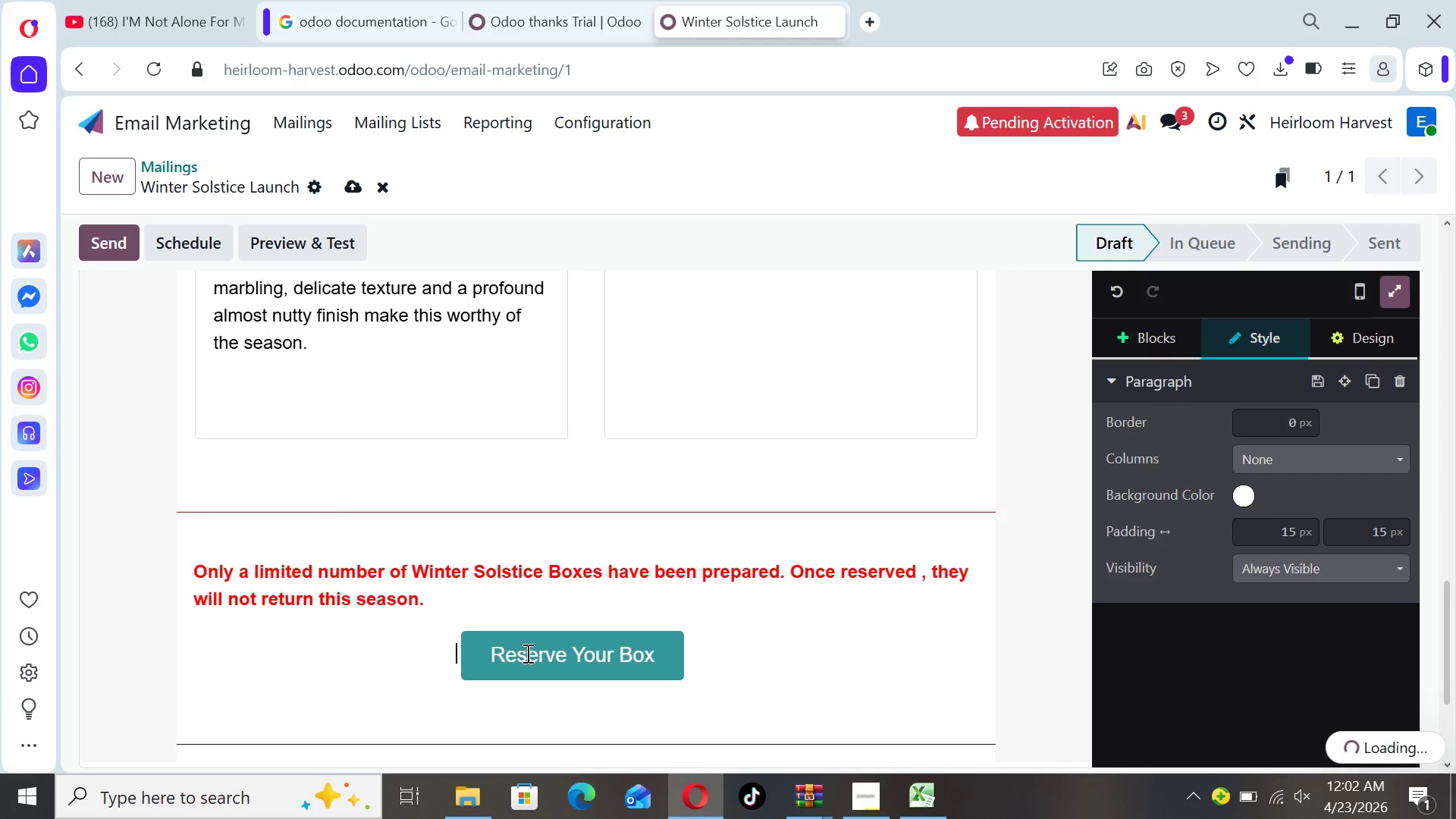 
key(Backspace)
 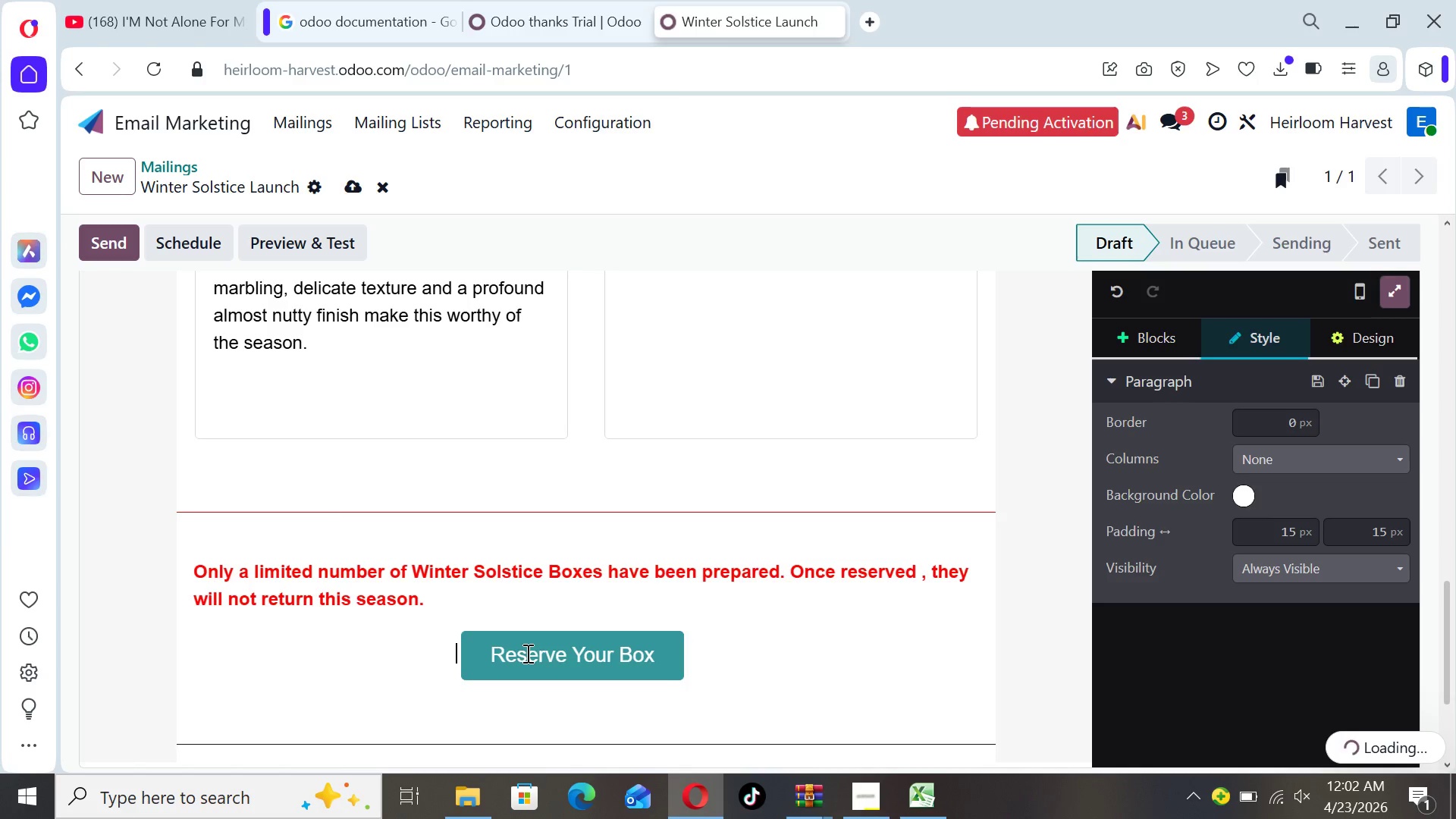 
key(Backspace)
 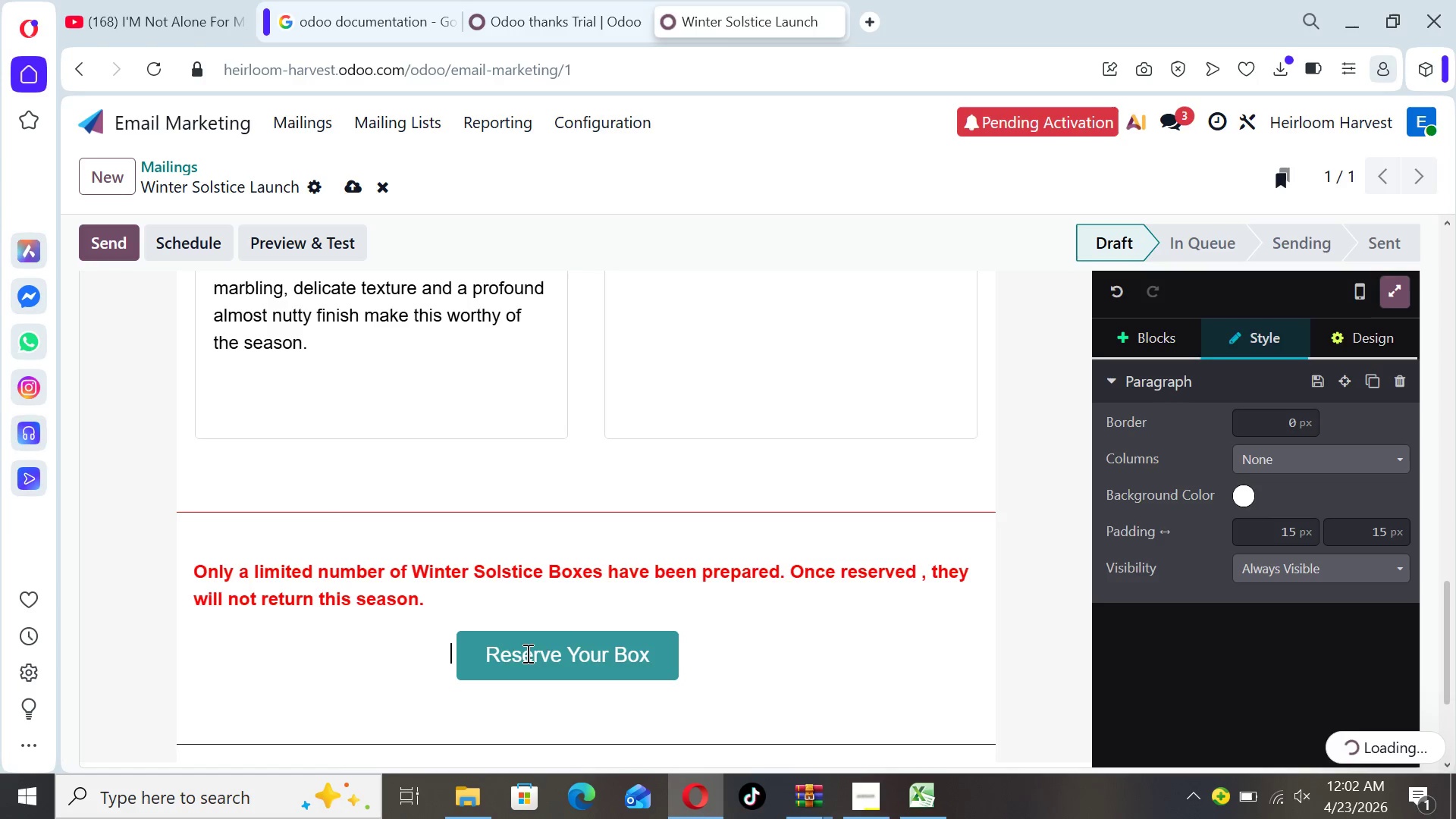 
key(Backspace)
 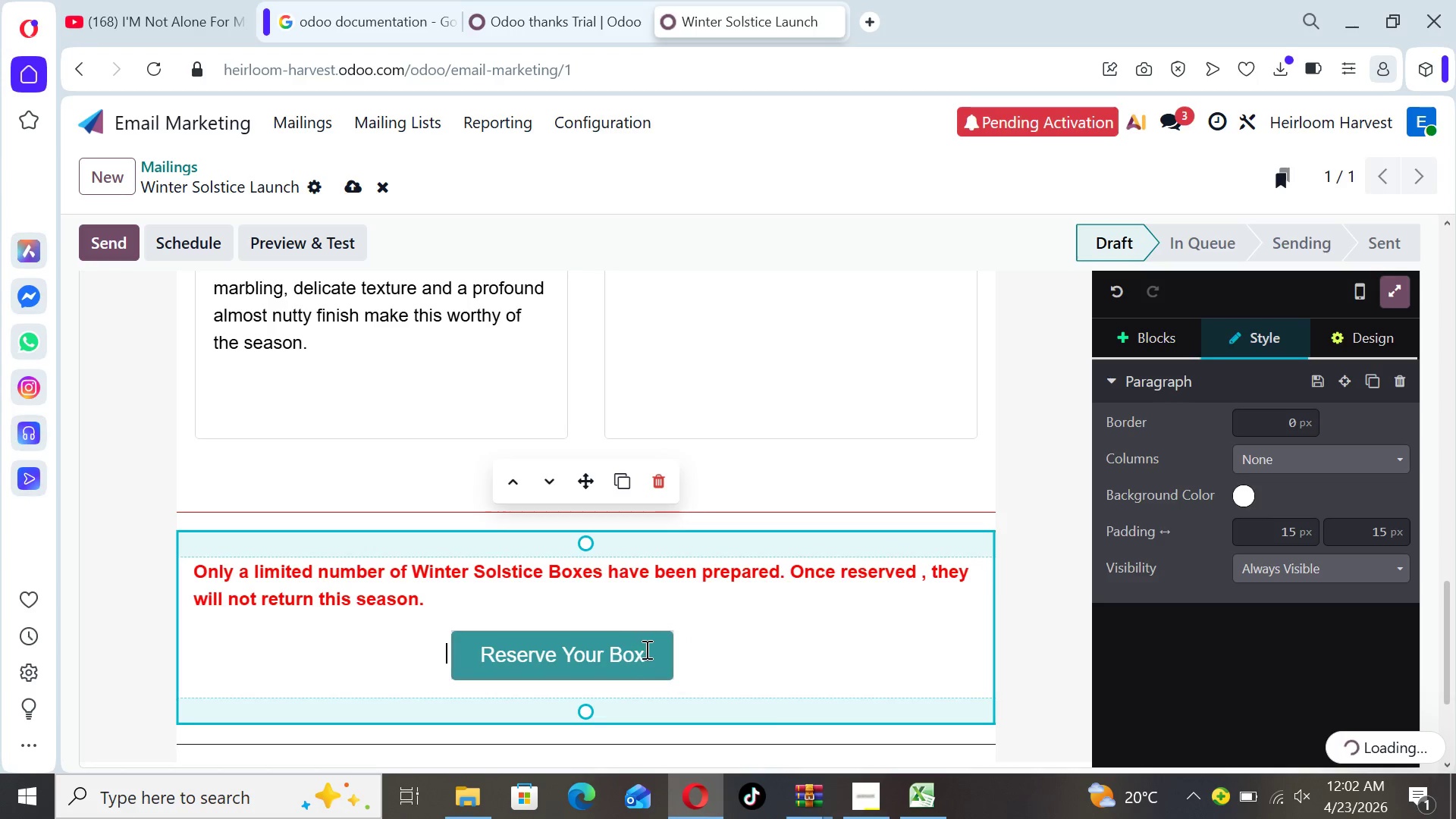 
left_click_drag(start_coordinate=[649, 654], to_coordinate=[639, 654])
 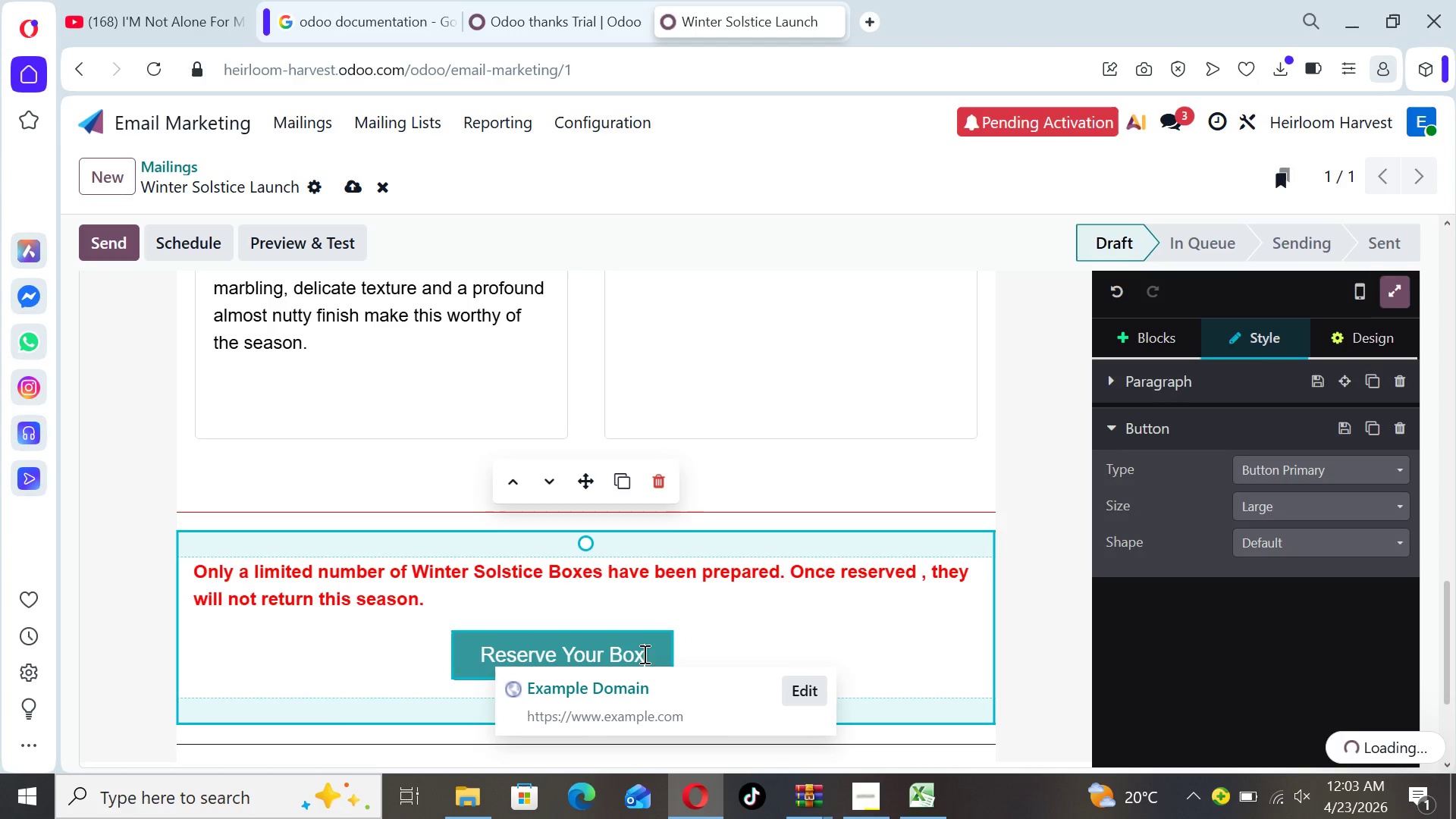 
left_click([644, 654])
 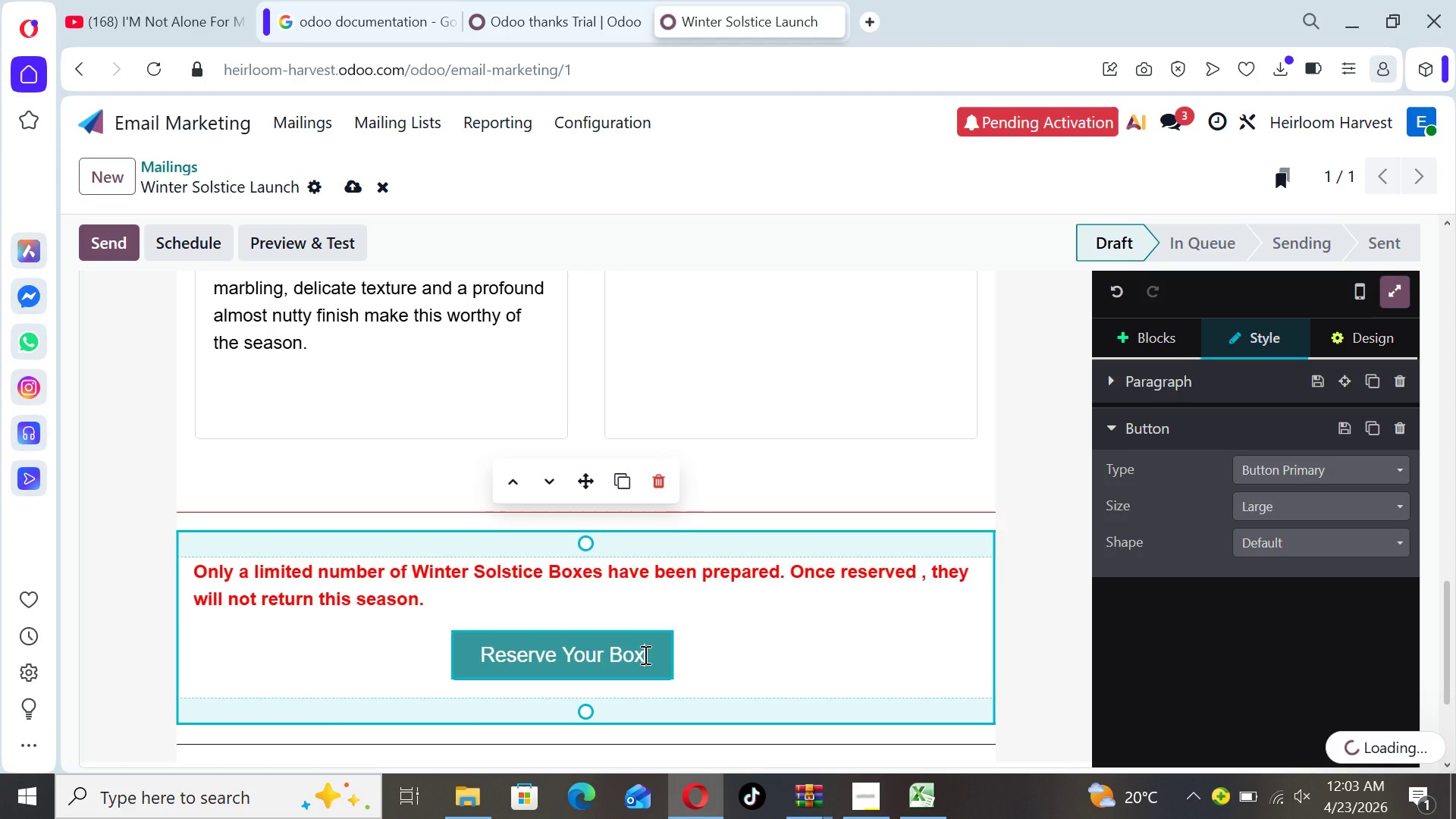 
left_click_drag(start_coordinate=[644, 654], to_coordinate=[480, 661])
 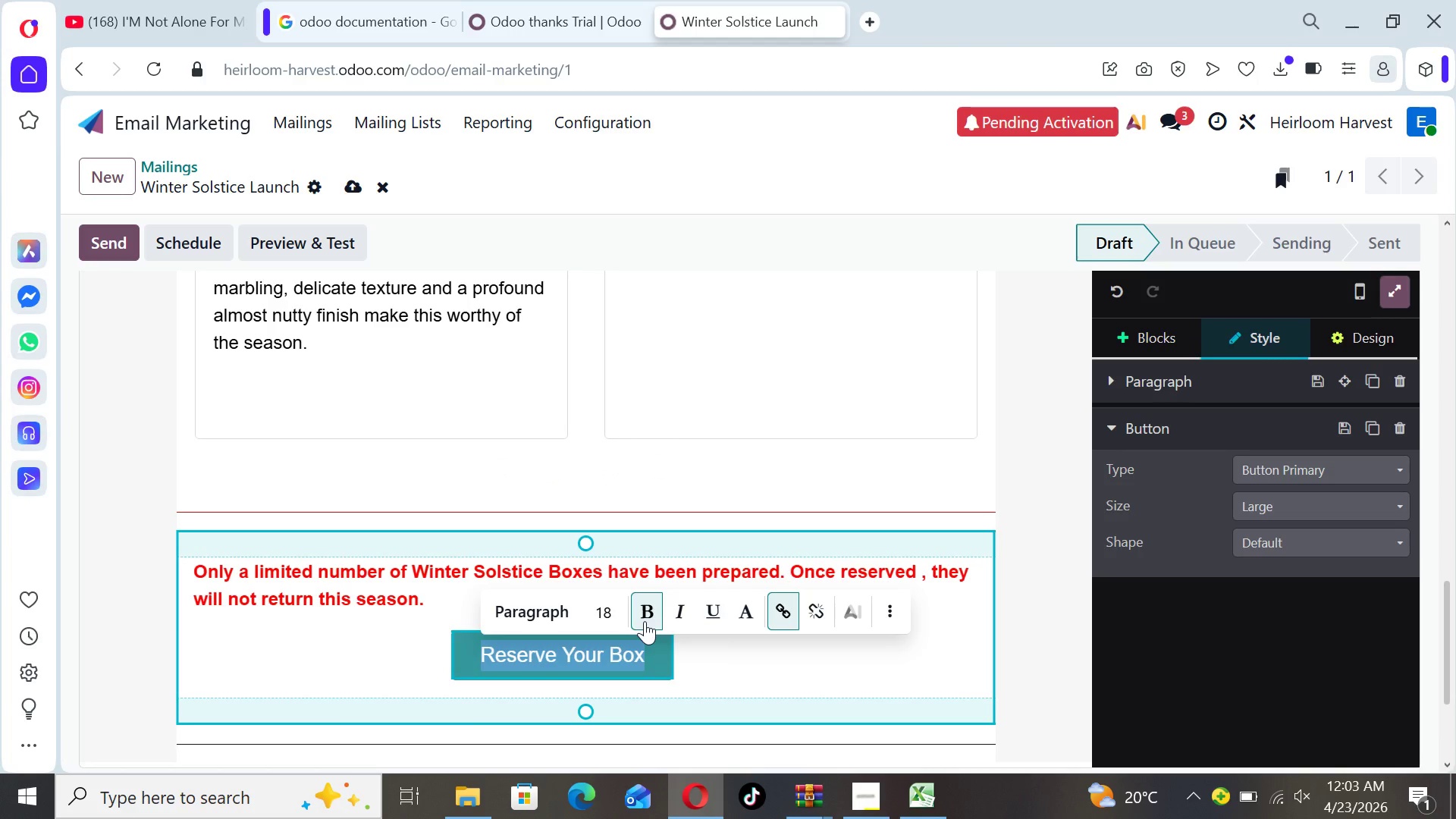 
left_click([644, 613])
 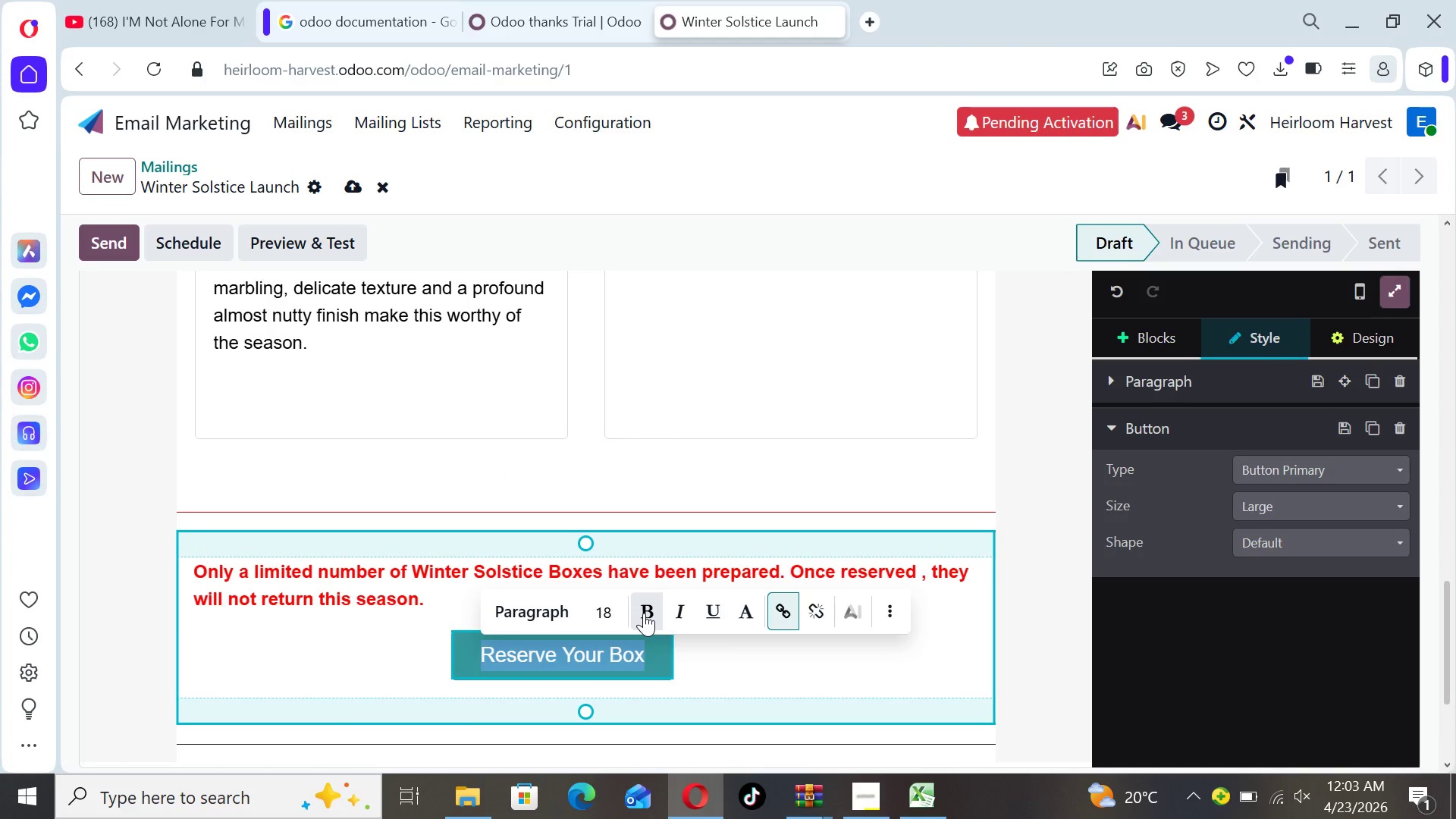 
left_click([644, 613])
 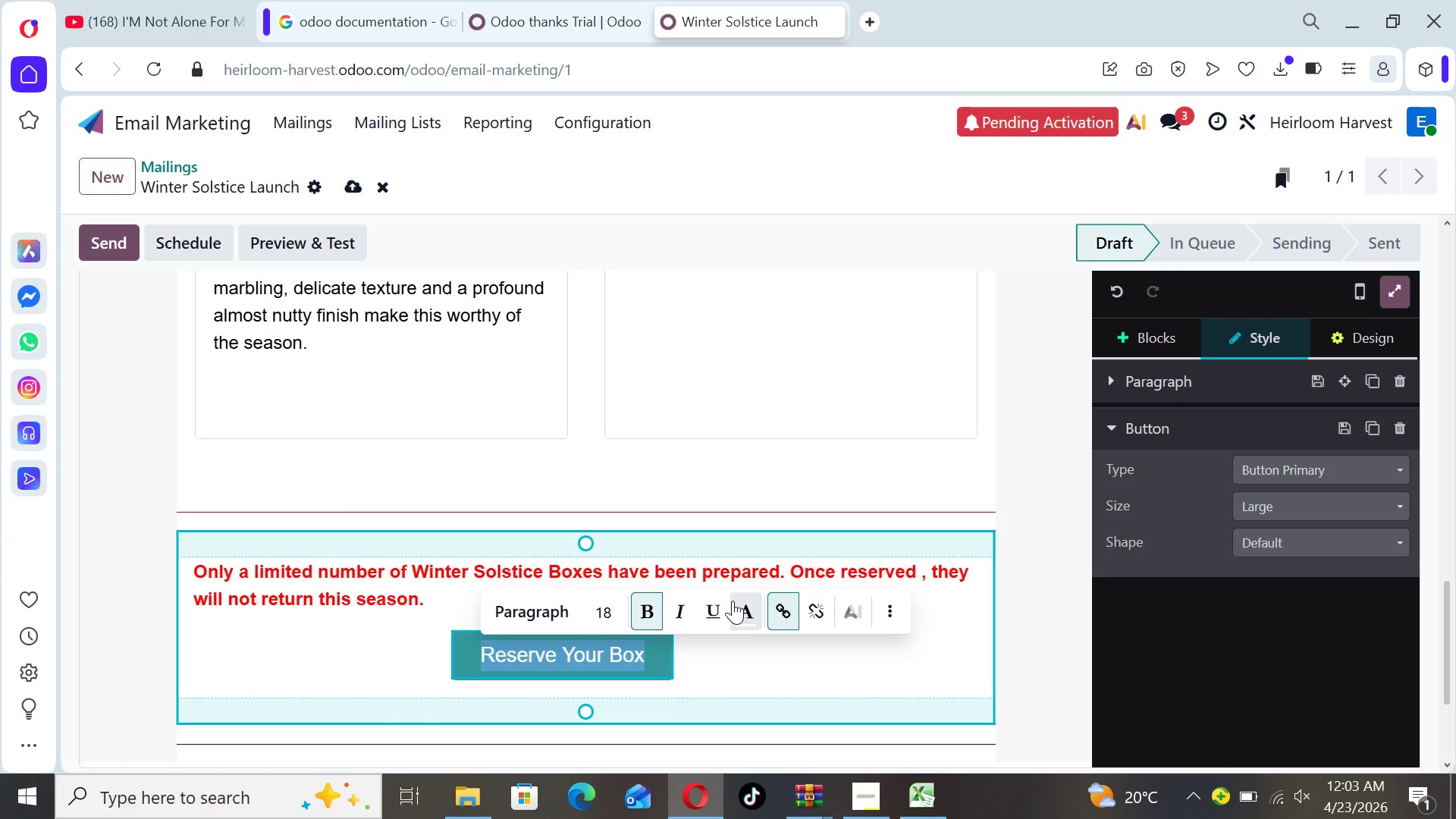 
mouse_move([730, 612])
 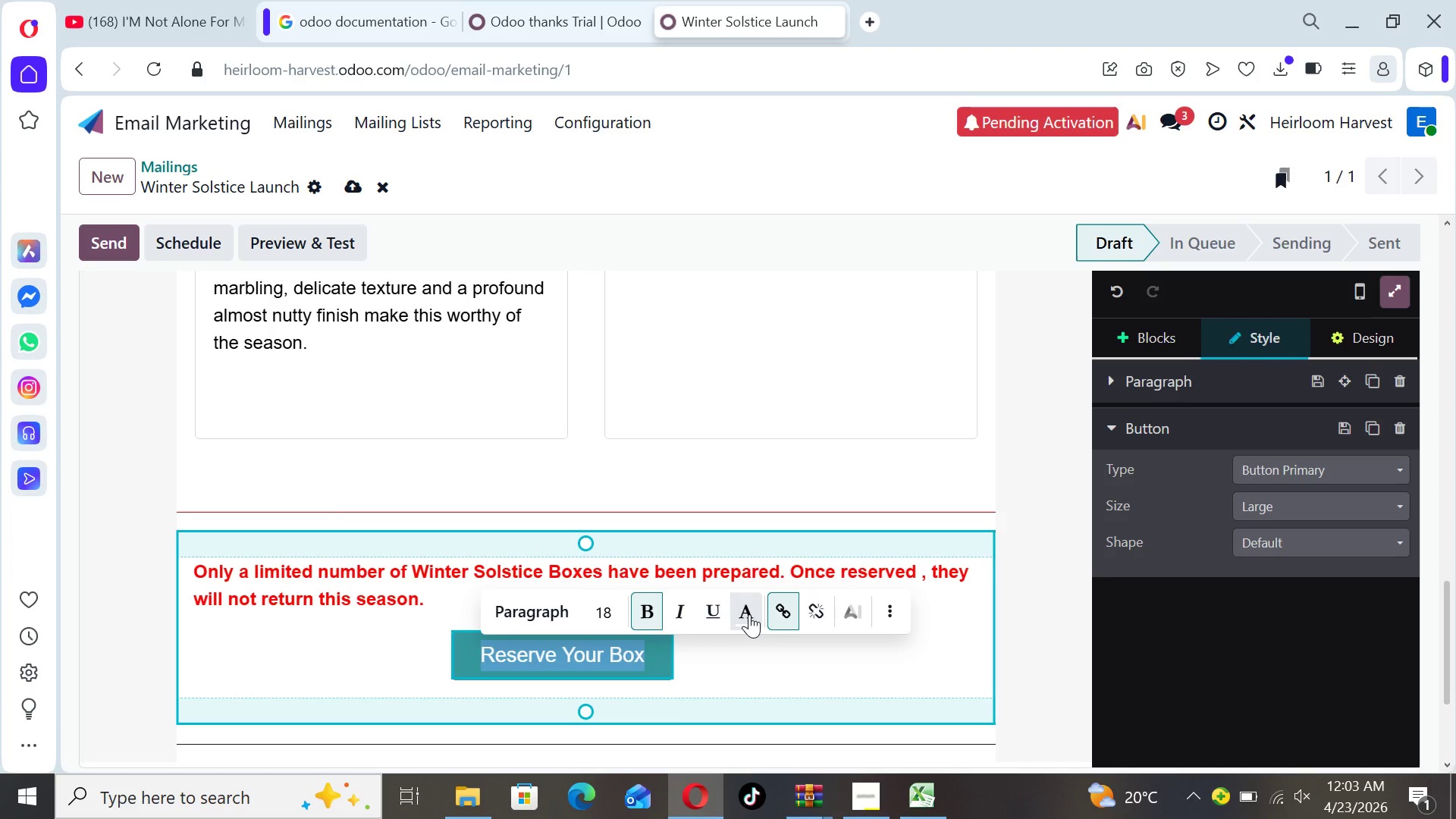 
left_click([749, 615])
 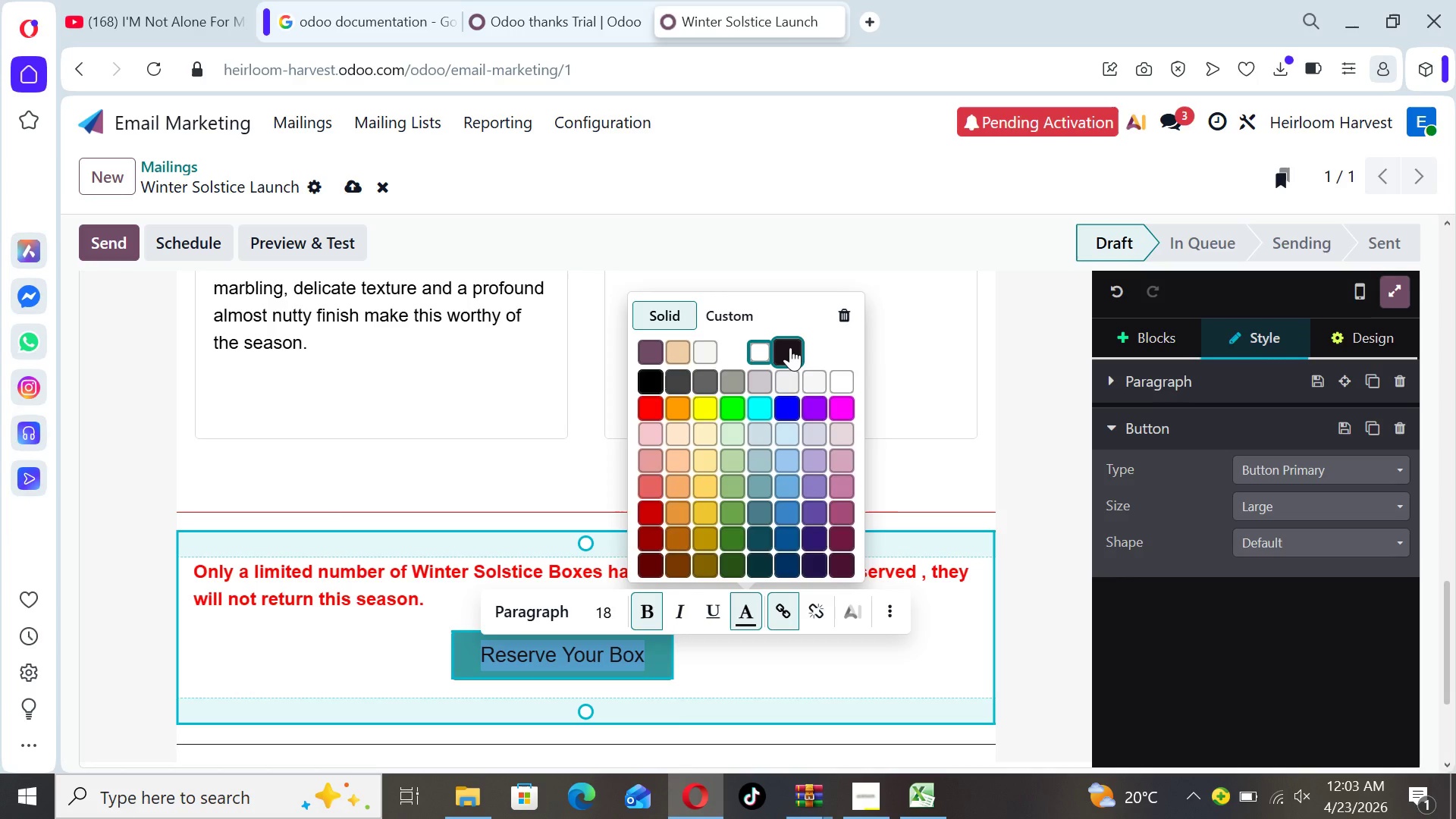 
wait(8.23)
 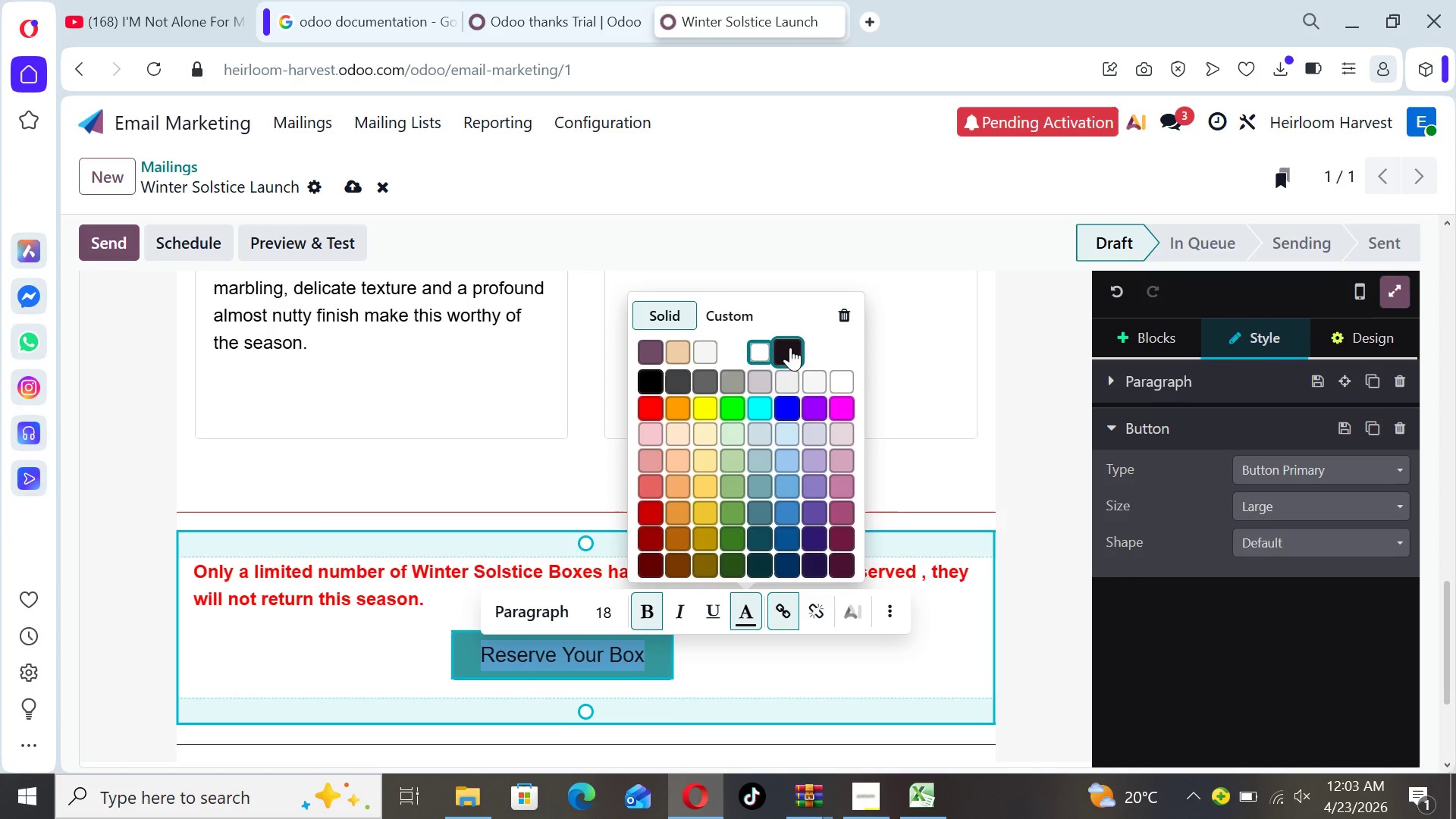 
left_click([766, 352])
 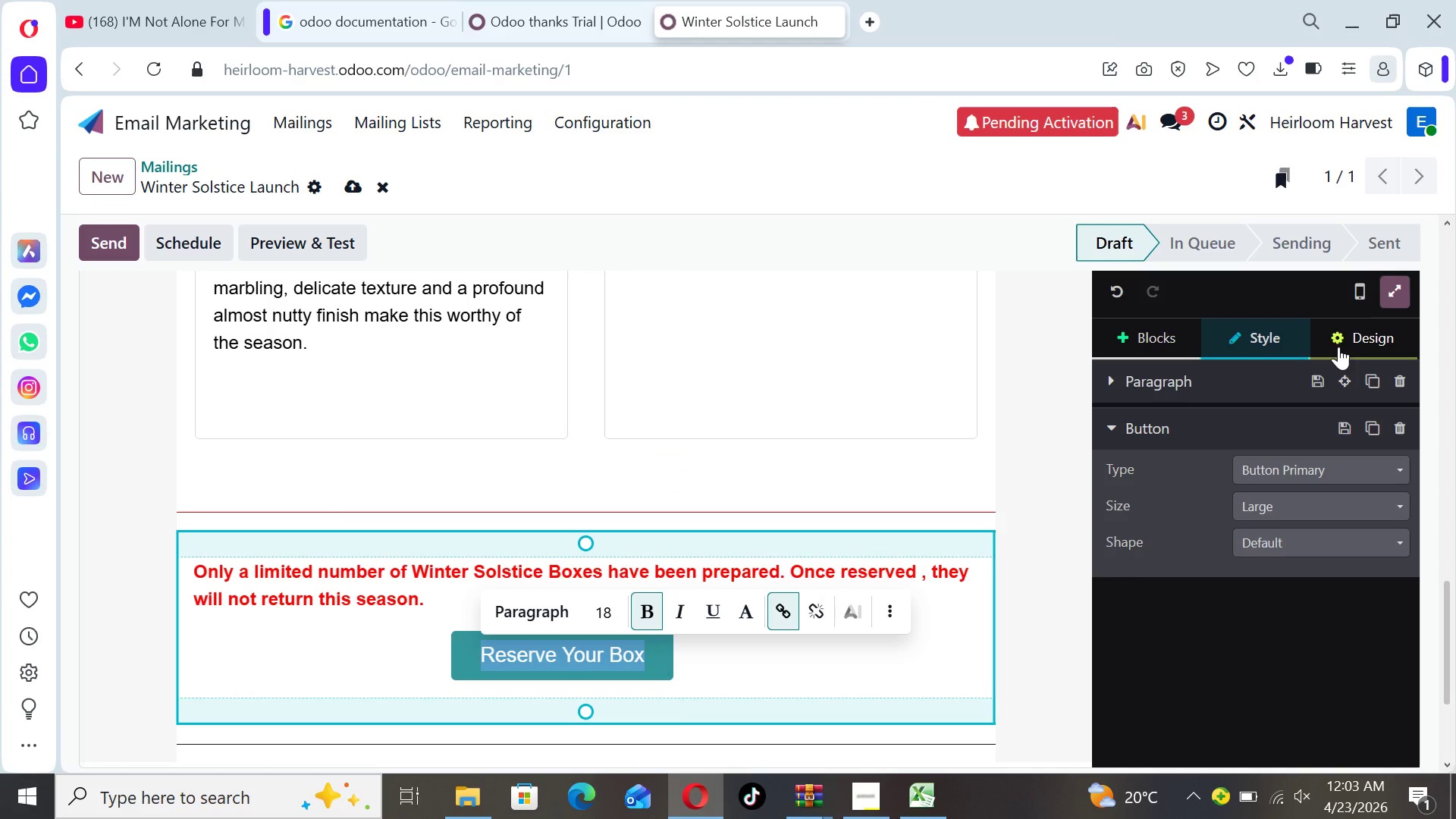 
left_click([1351, 333])
 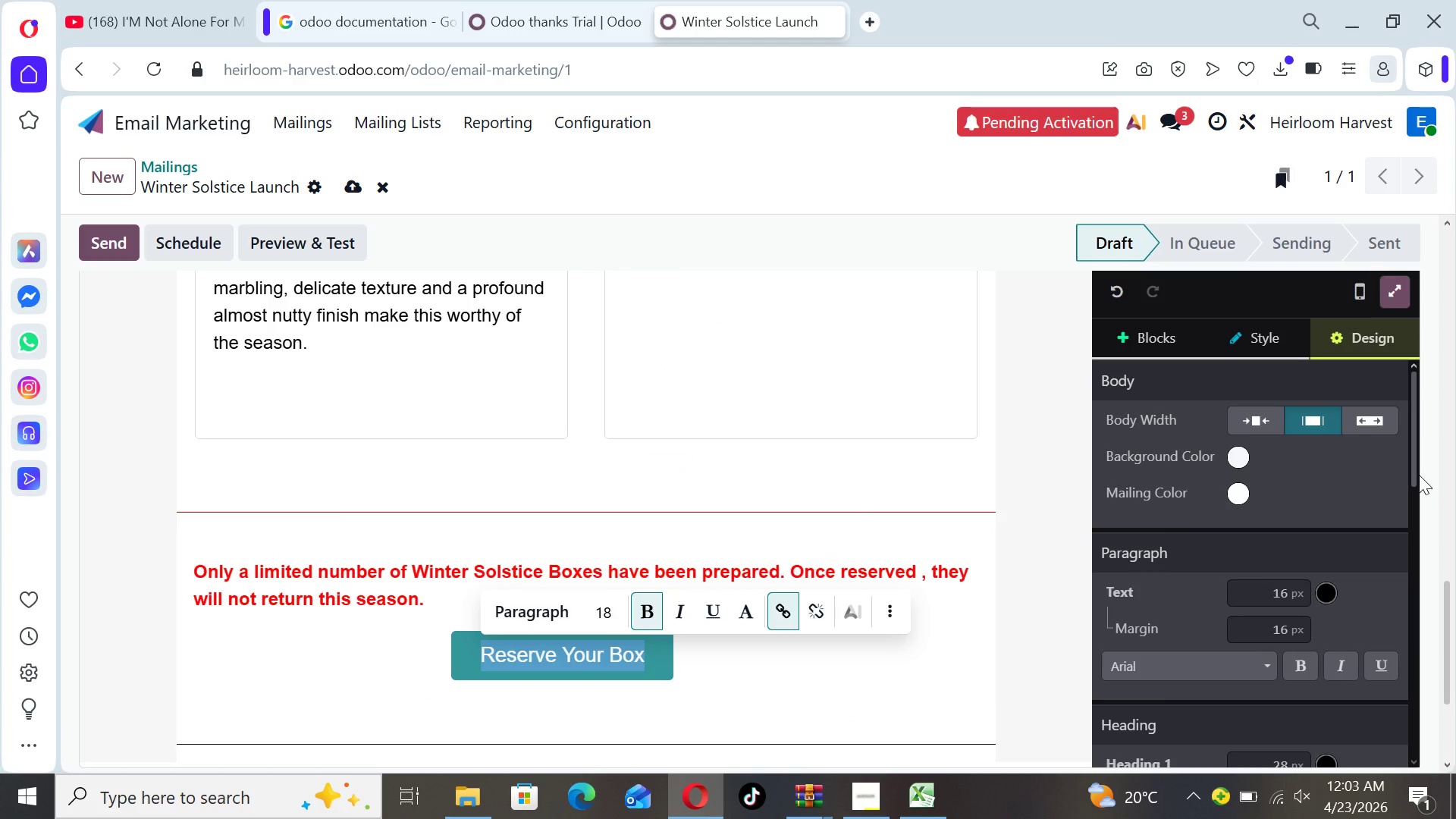 
left_click_drag(start_coordinate=[1414, 466], to_coordinate=[1414, 674])
 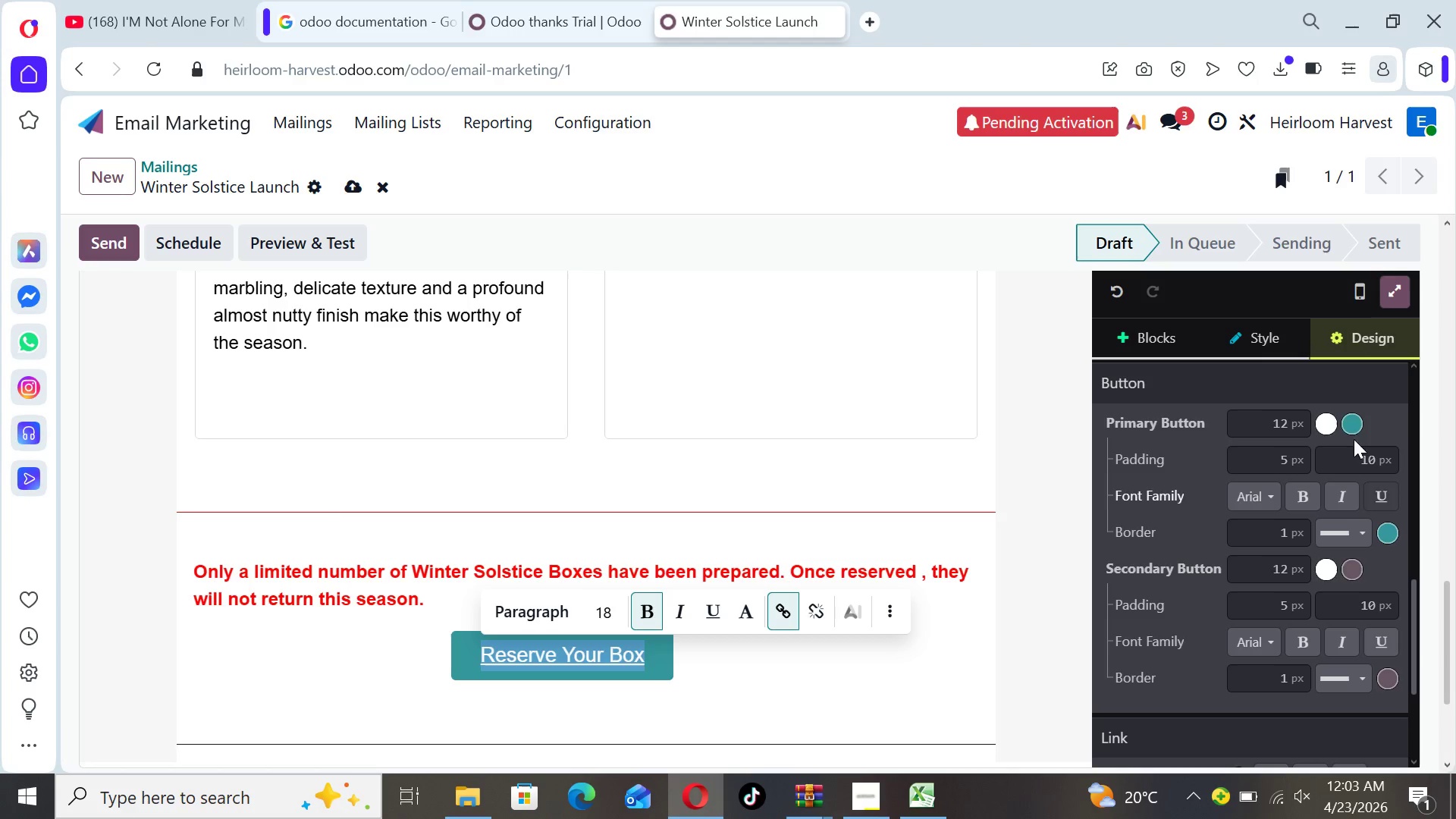 
left_click([1351, 417])
 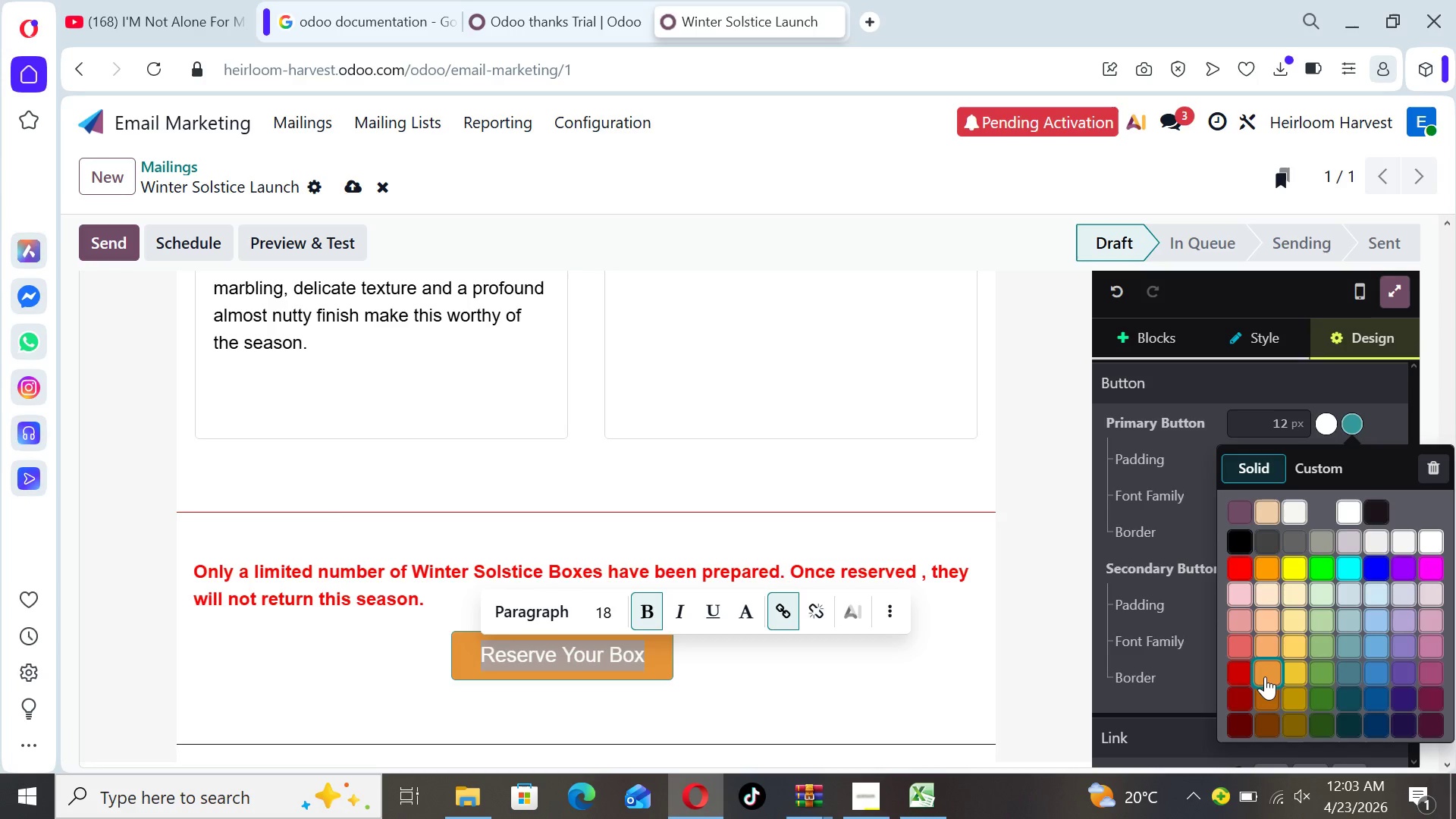 
wait(13.45)
 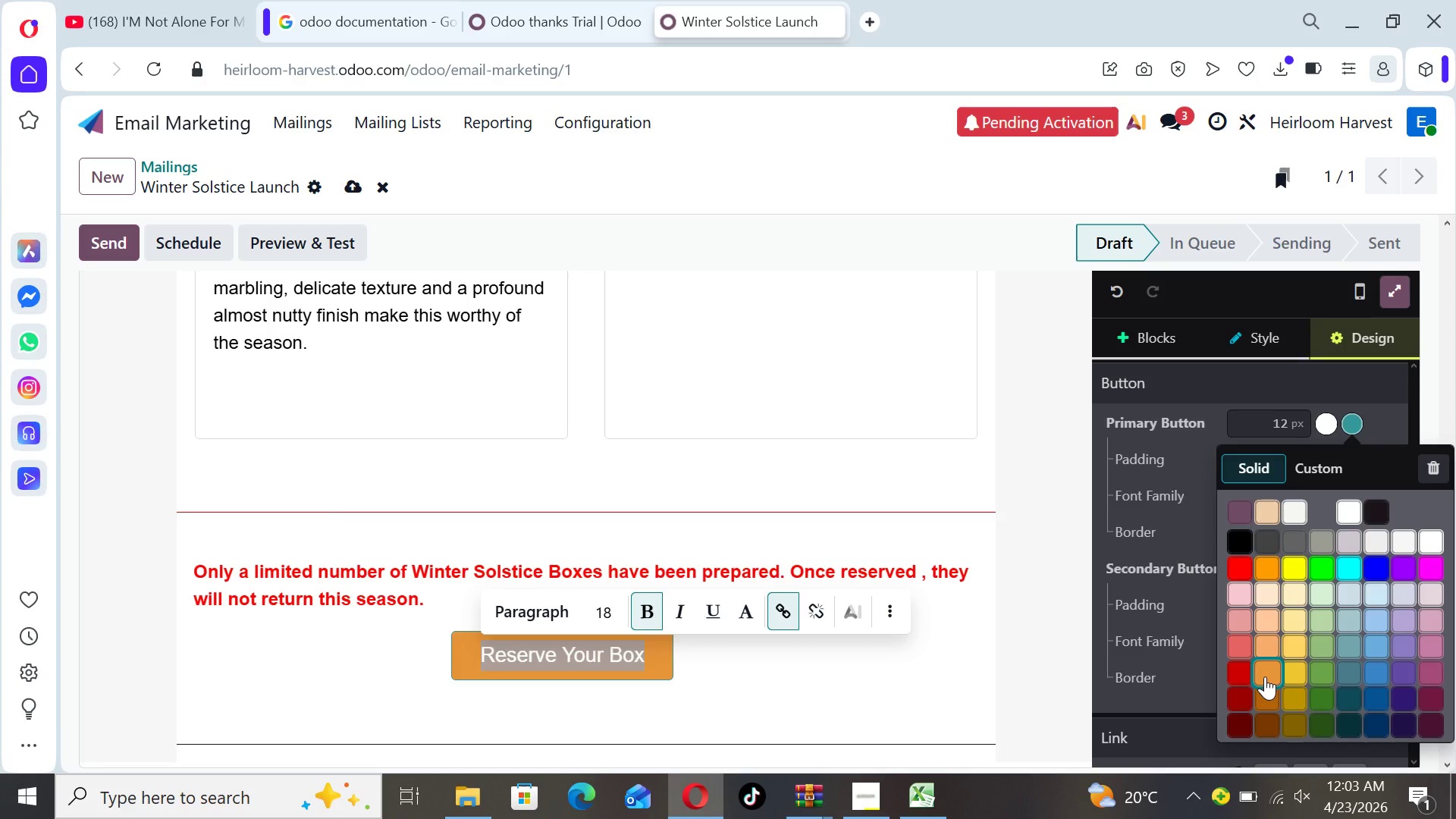 
left_click([1265, 676])
 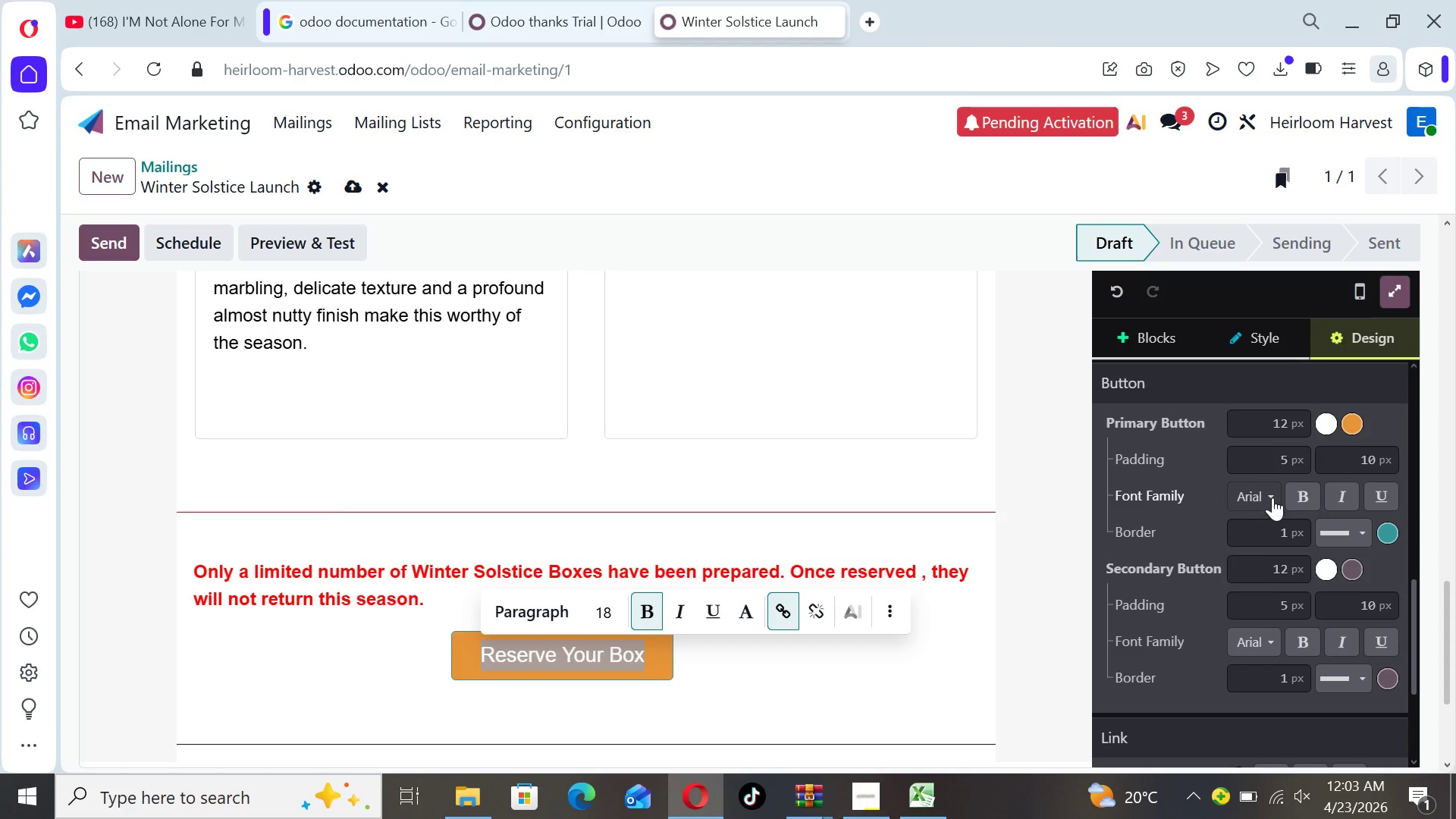 
left_click([1273, 497])
 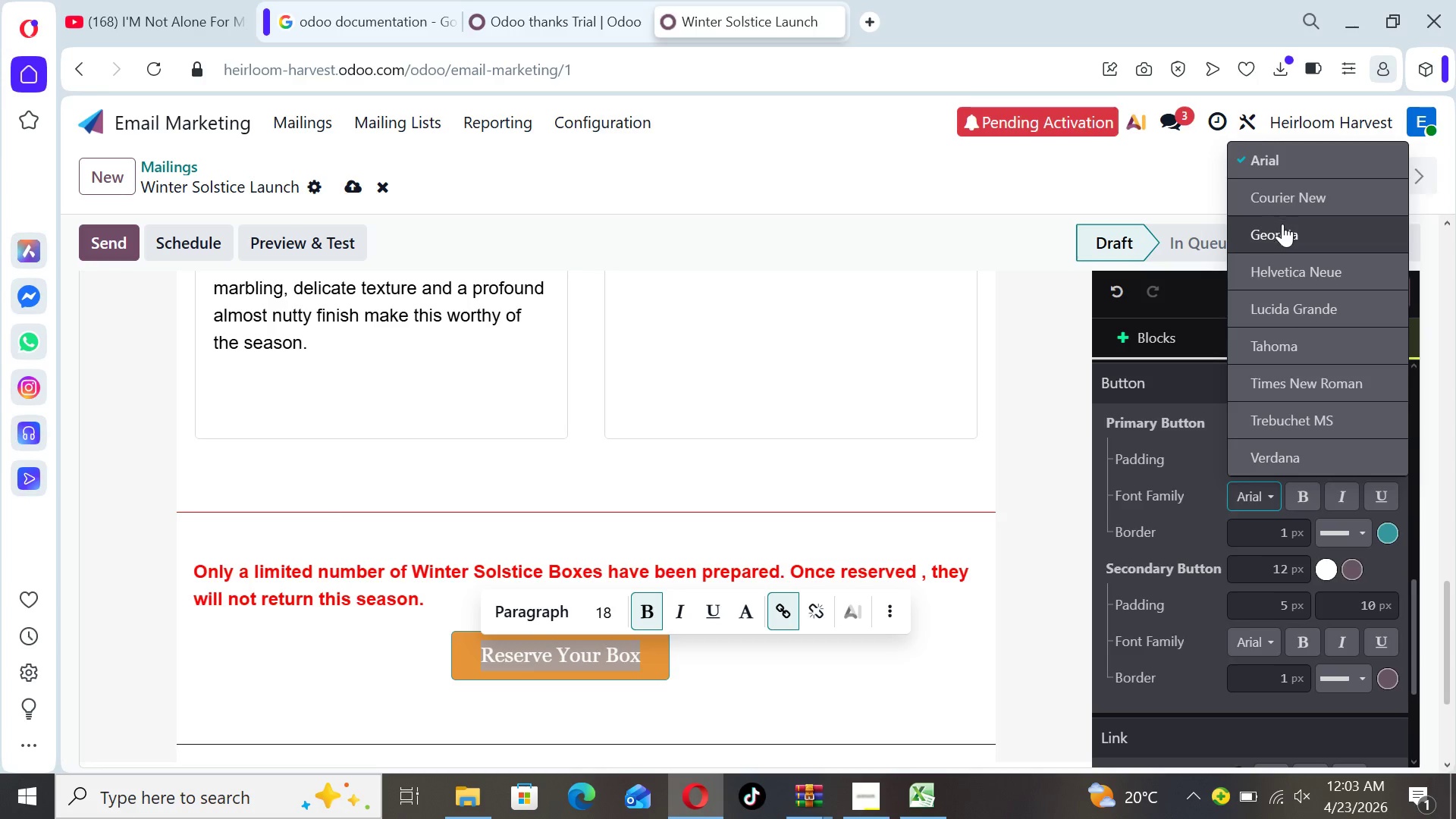 
left_click([1282, 225])
 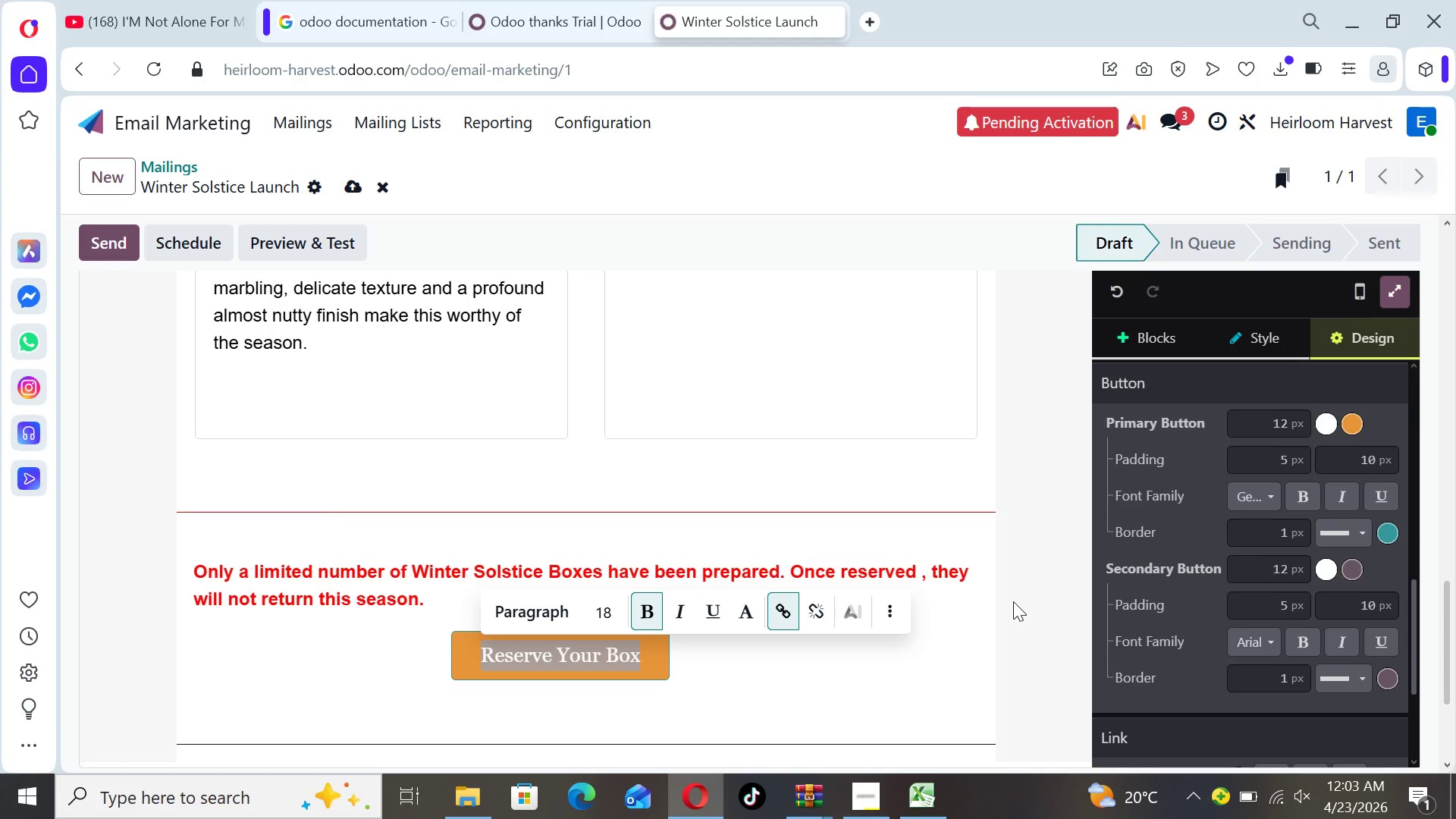 
left_click([1012, 601])
 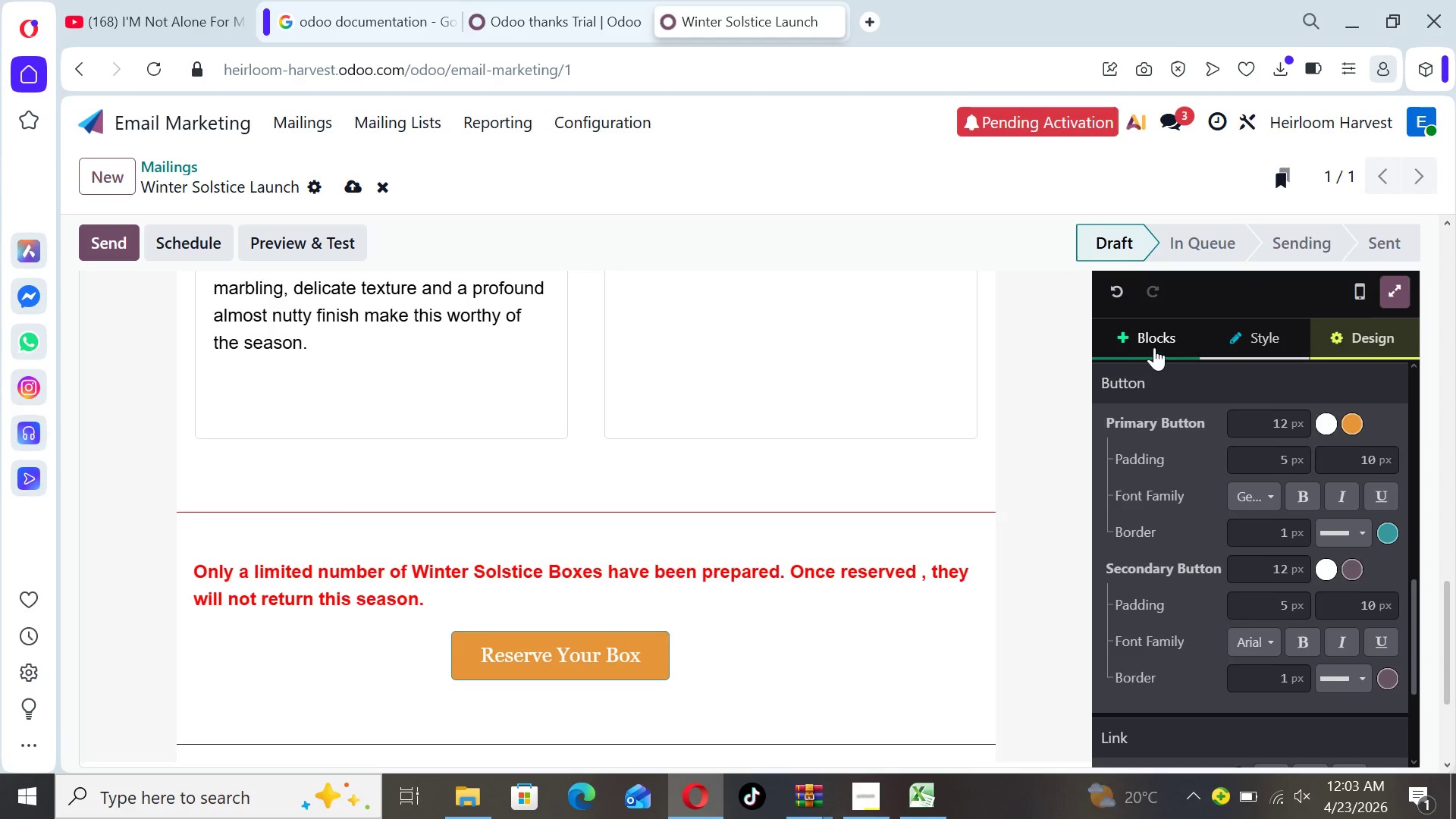 
left_click([1154, 345])
 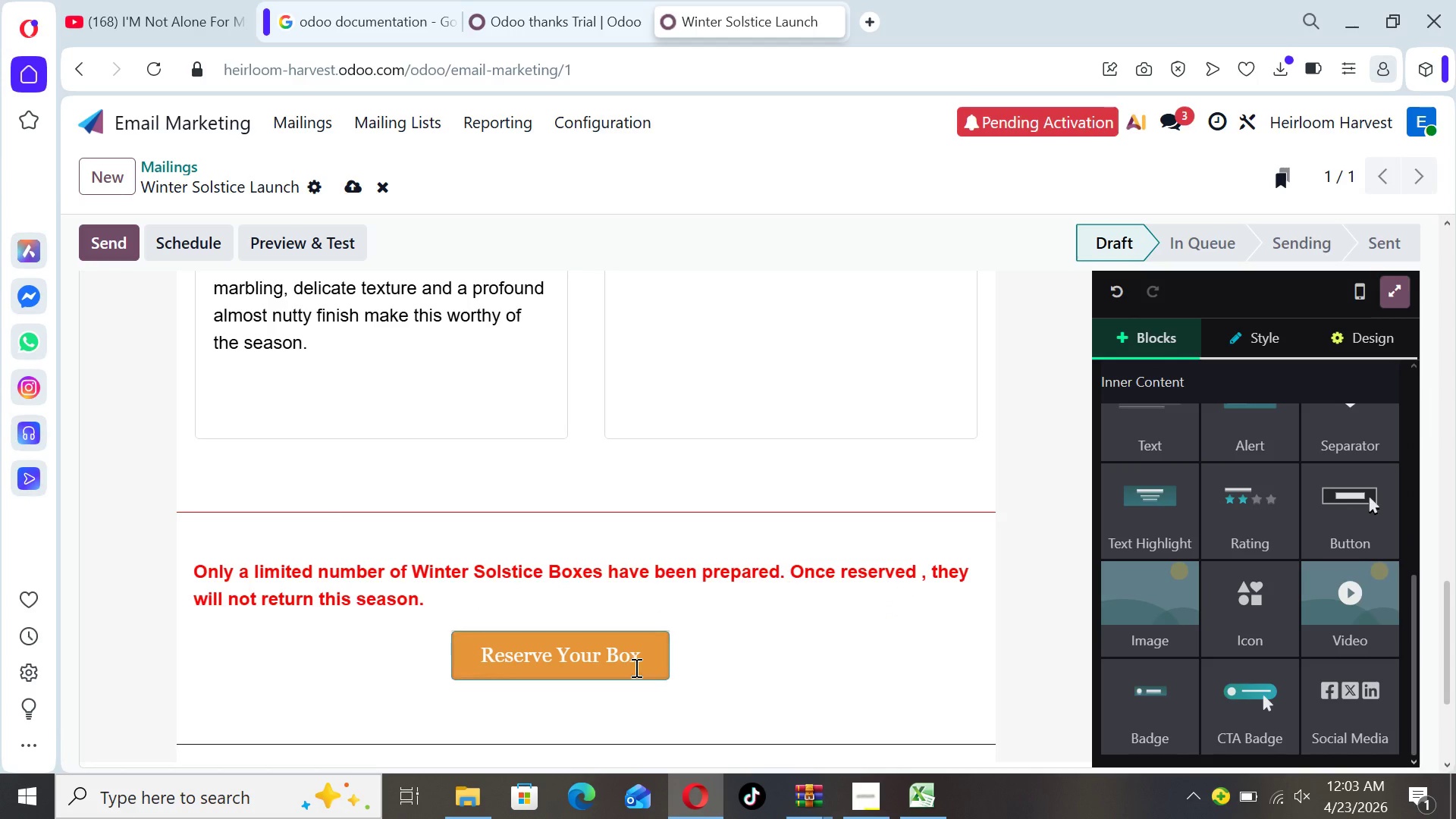 
left_click([653, 660])
 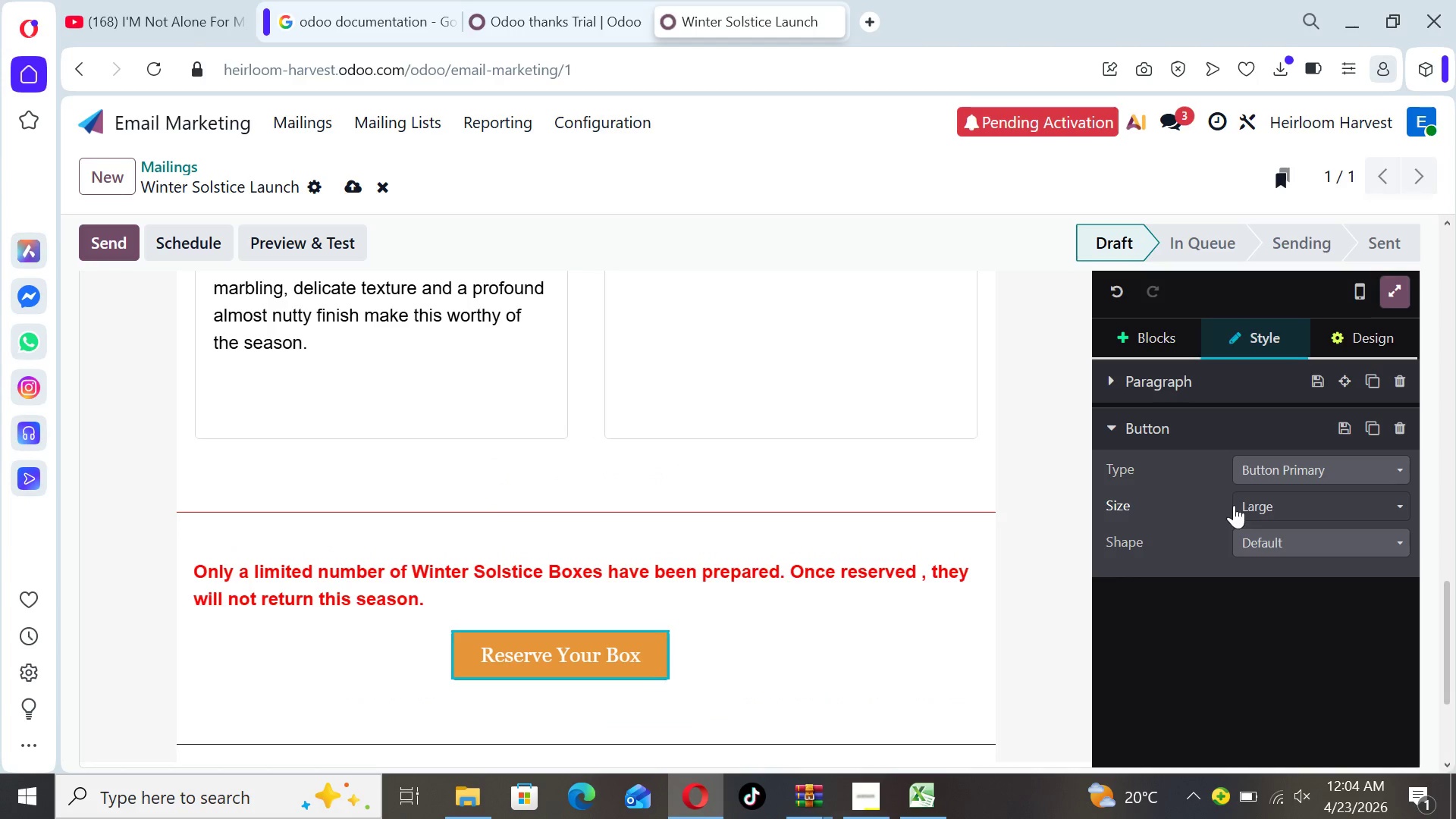 
left_click([1309, 539])
 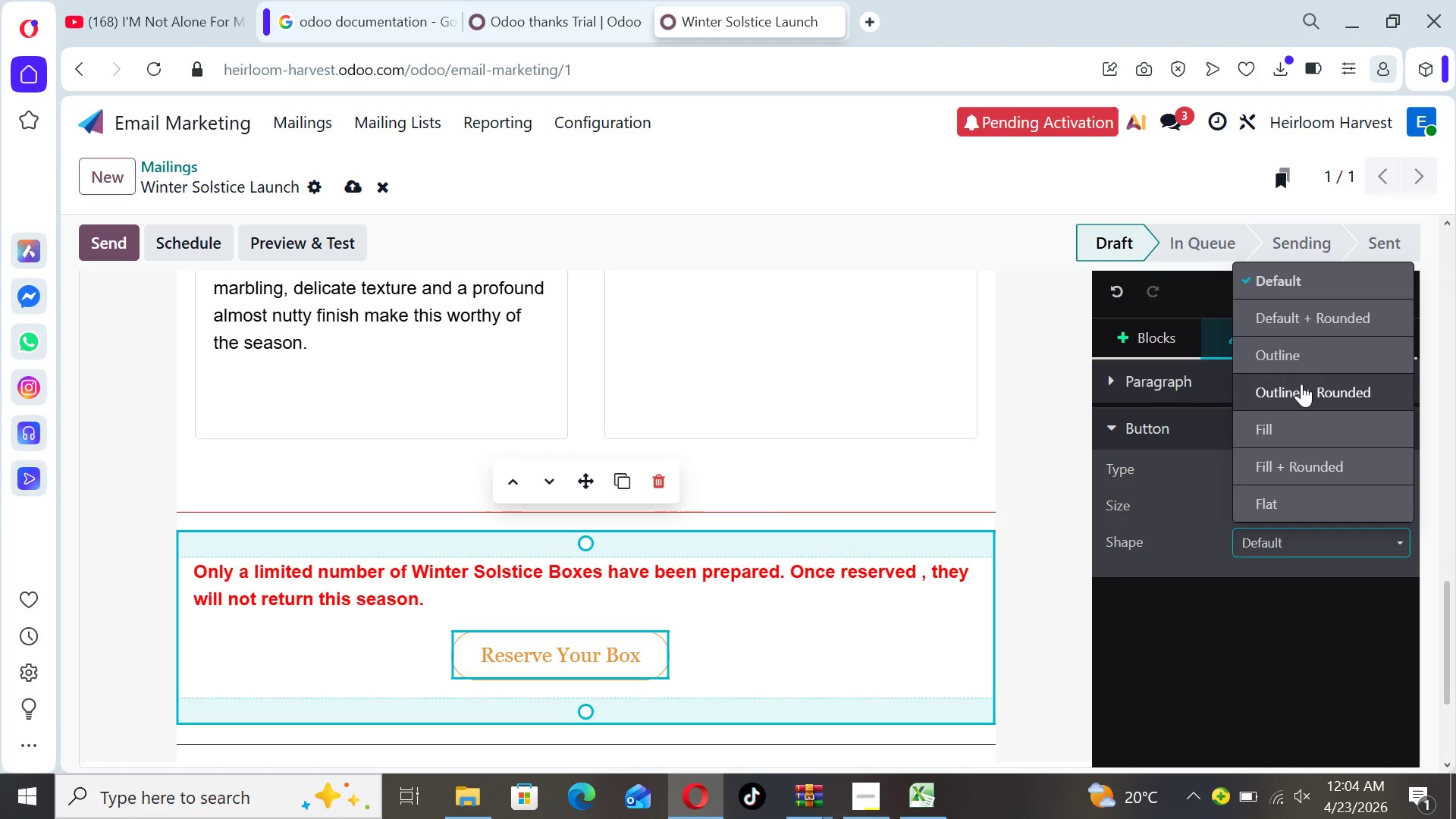 
wait(5.23)
 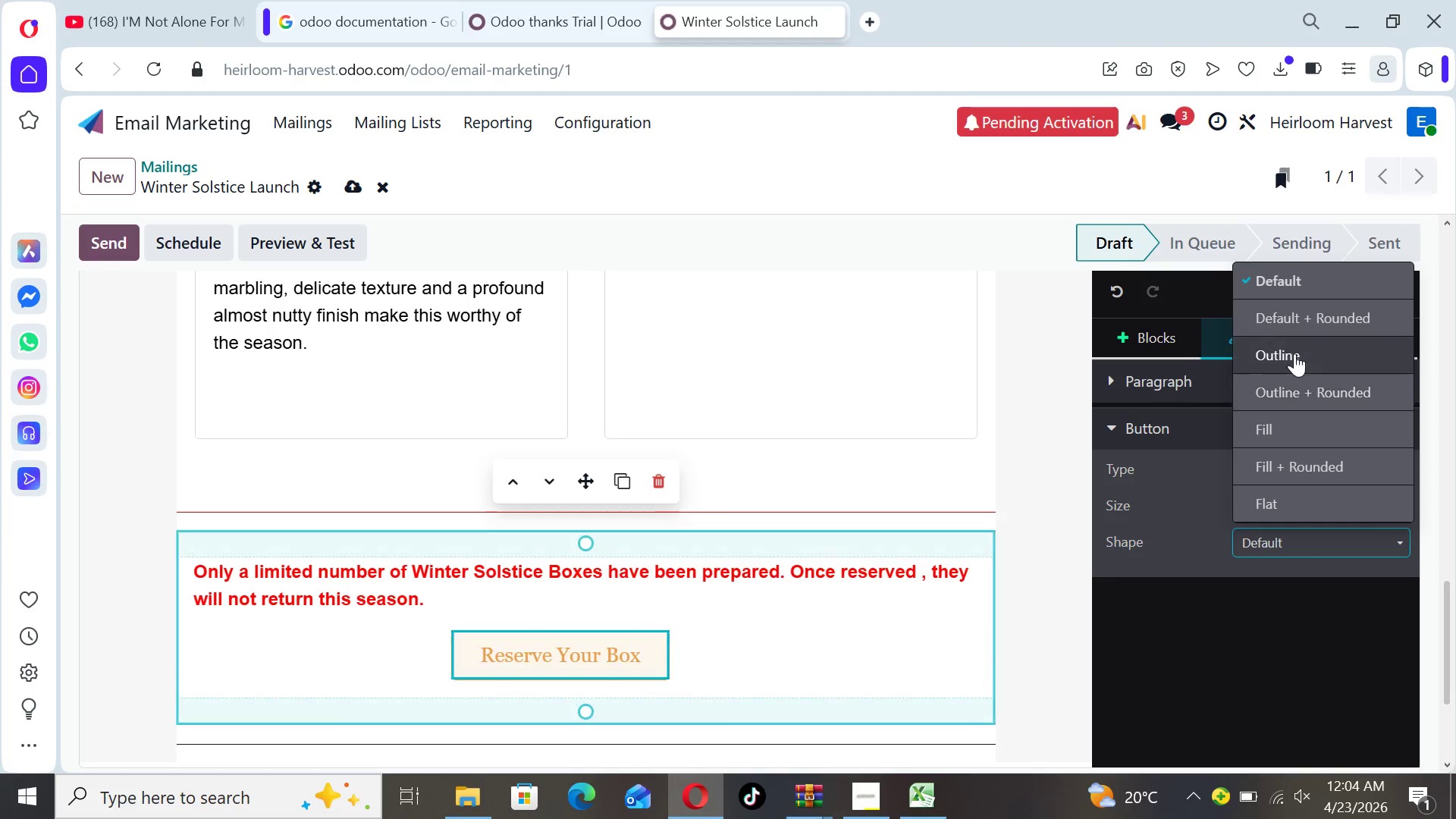 
left_click([1298, 317])
 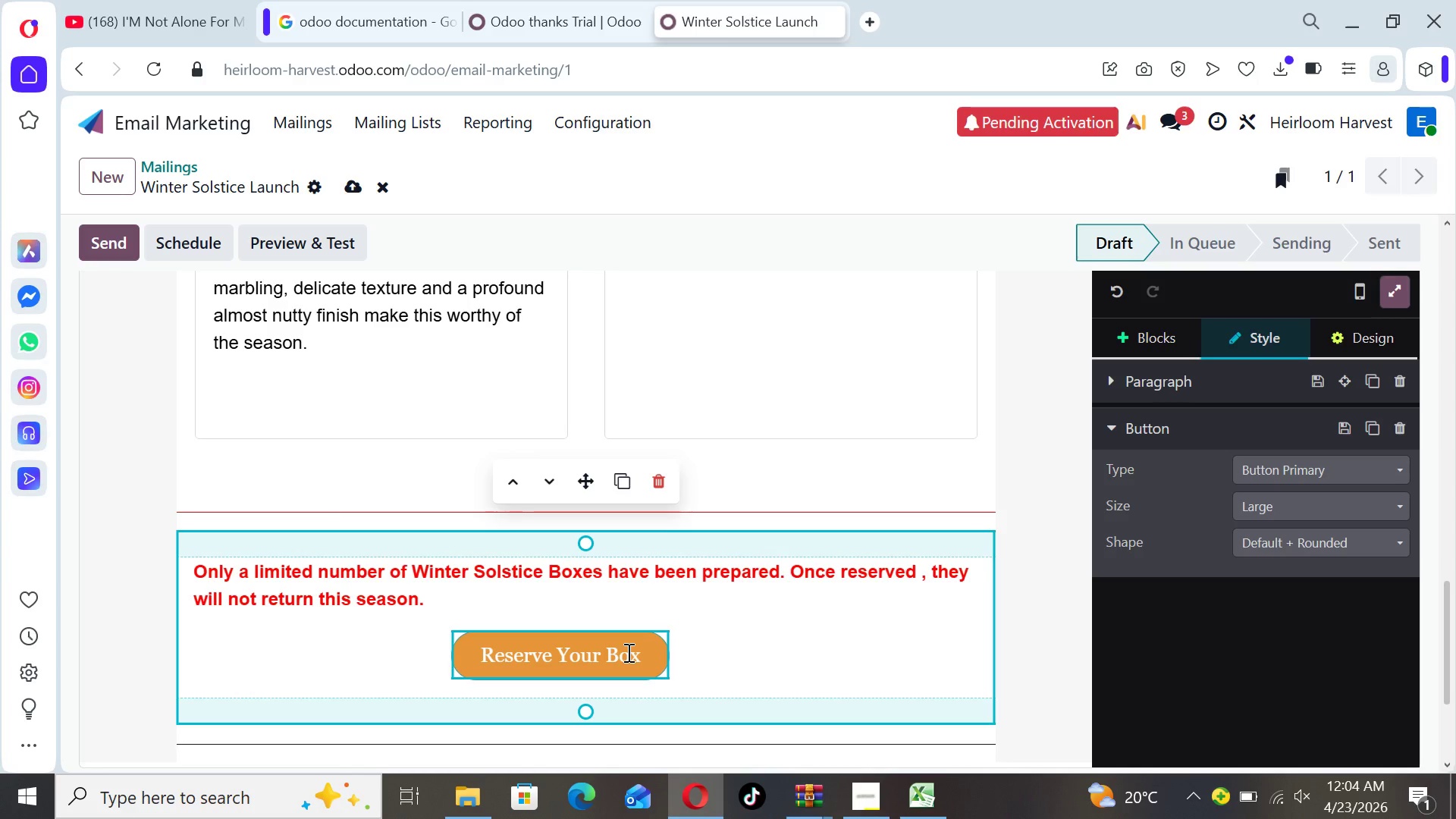 
left_click([627, 652])
 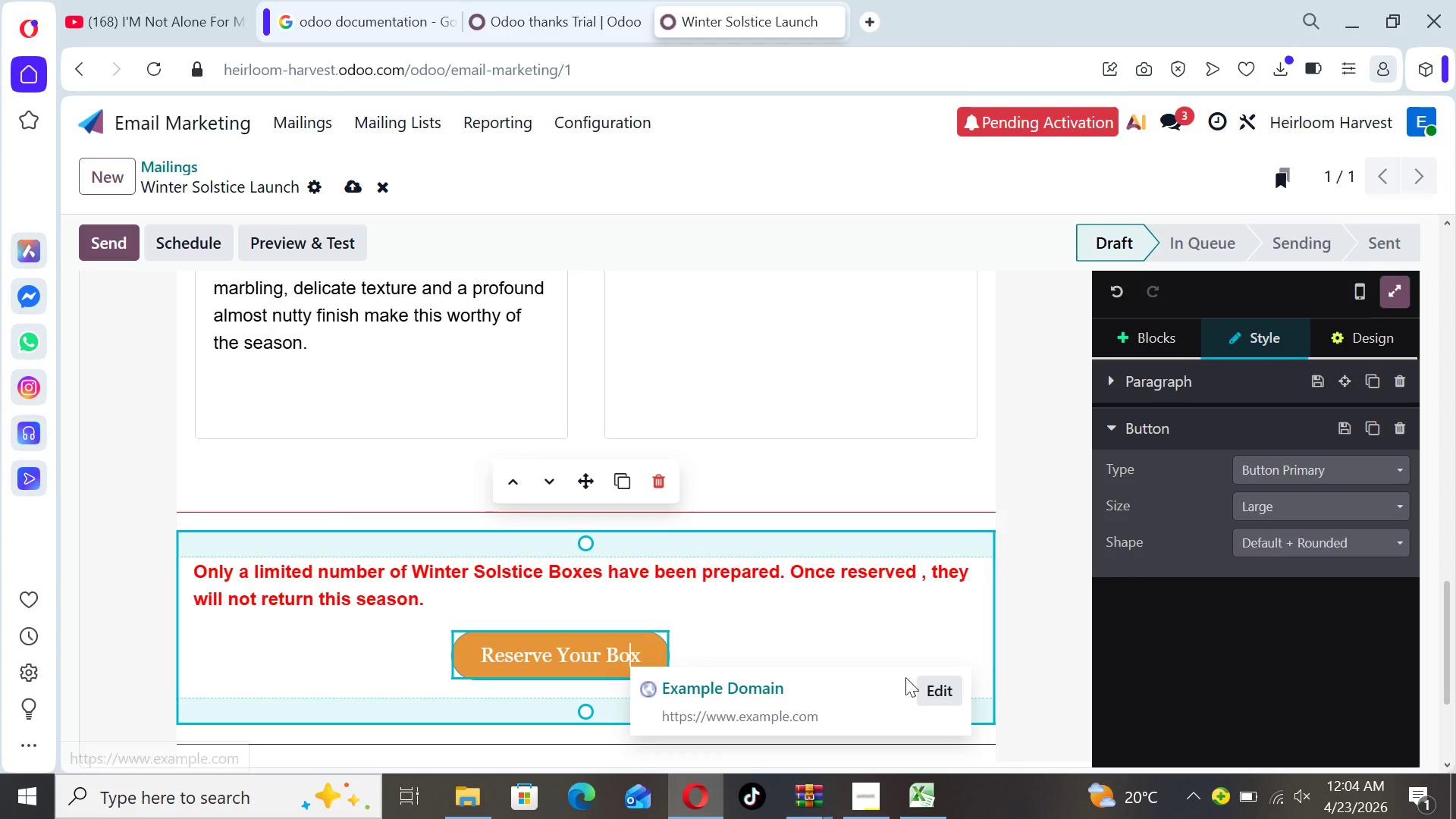 
left_click([926, 686])
 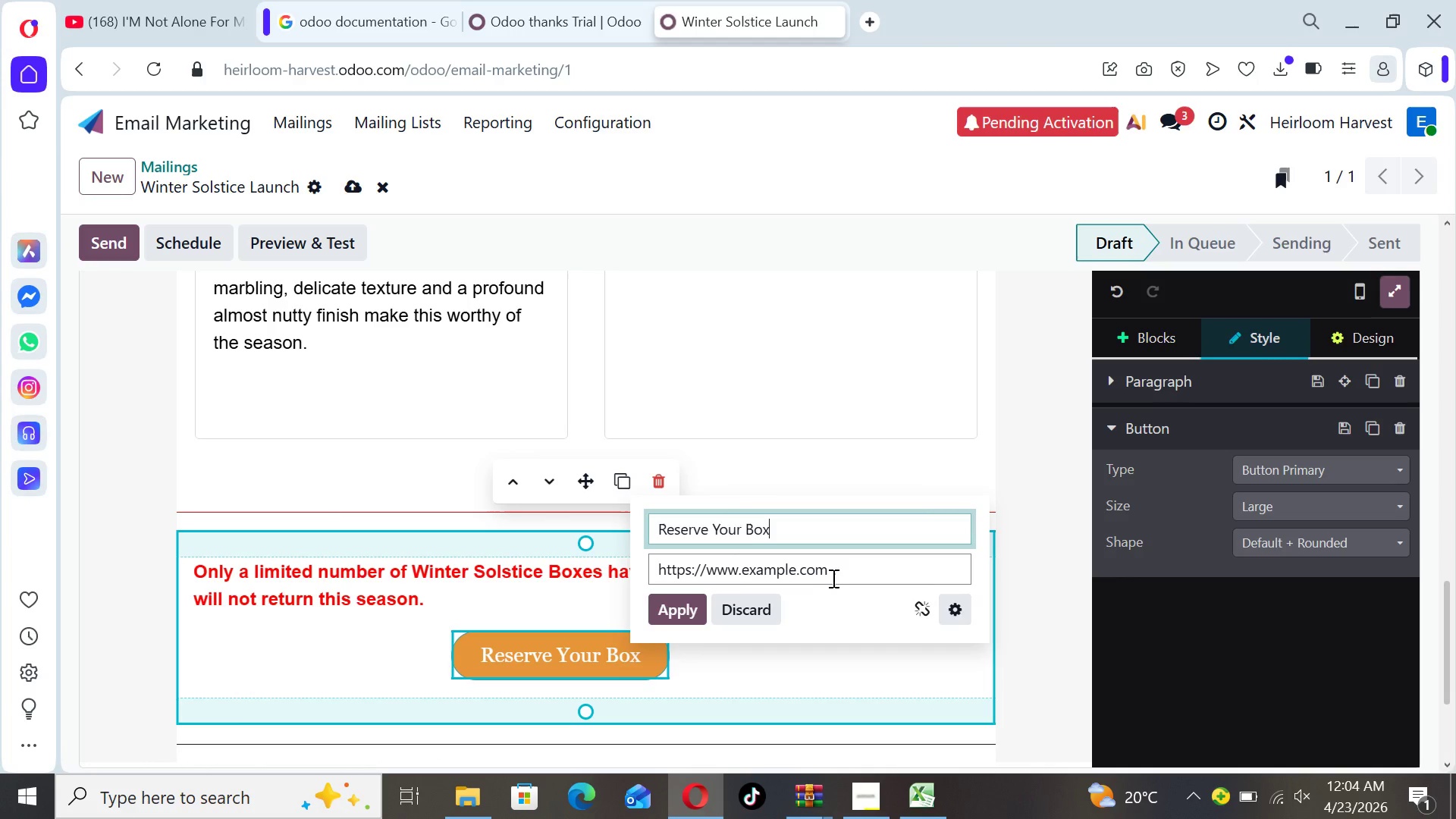 
left_click([838, 579])
 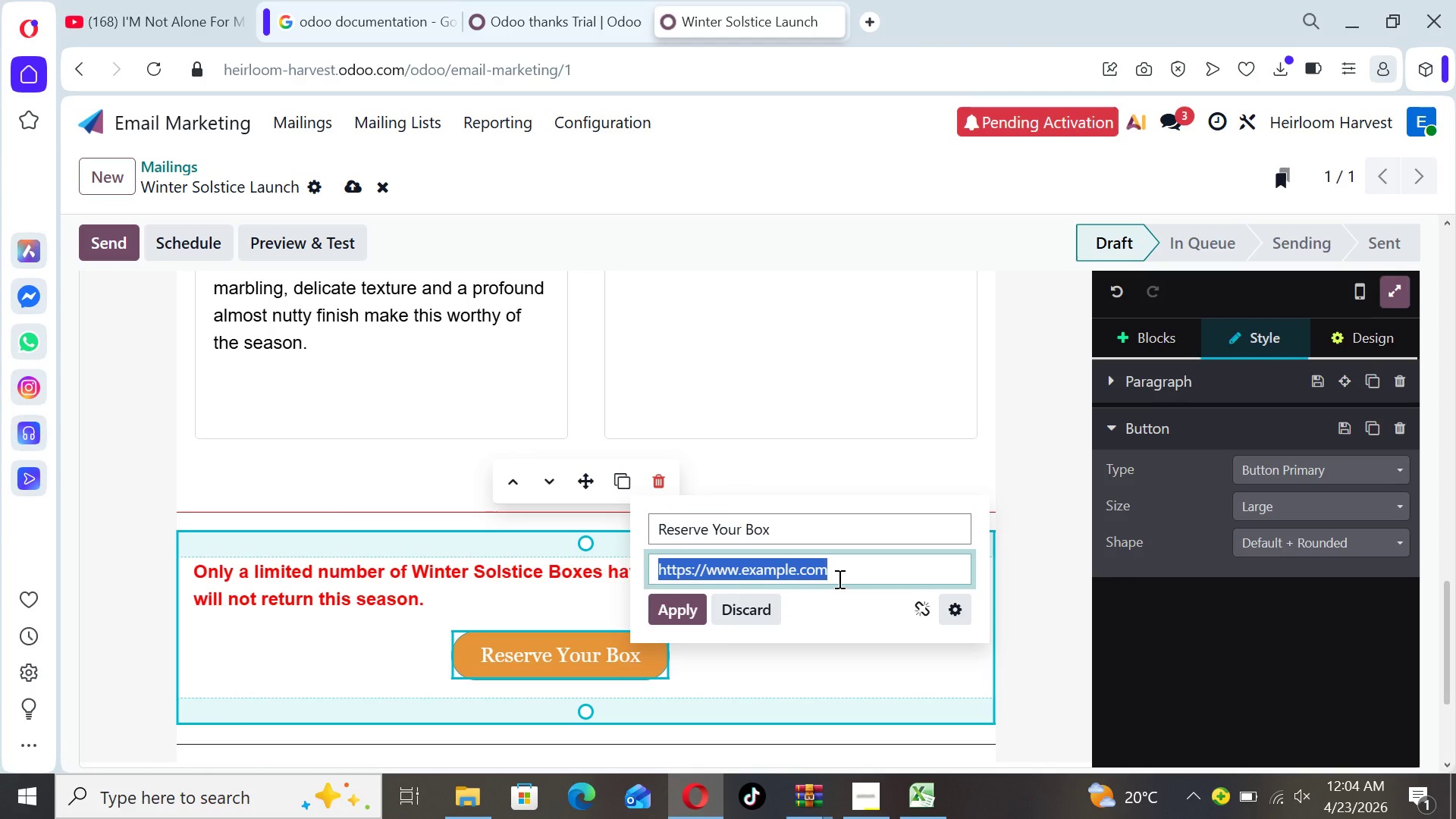 
left_click([838, 579])
 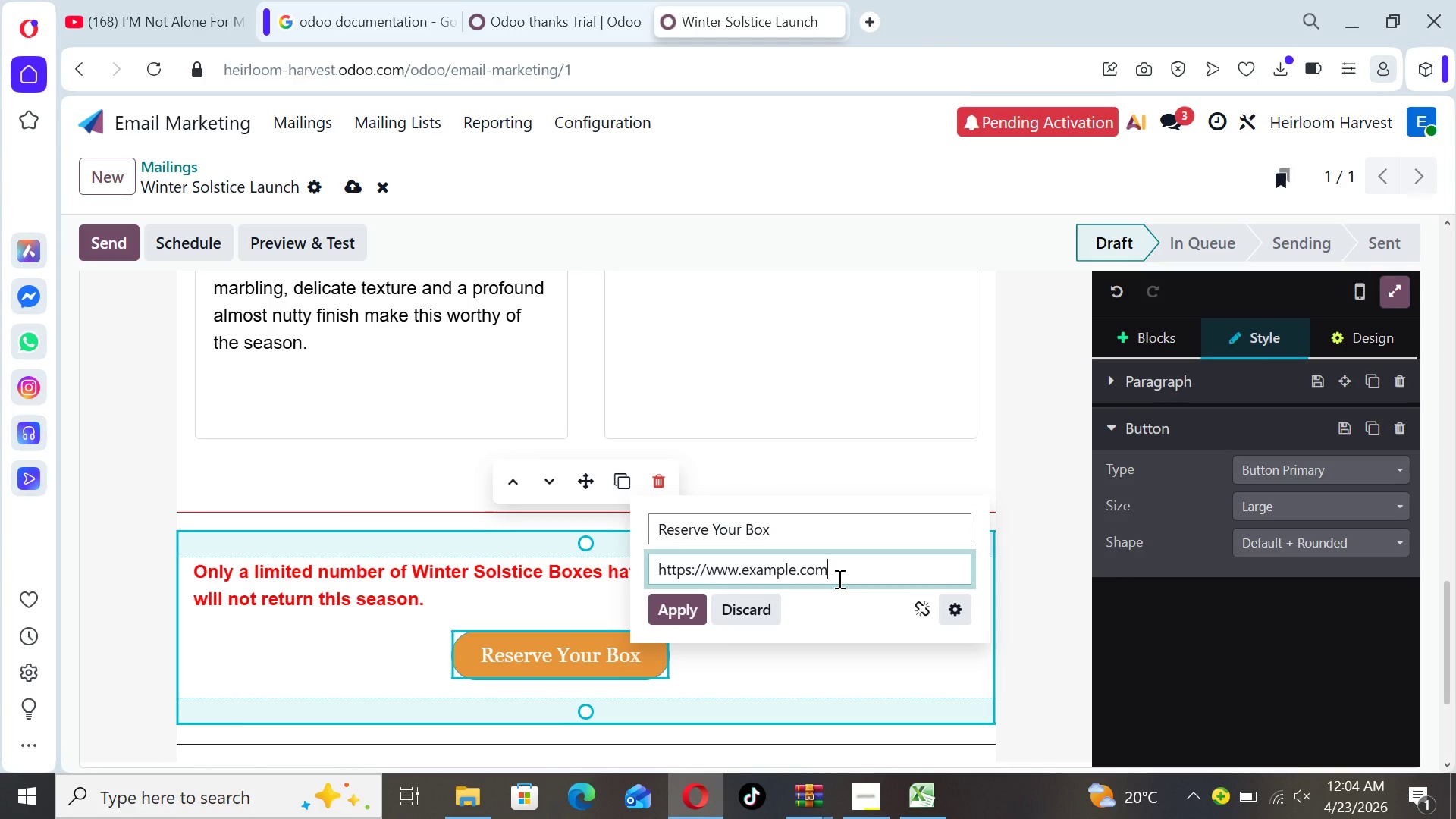 
hold_key(key=Backspace, duration=0.34)
 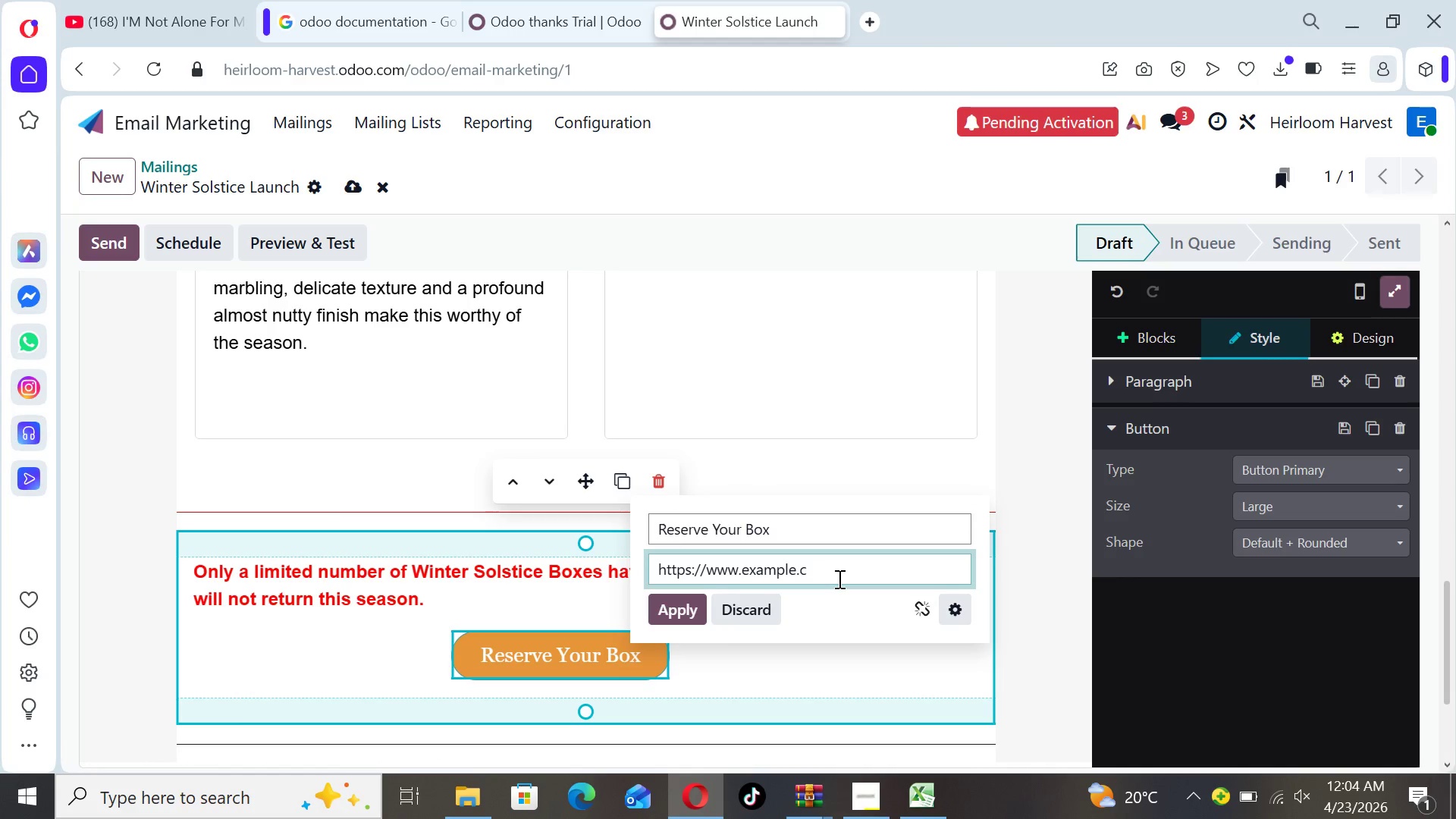 
hold_key(key=Backspace, duration=0.67)
 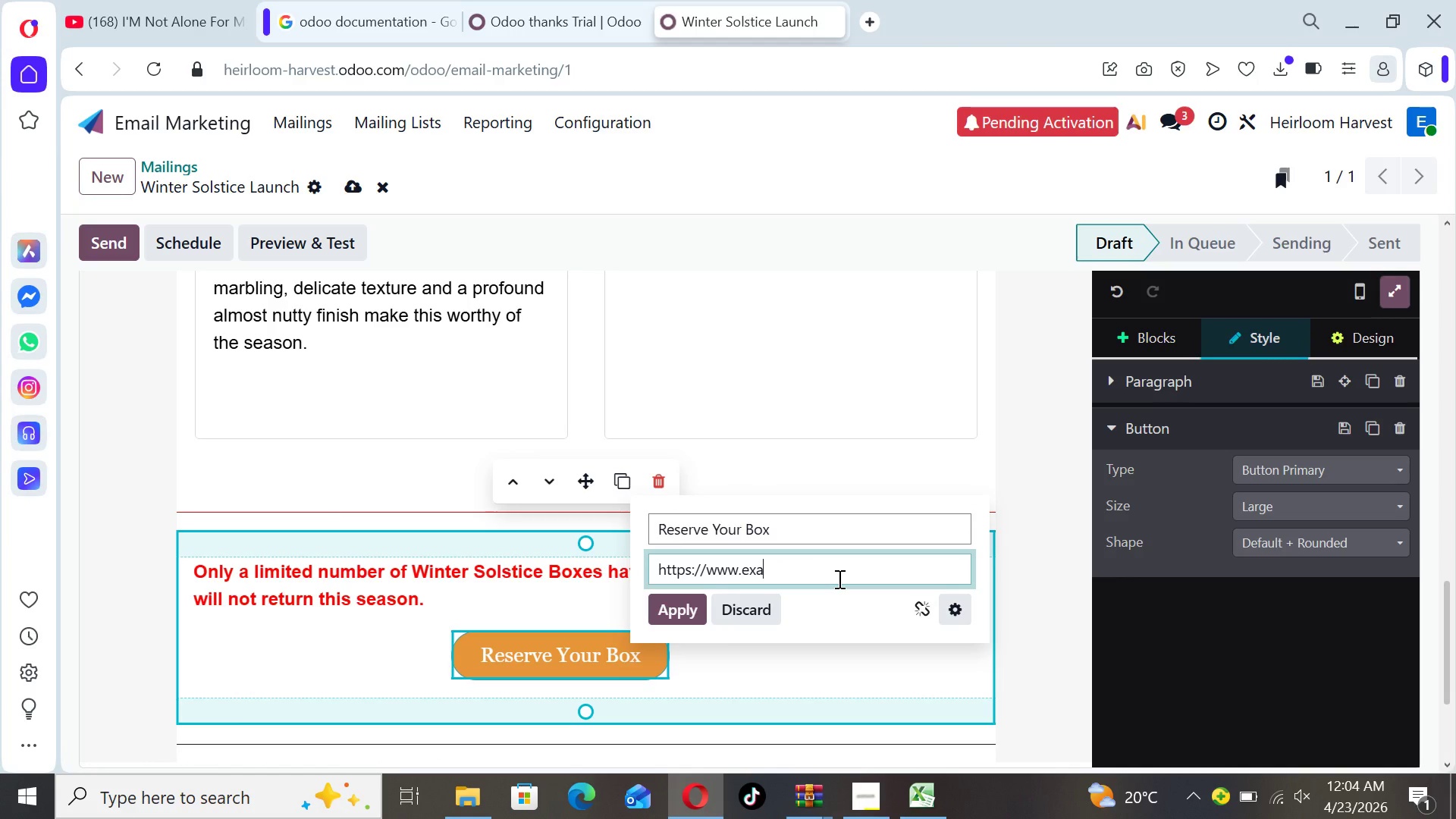 
hold_key(key=Backspace, duration=2.73)
 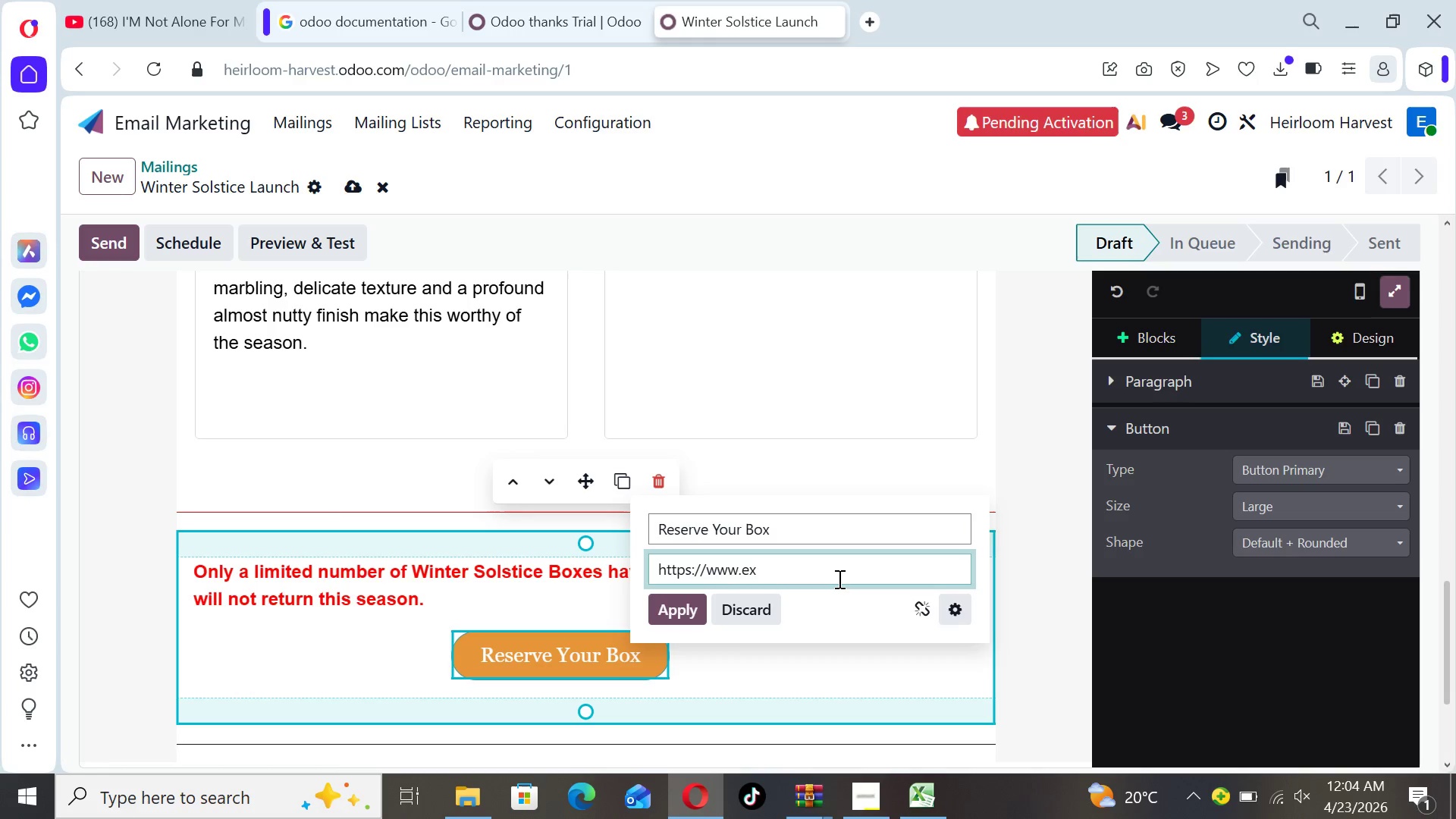 
hold_key(key=Backspace, duration=0.56)
 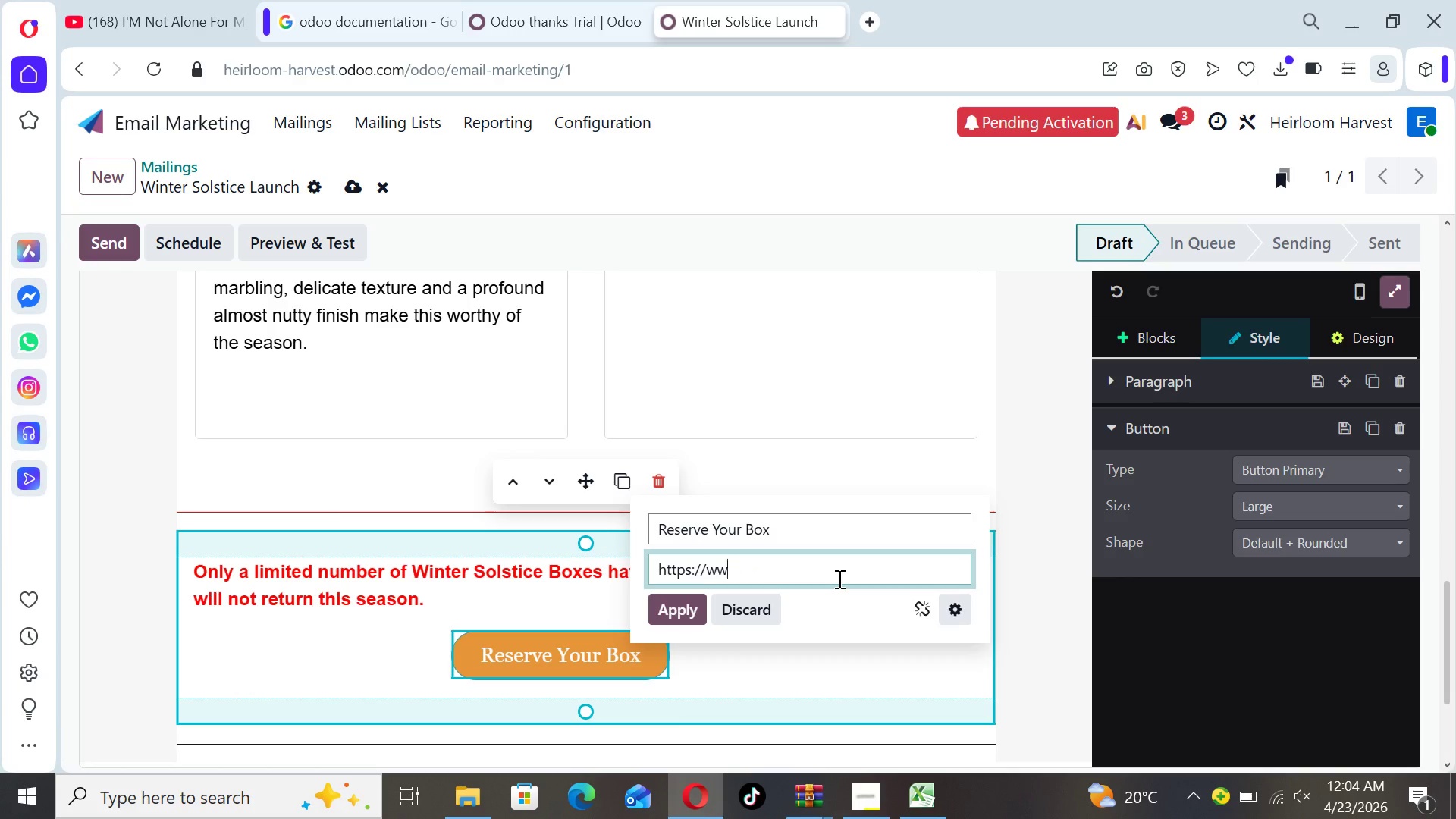 
key(Backspace)
 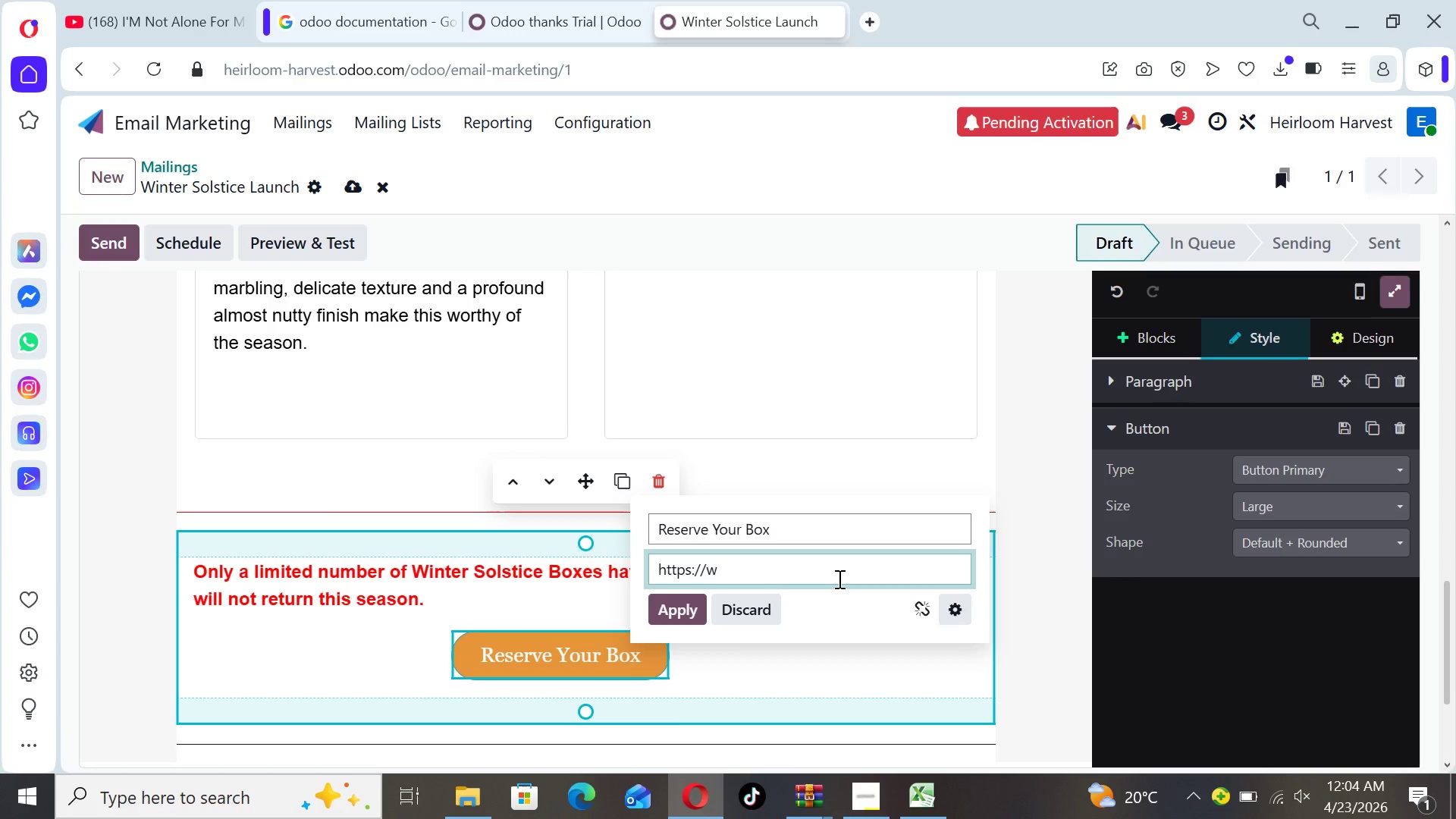 
key(Backspace)
 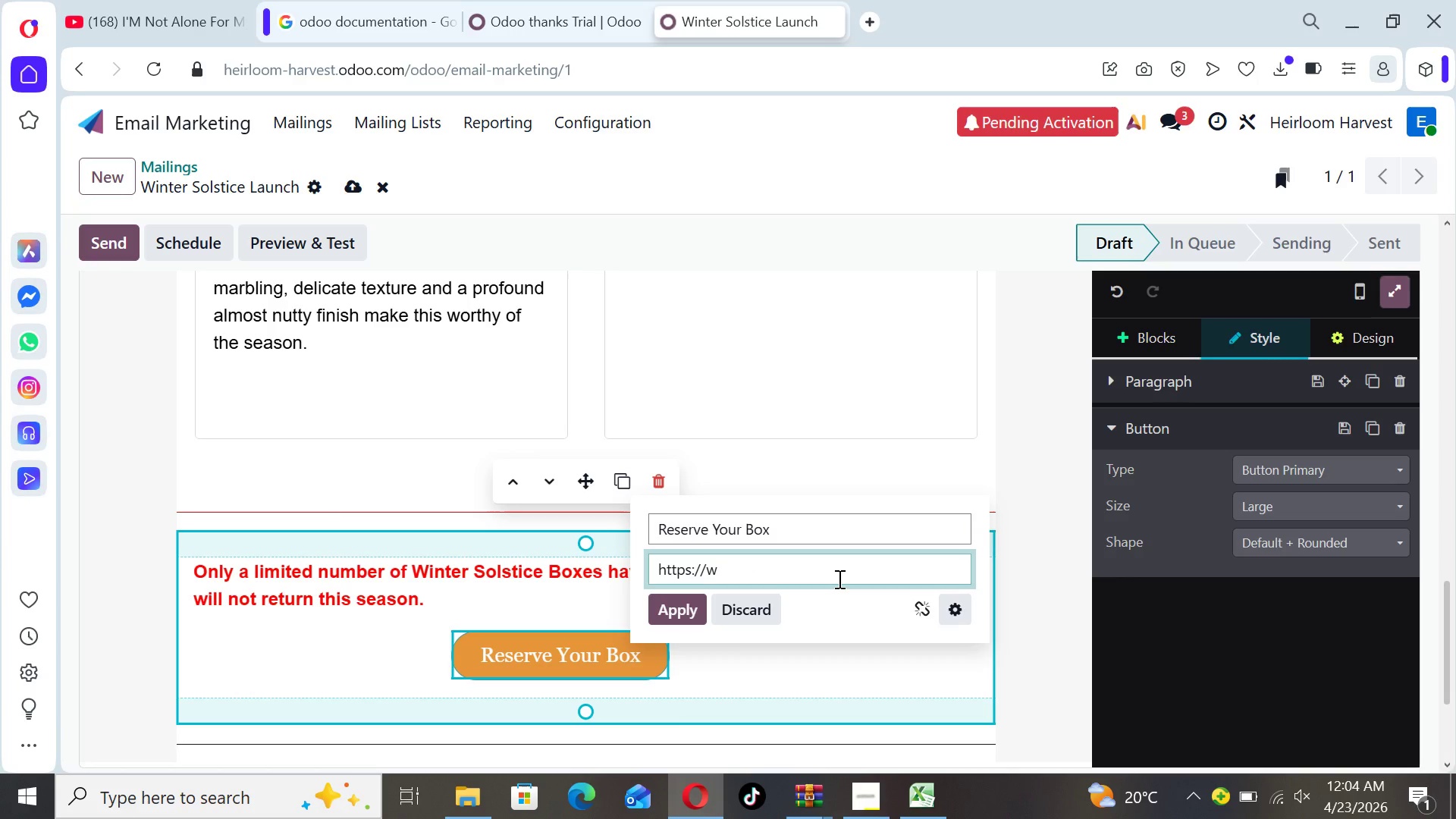 
key(Backspace)
 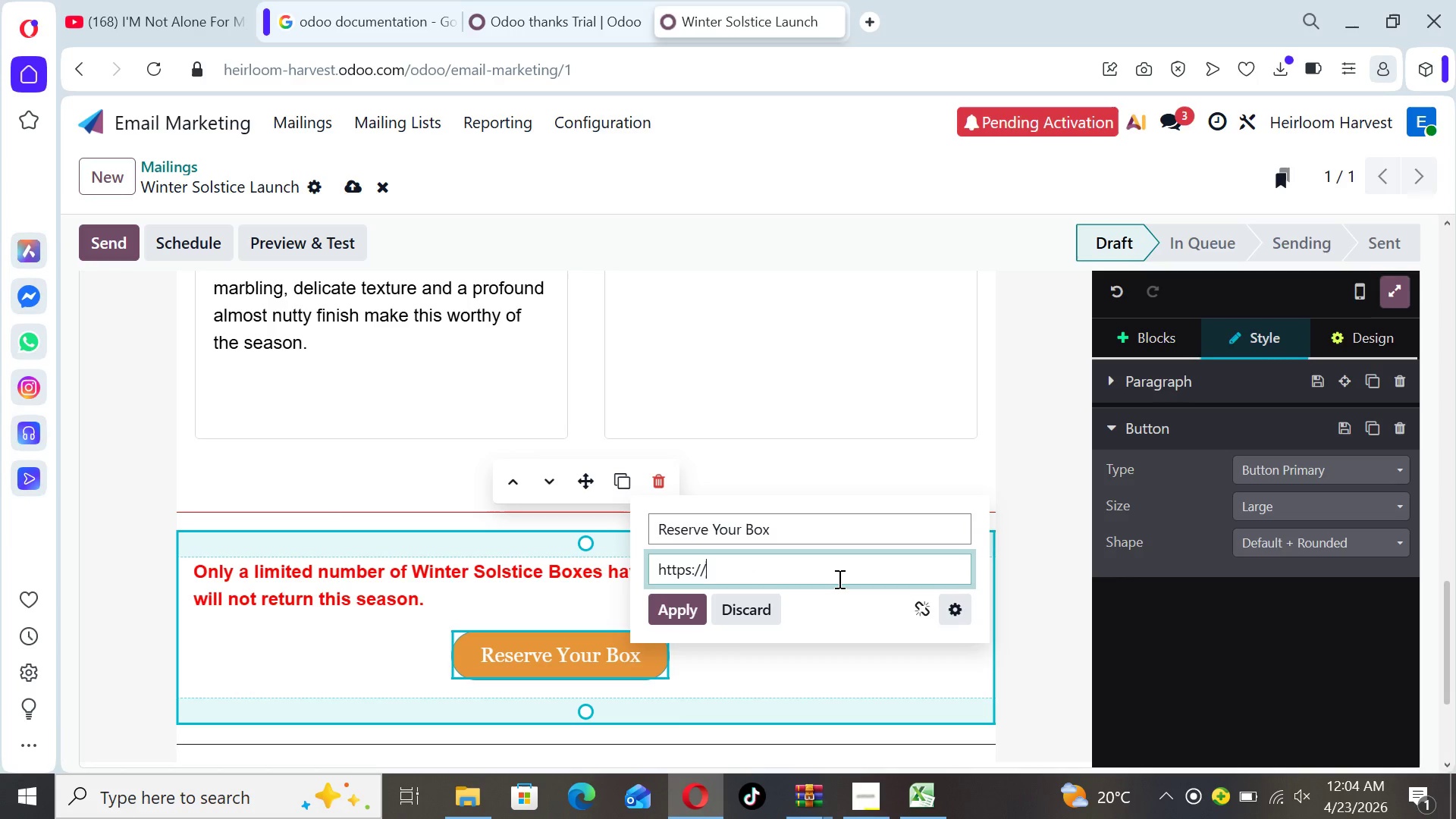 
wait(5.72)
 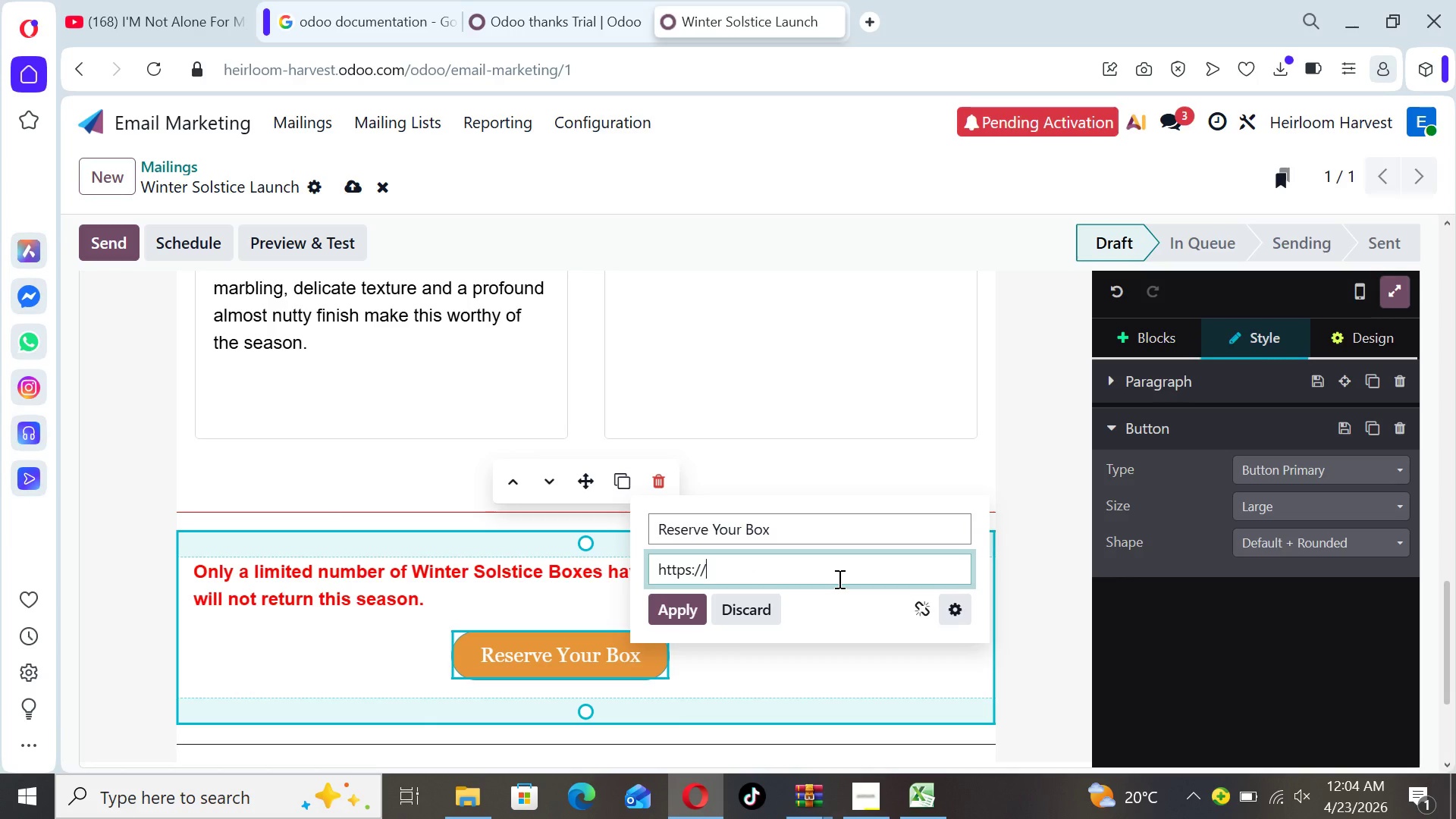 
type(yourstore.com/winter-solstice)
 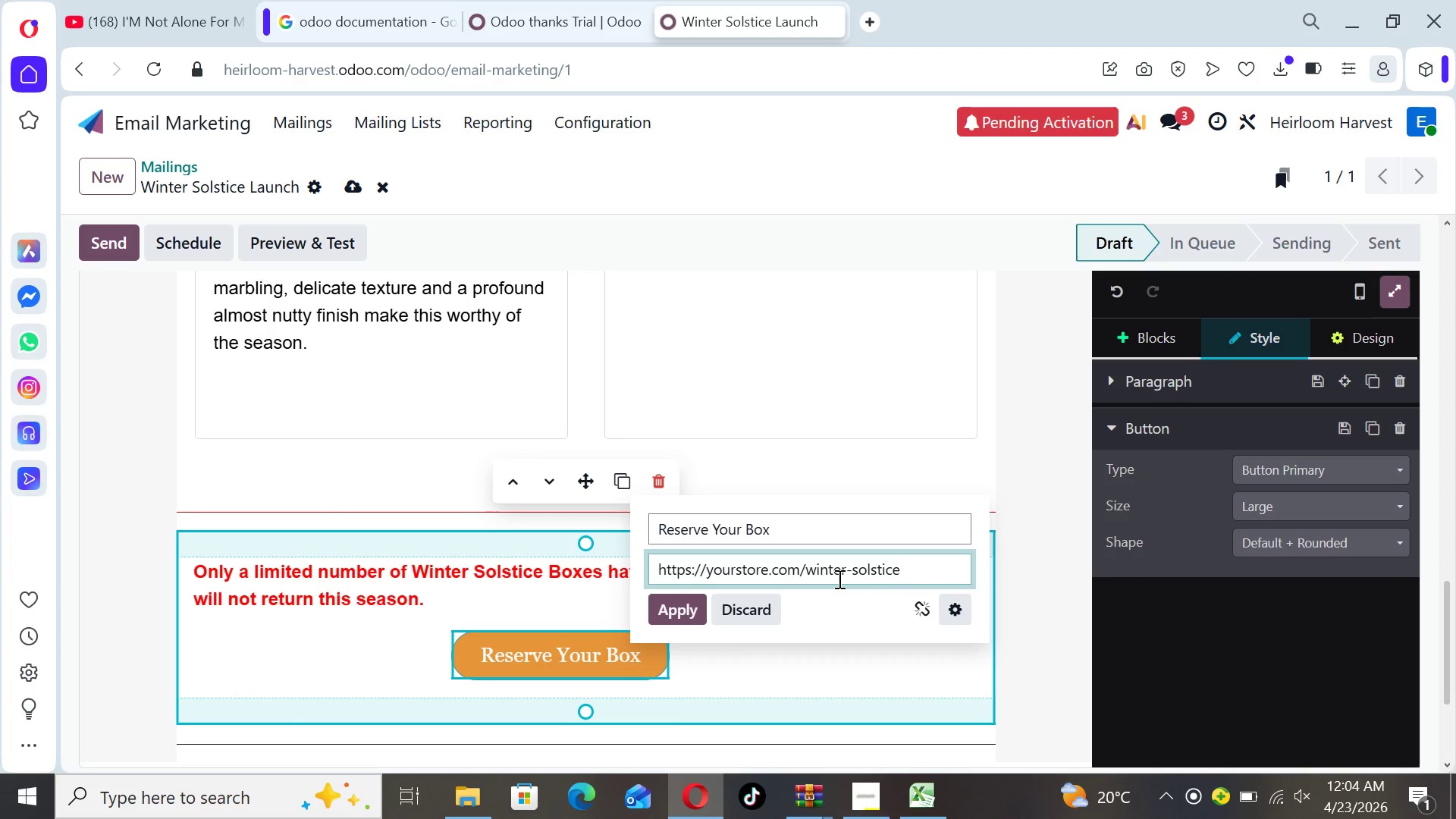 
type(-box)
 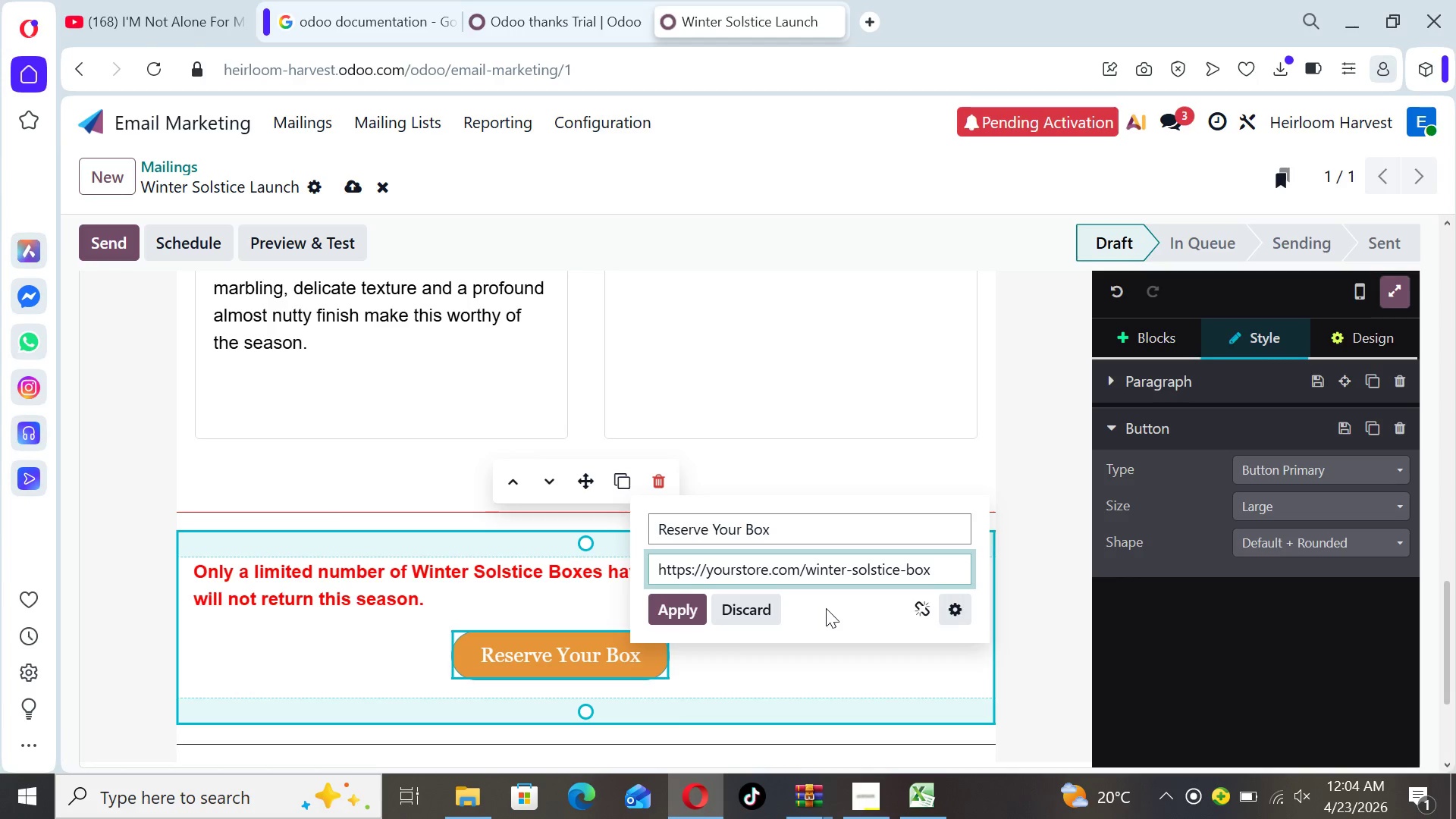 
left_click([695, 602])
 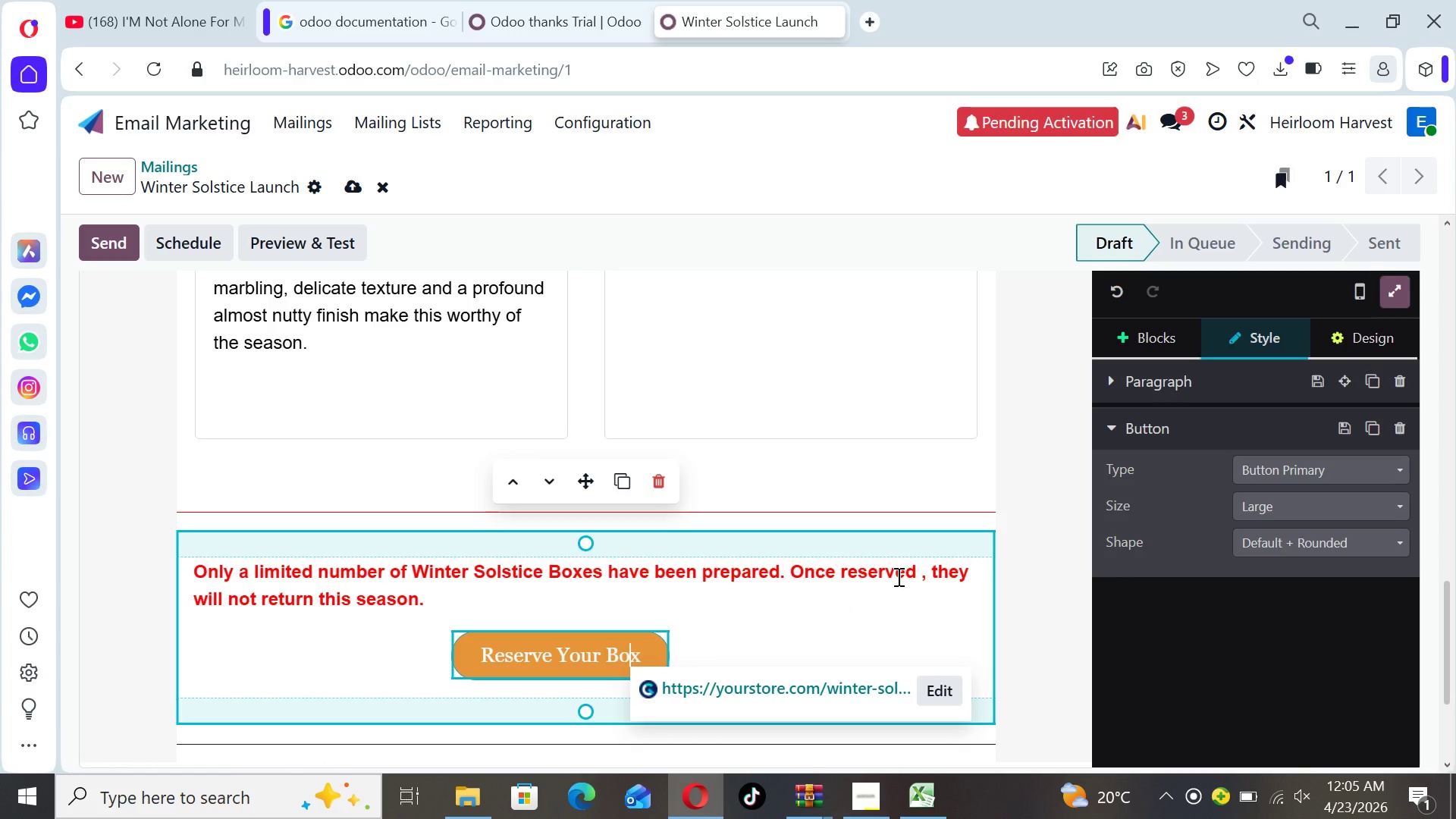 
left_click([1023, 560])
 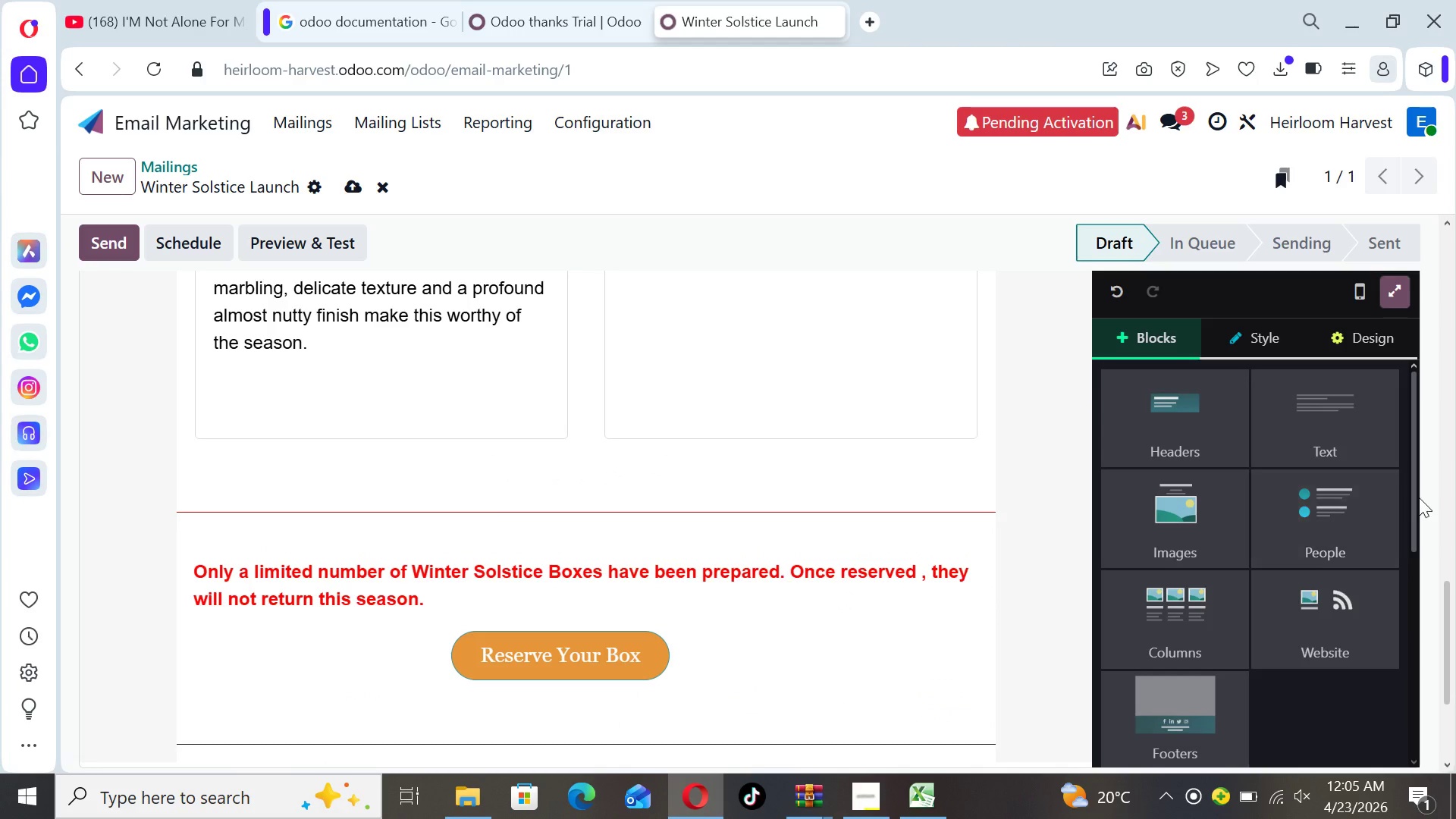 
left_click_drag(start_coordinate=[1413, 497], to_coordinate=[1417, 634])
 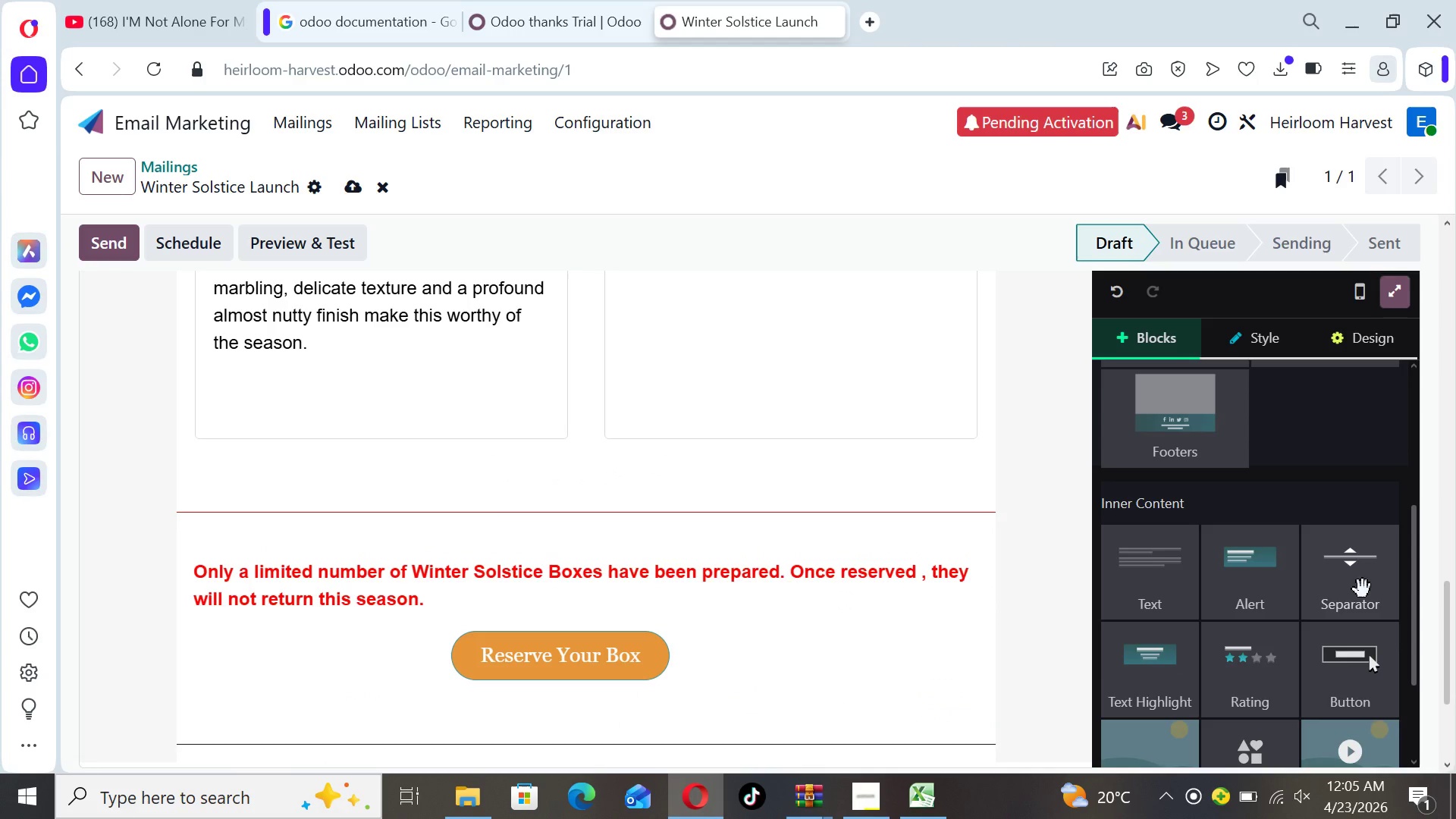 
left_click_drag(start_coordinate=[1363, 589], to_coordinate=[890, 533])
 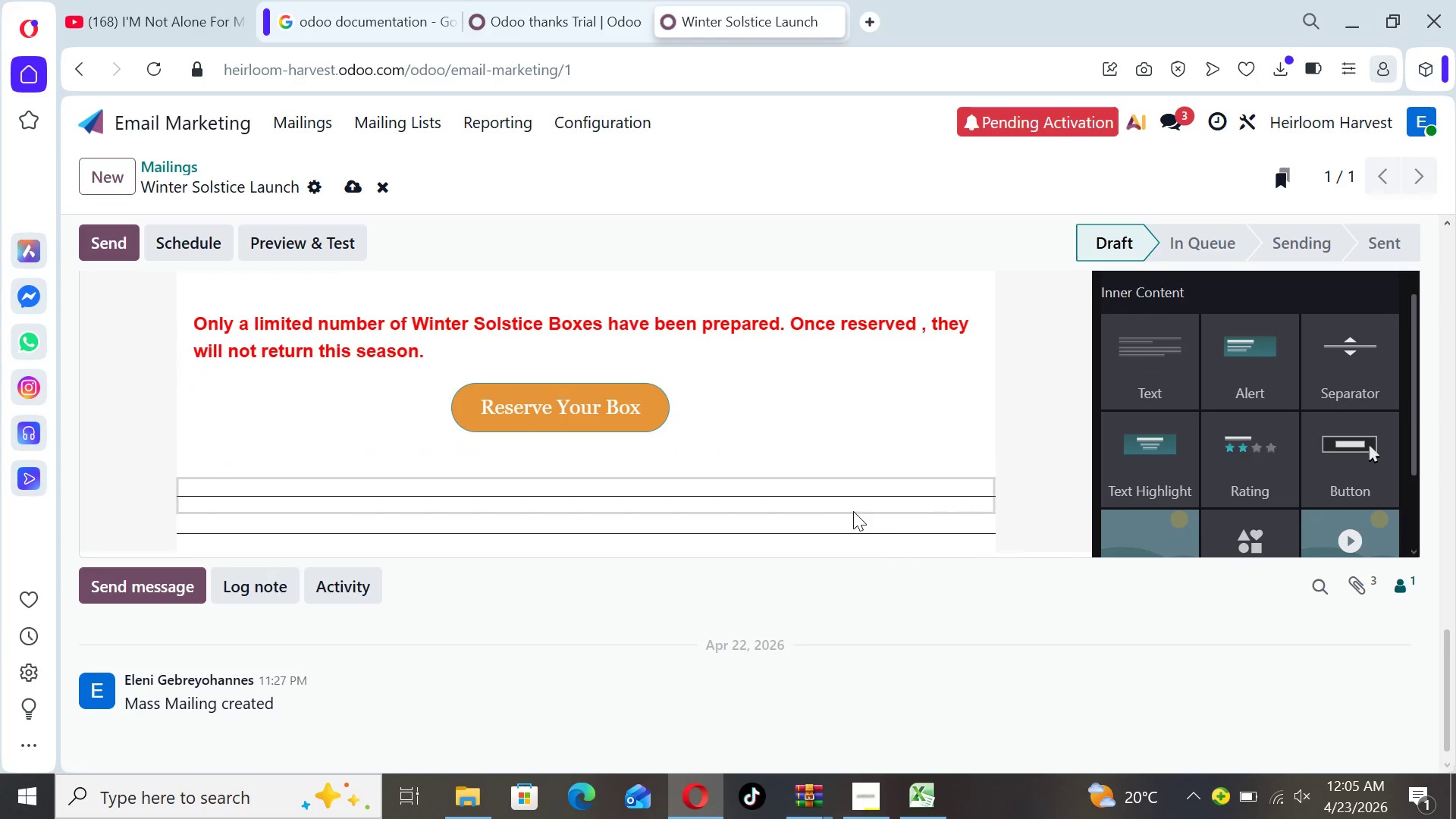 
left_click([853, 511])
 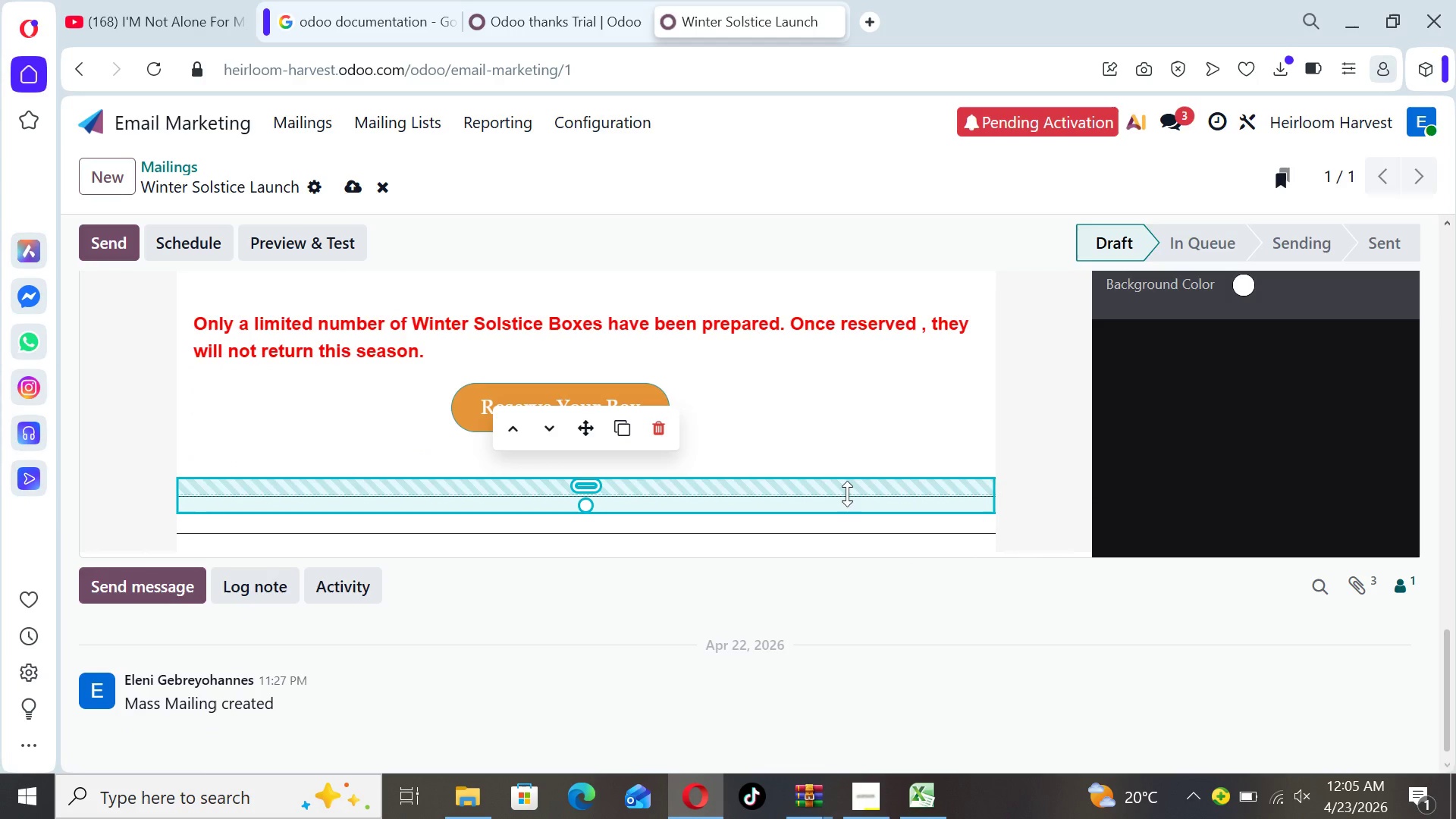 
left_click([835, 447])
 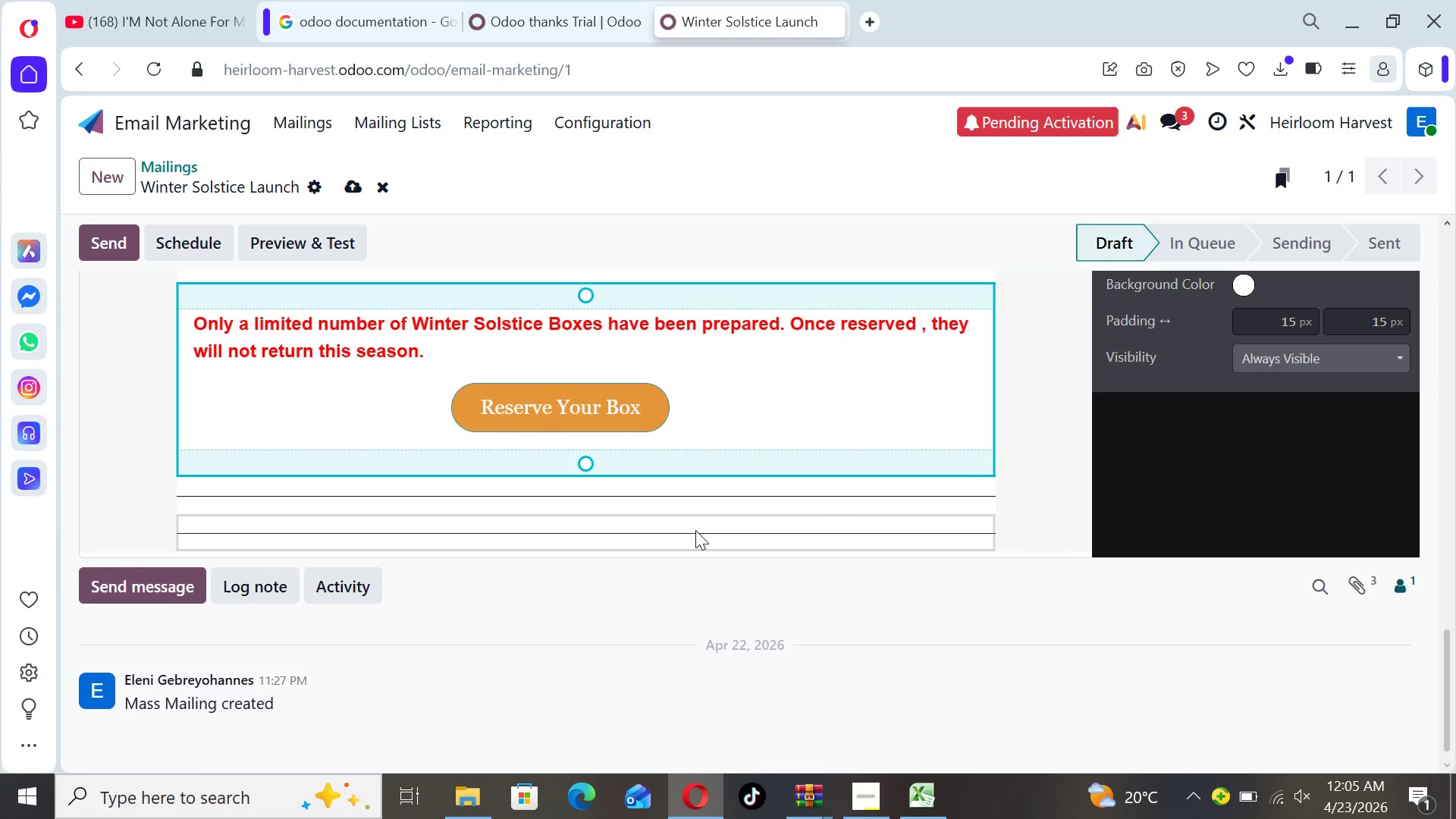 
left_click([692, 508])
 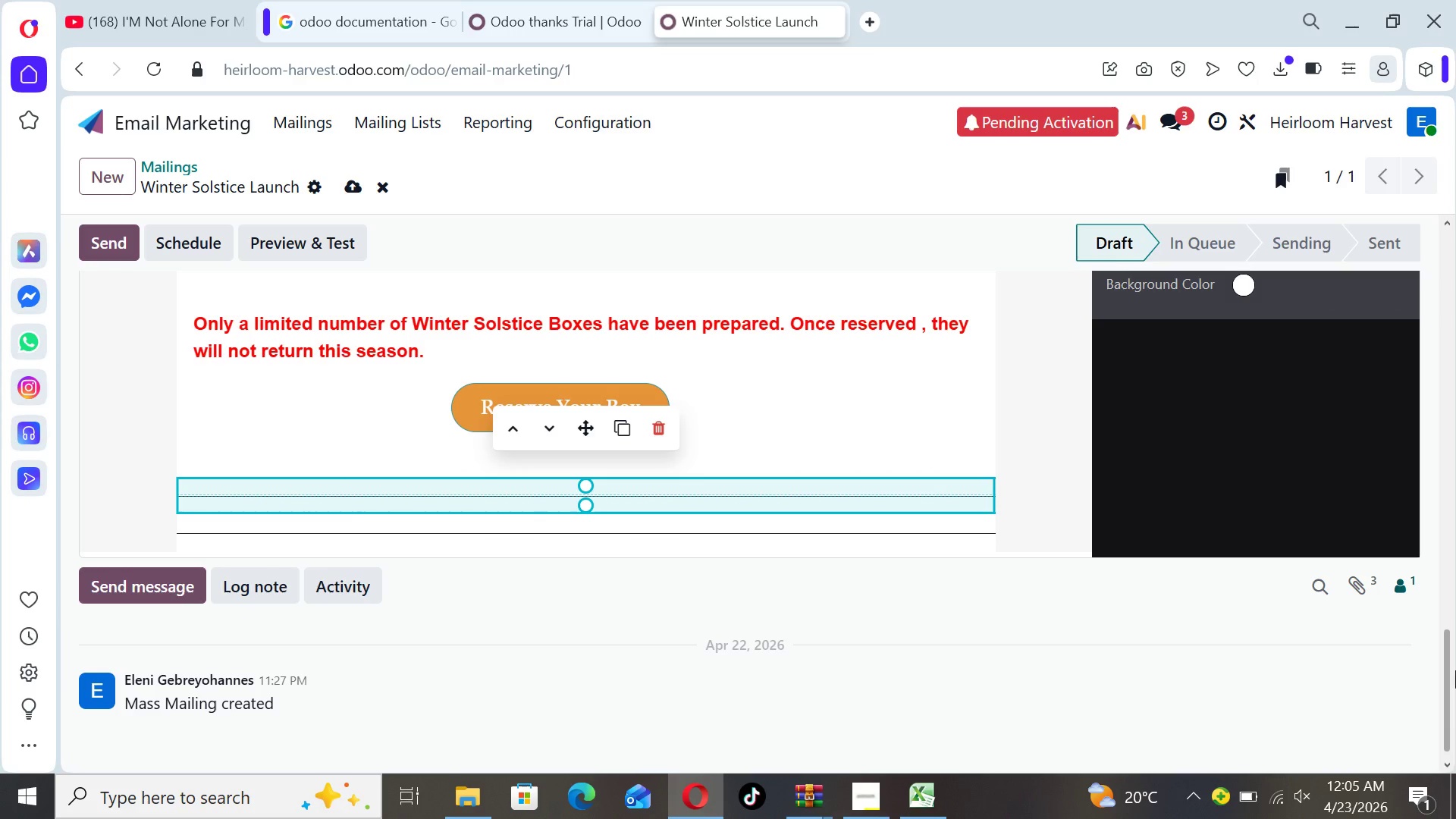 
left_click_drag(start_coordinate=[1451, 670], to_coordinate=[1442, 621])
 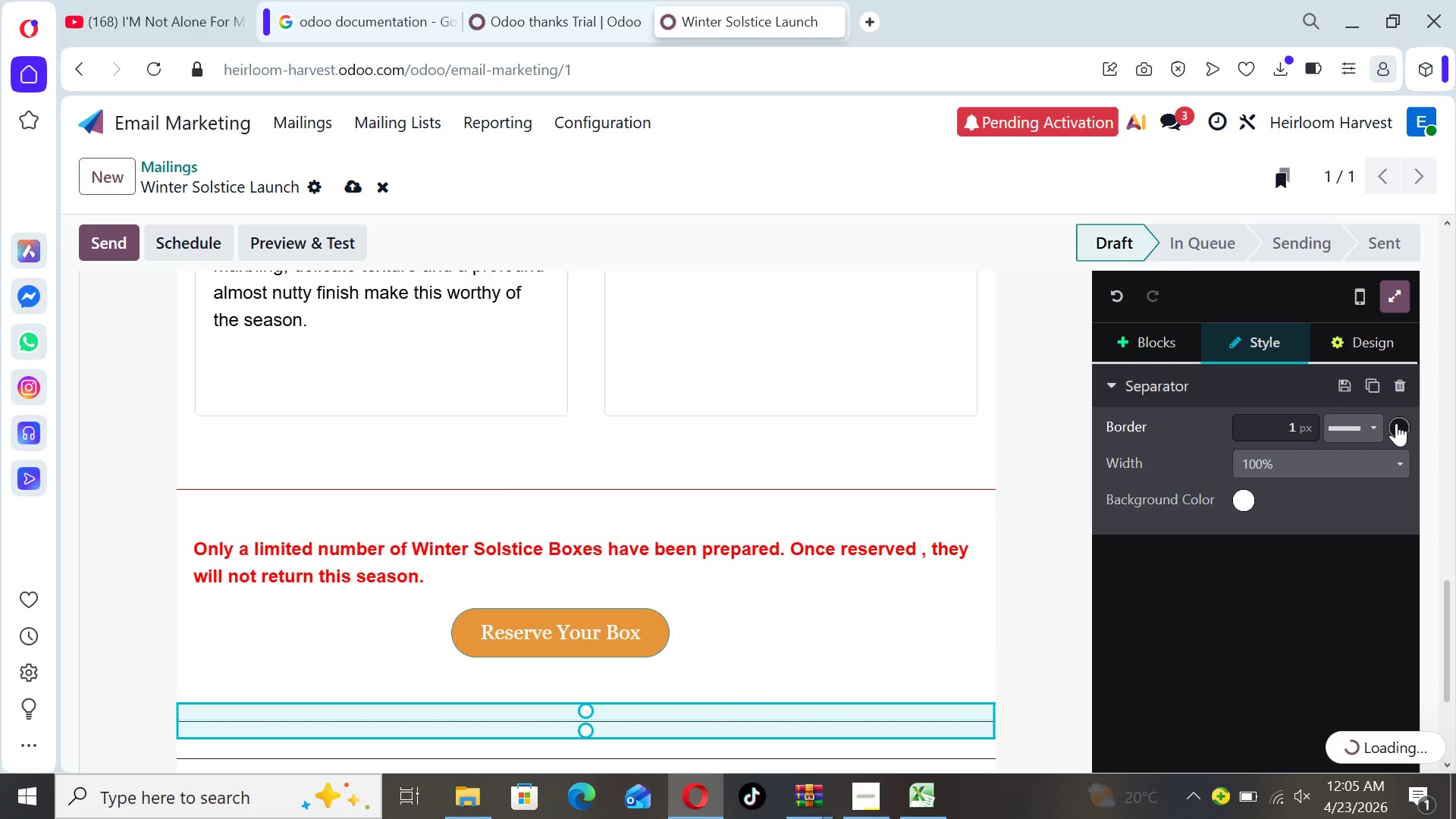 
left_click([1397, 423])
 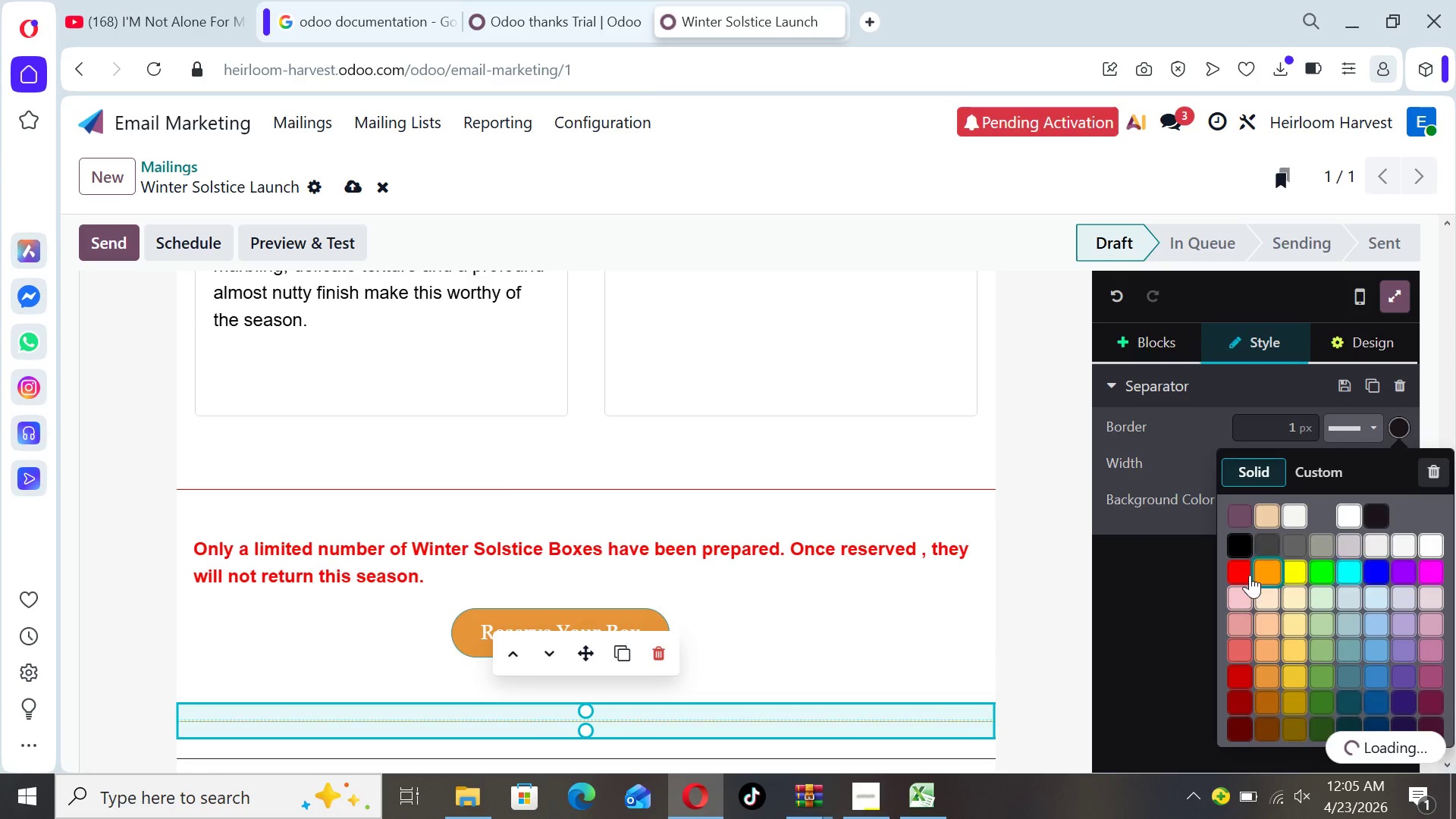 
left_click([1244, 573])
 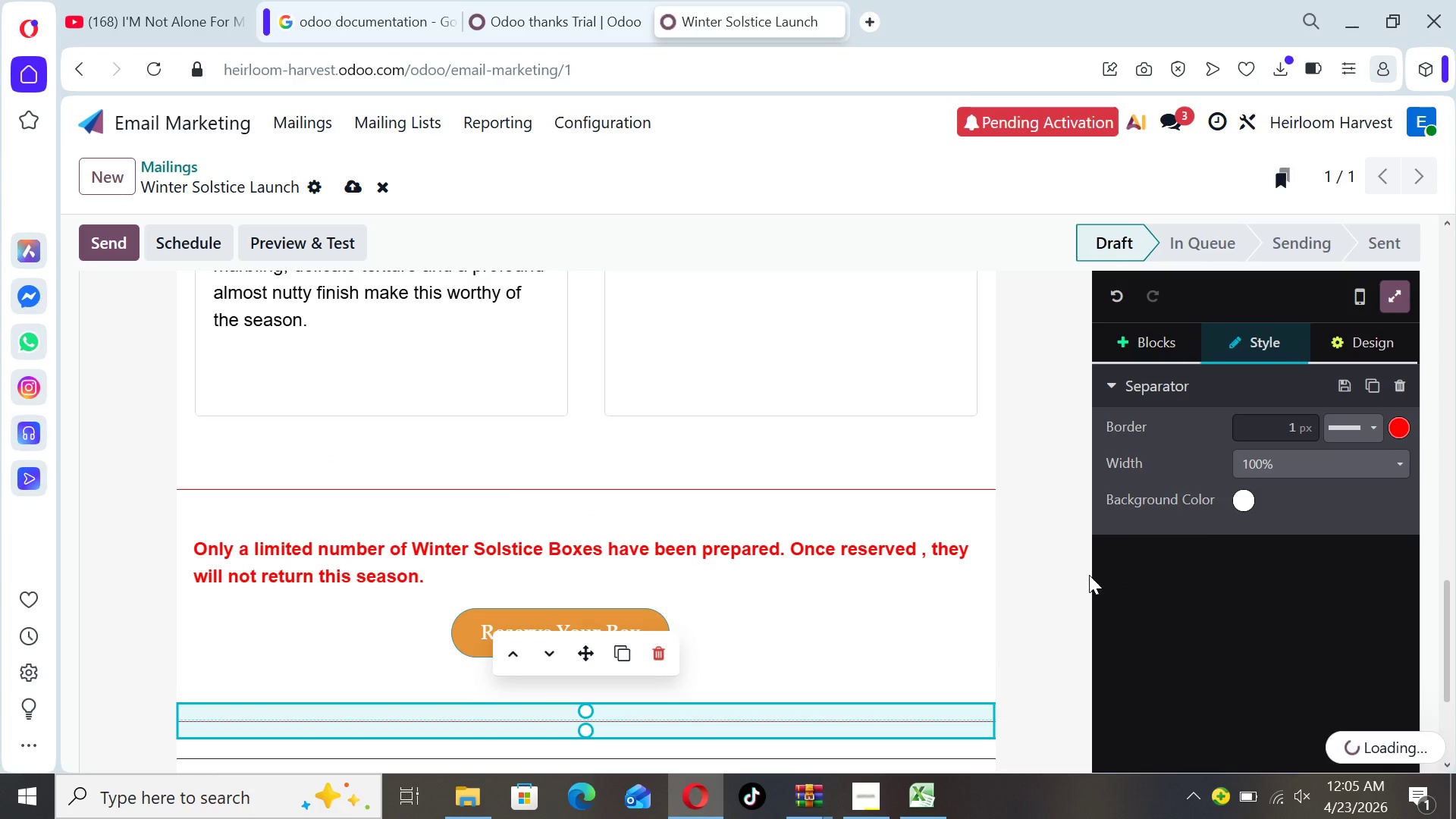 
left_click([1065, 582])
 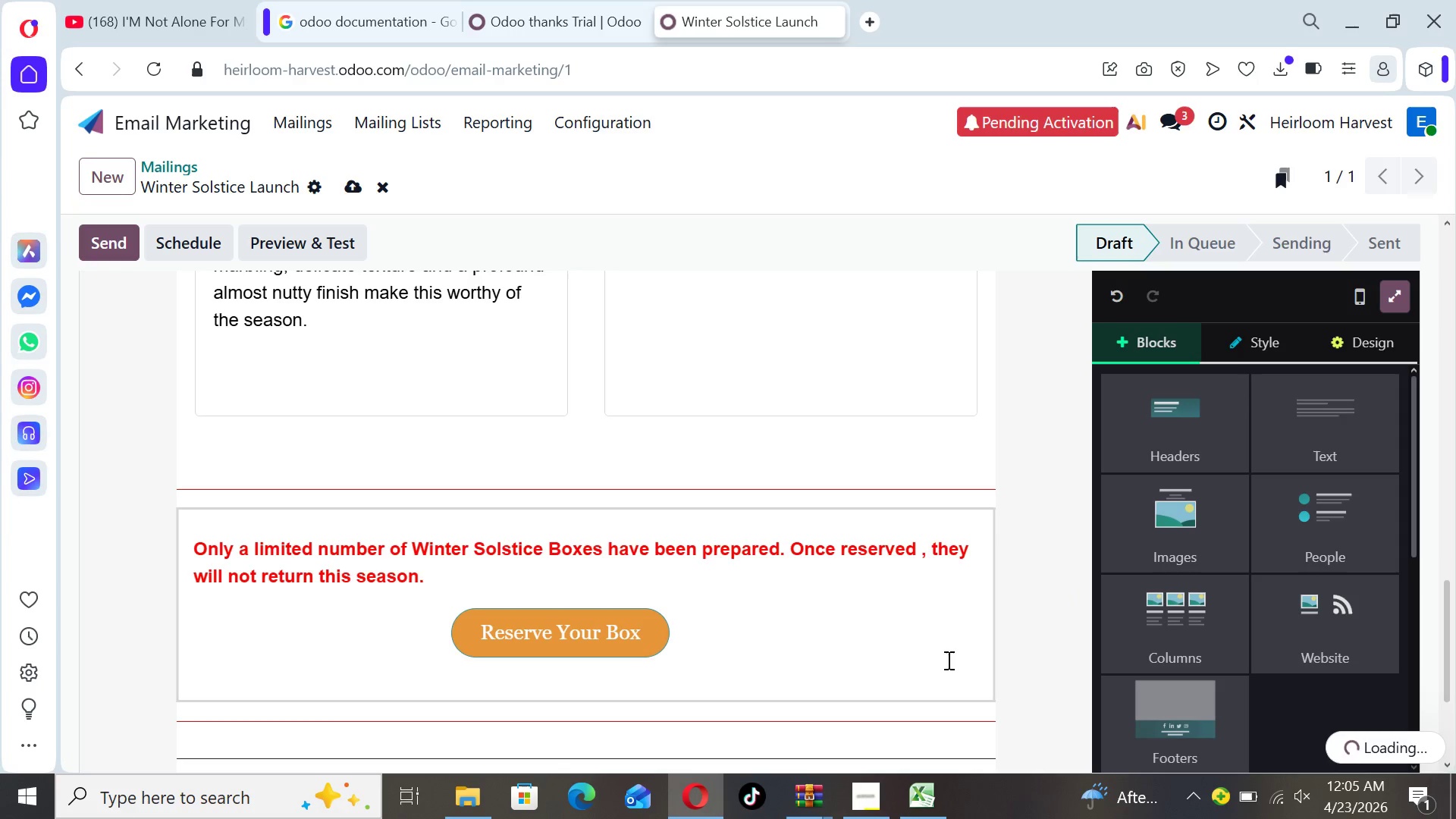 
left_click([890, 746])
 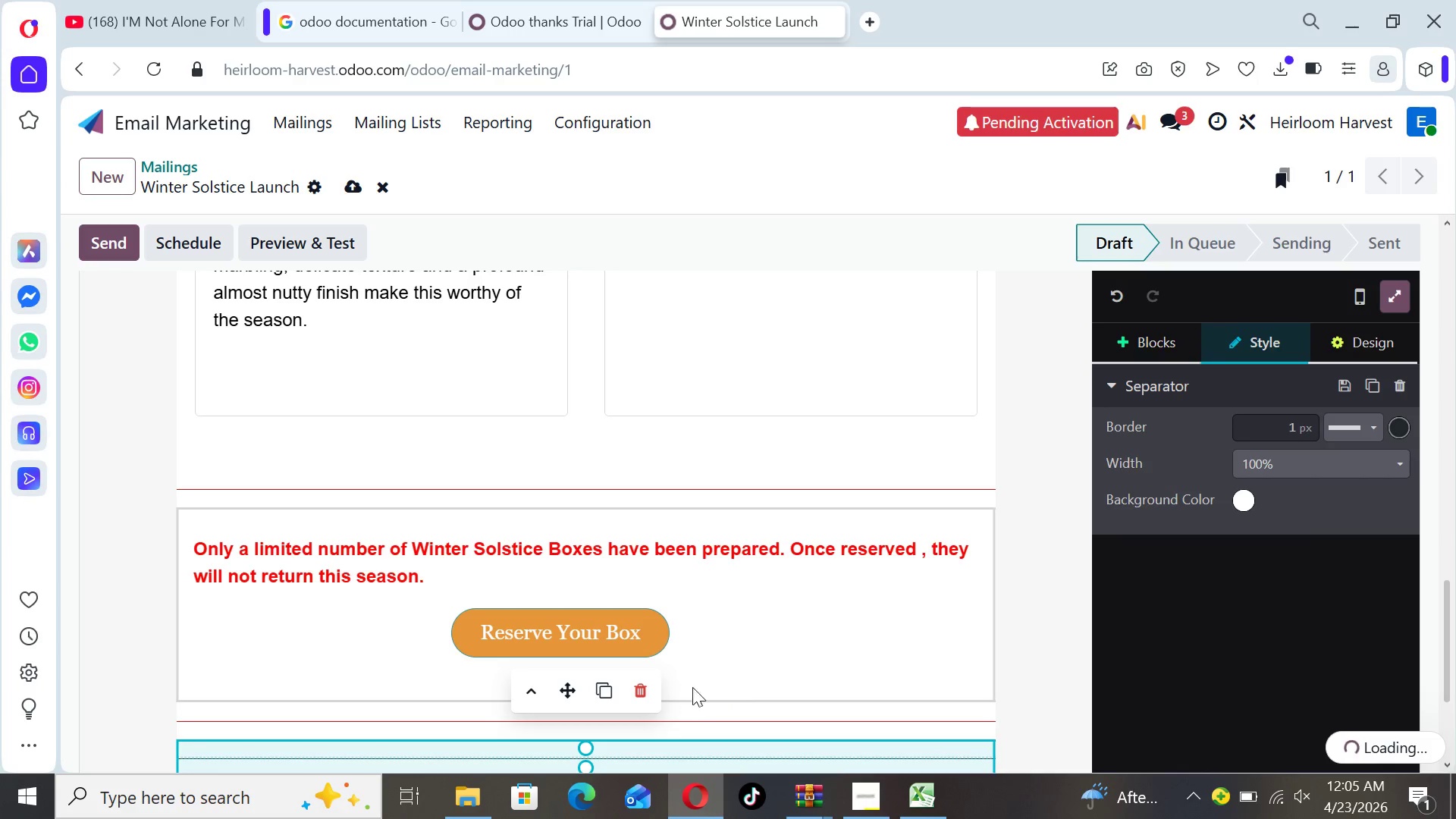 
left_click([647, 687])
 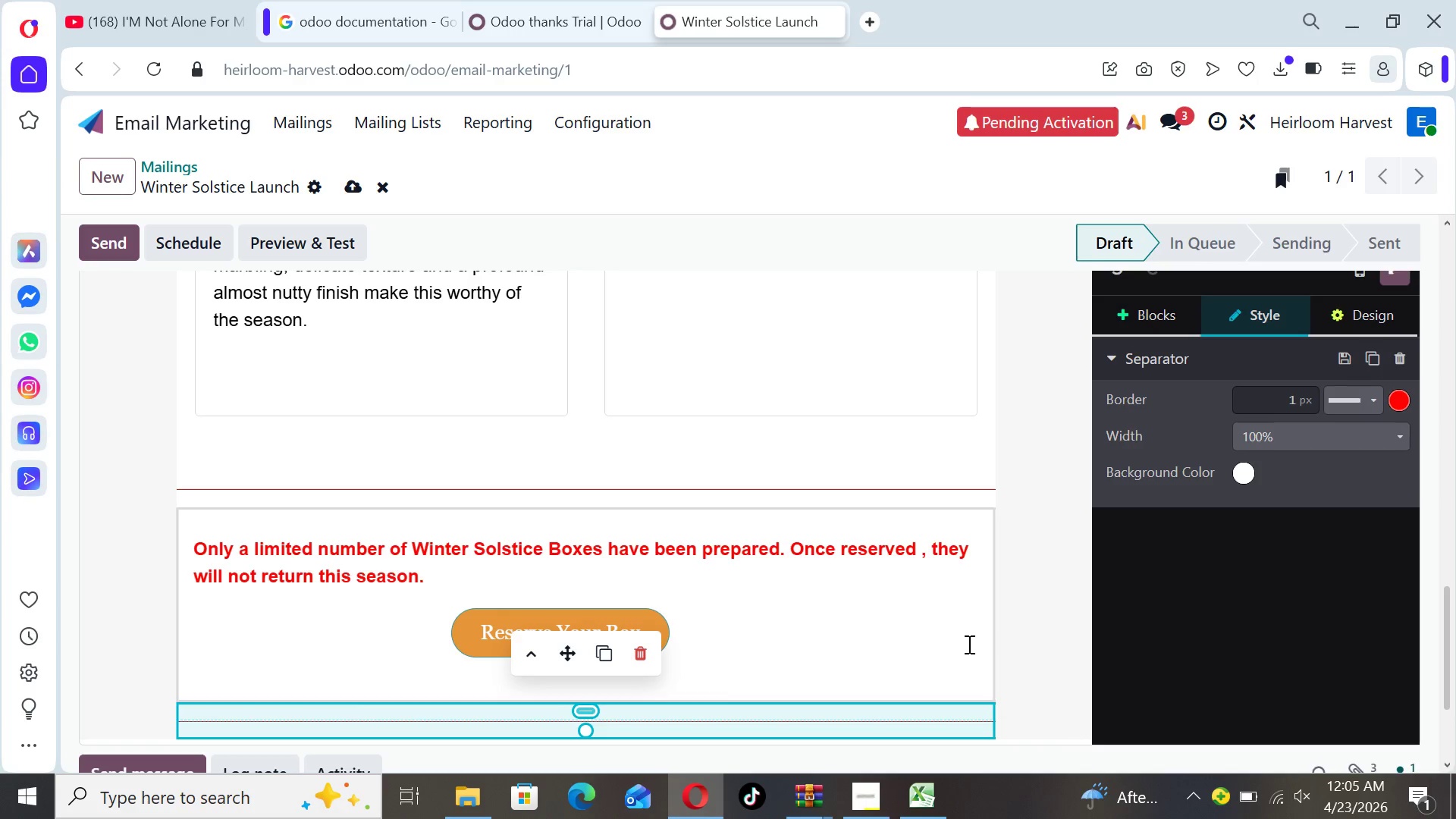 
left_click([1034, 626])
 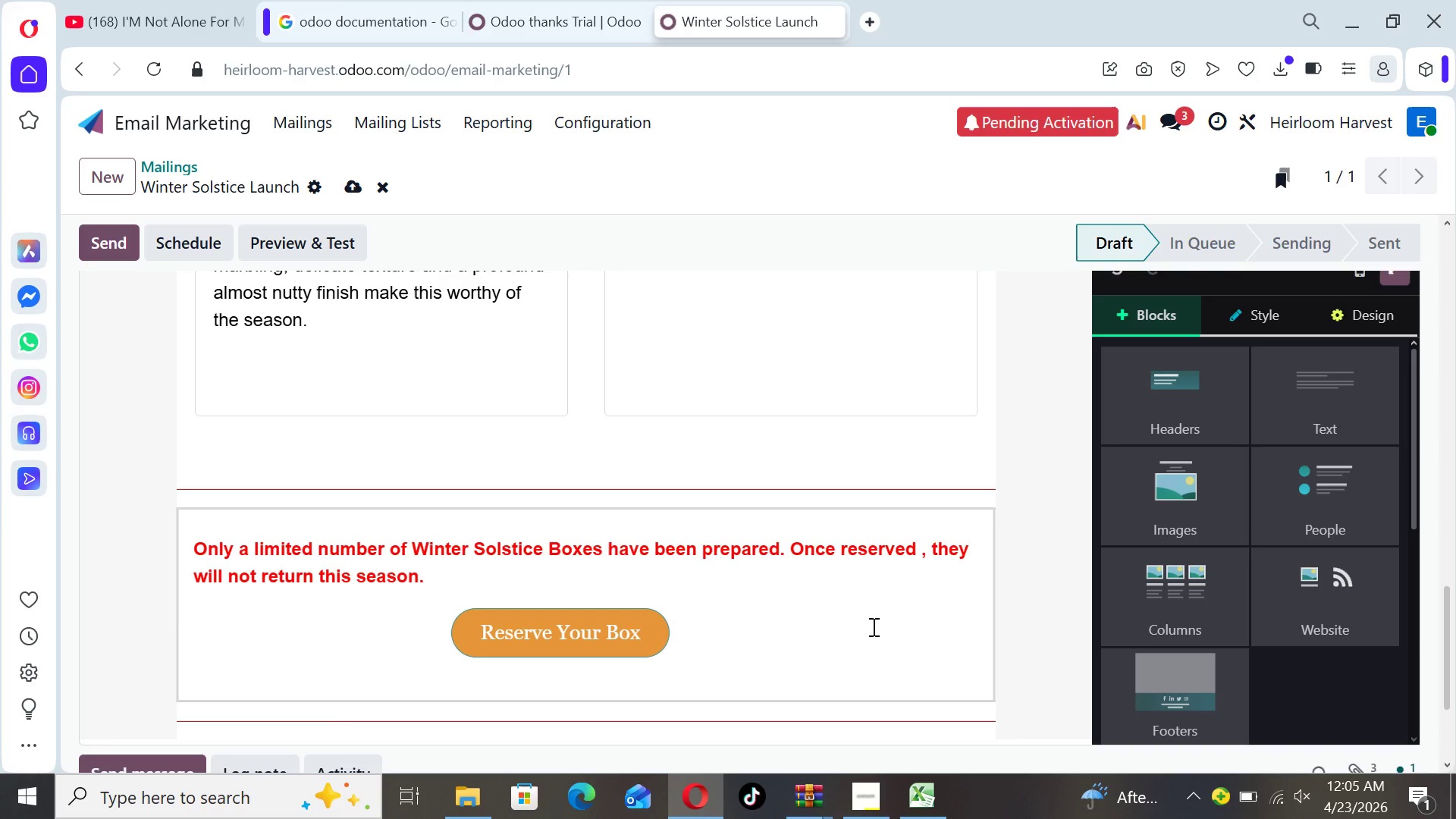 
left_click([872, 626])
 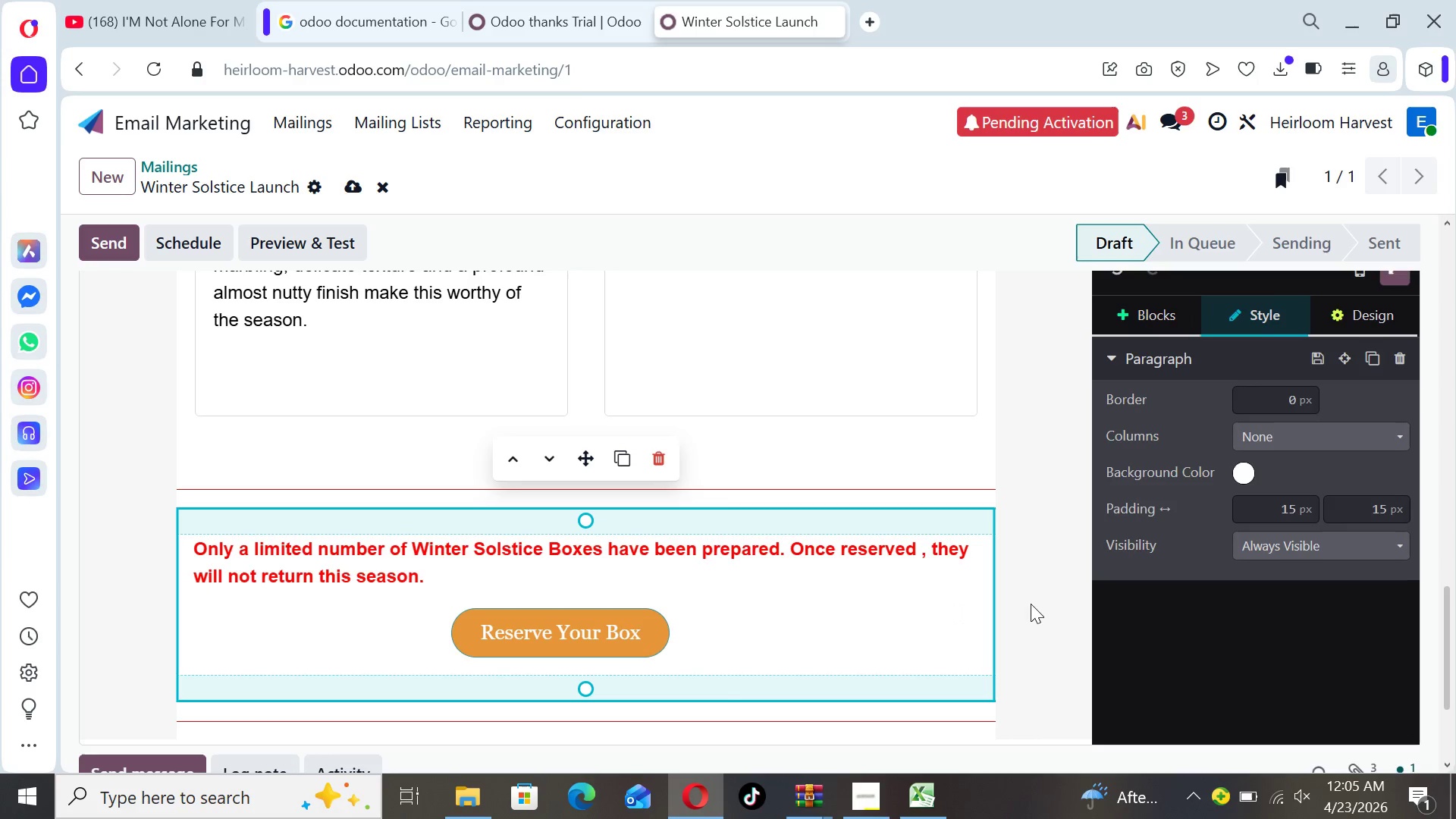 
left_click([1031, 604])
 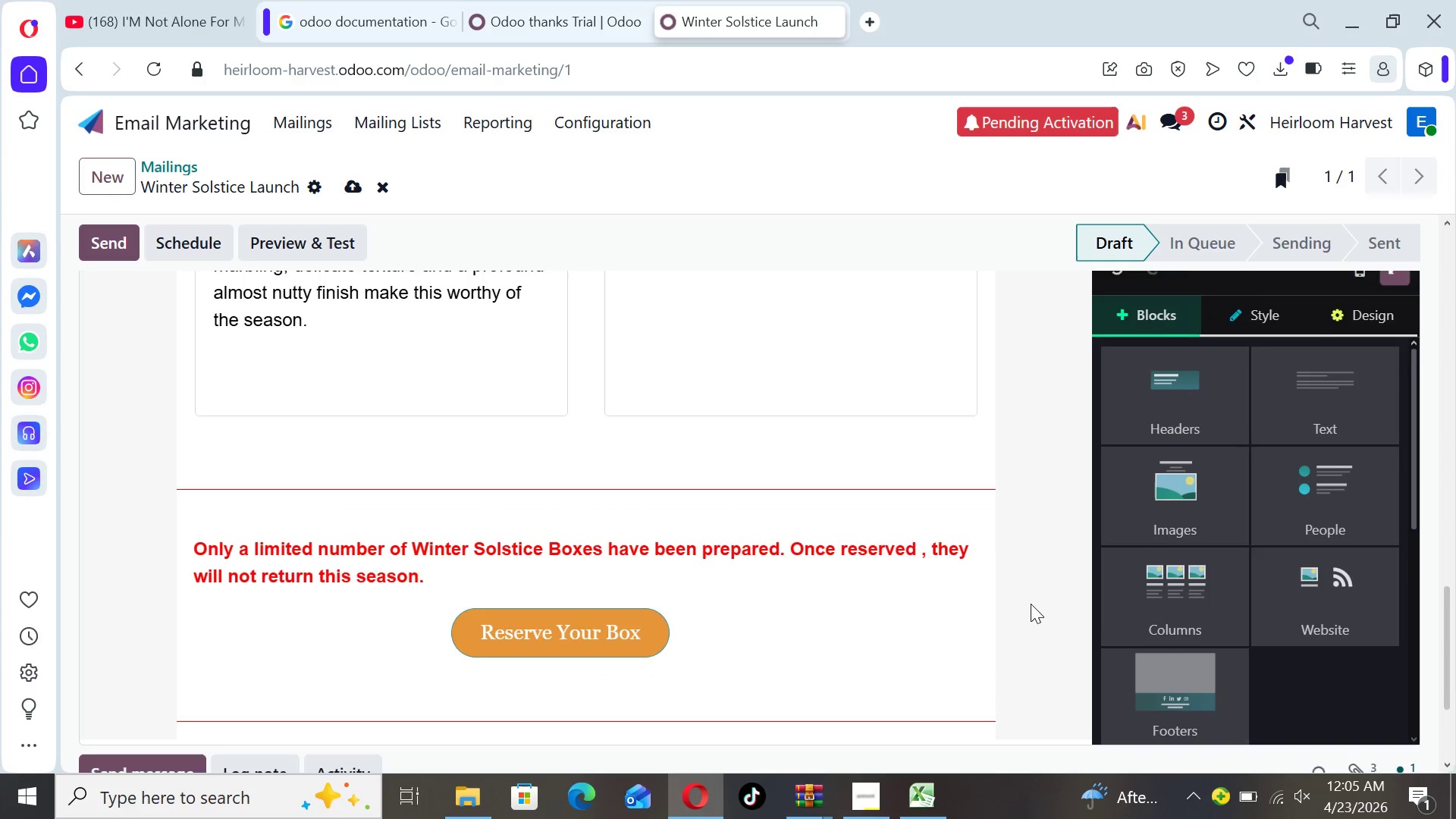 
hold_key(key=ArrowUp, duration=1.02)
 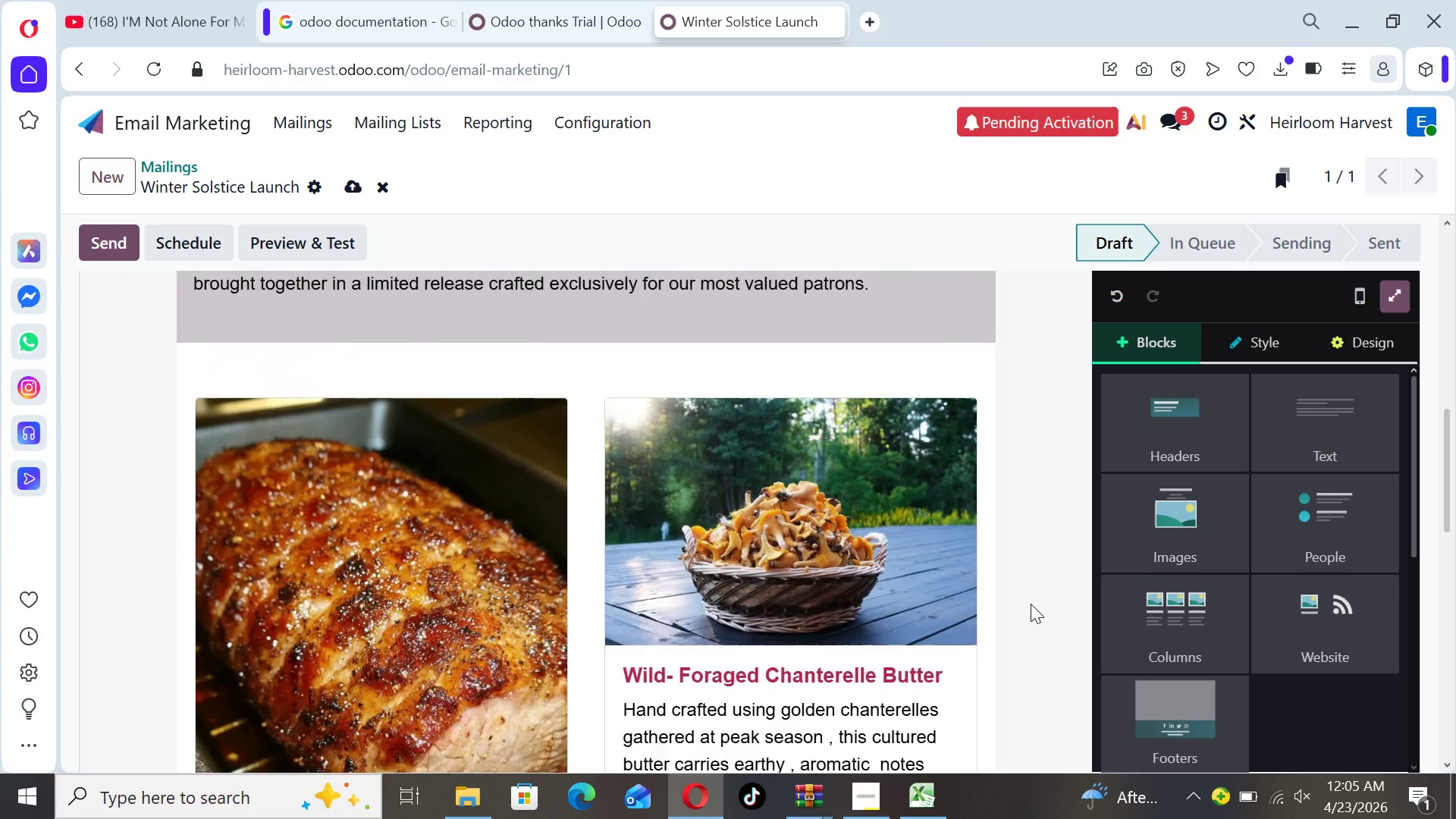 
hold_key(key=ArrowUp, duration=0.73)
 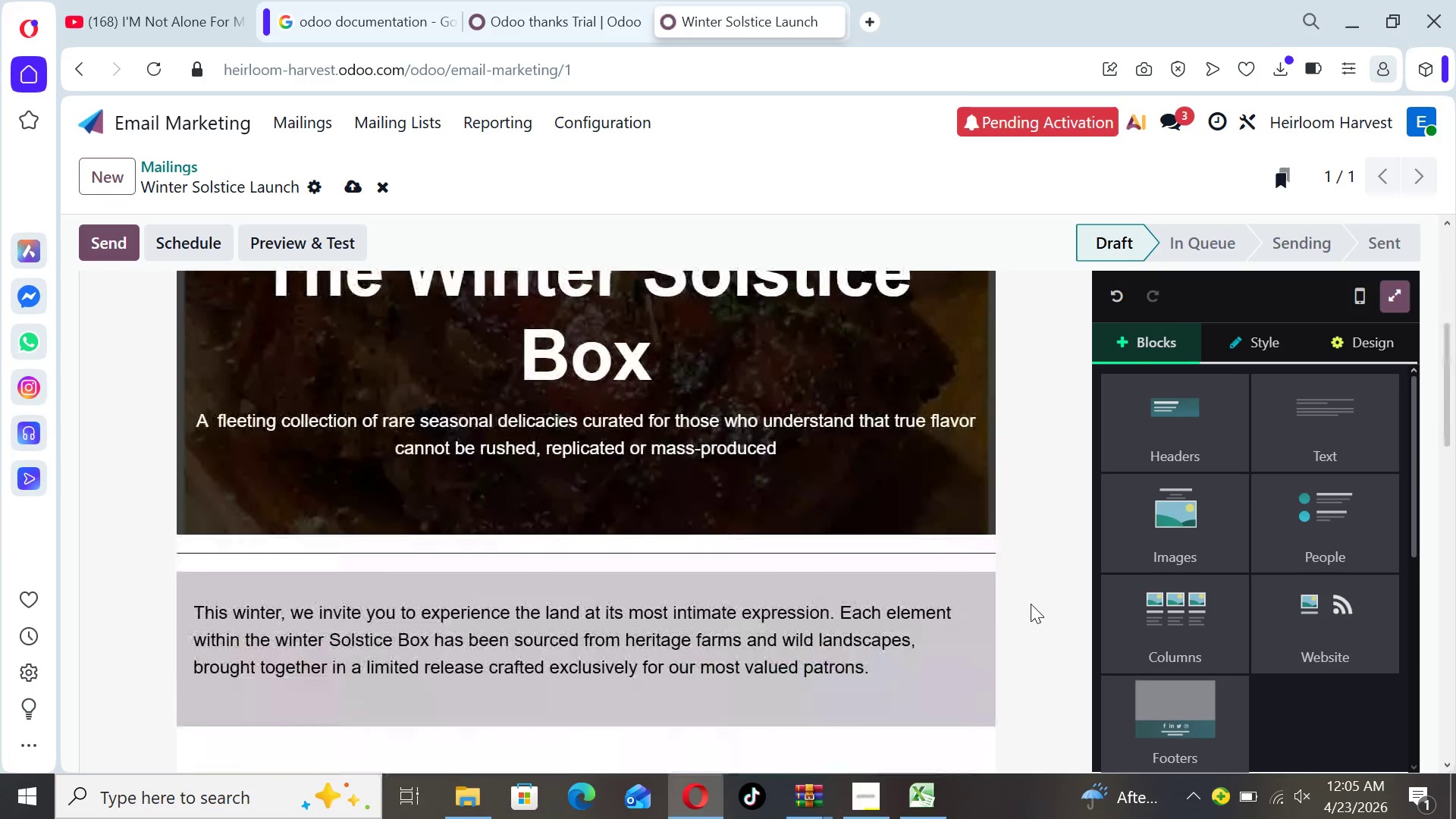 
hold_key(key=ArrowDown, duration=0.86)
 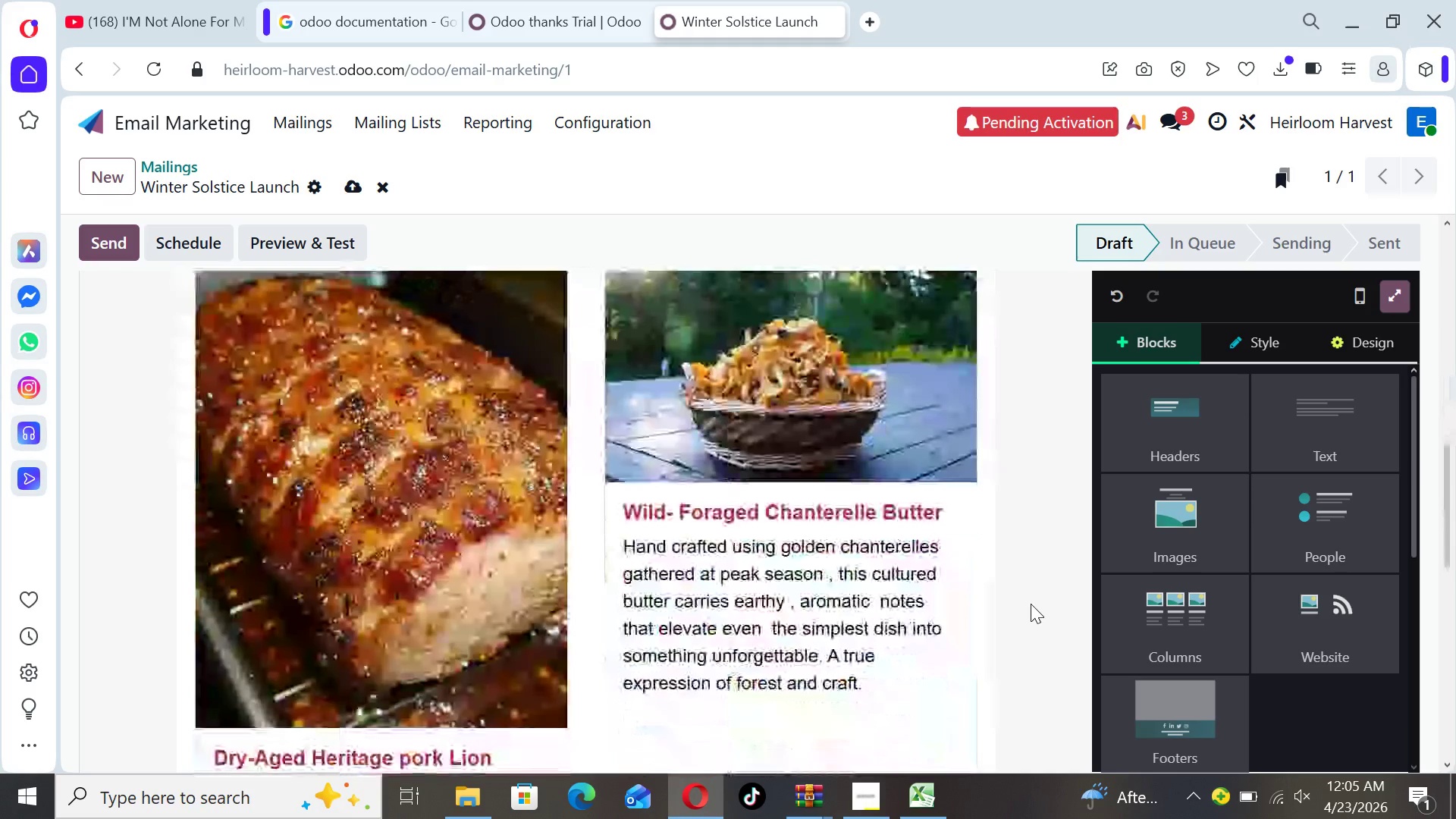 
hold_key(key=ArrowDown, duration=0.66)
 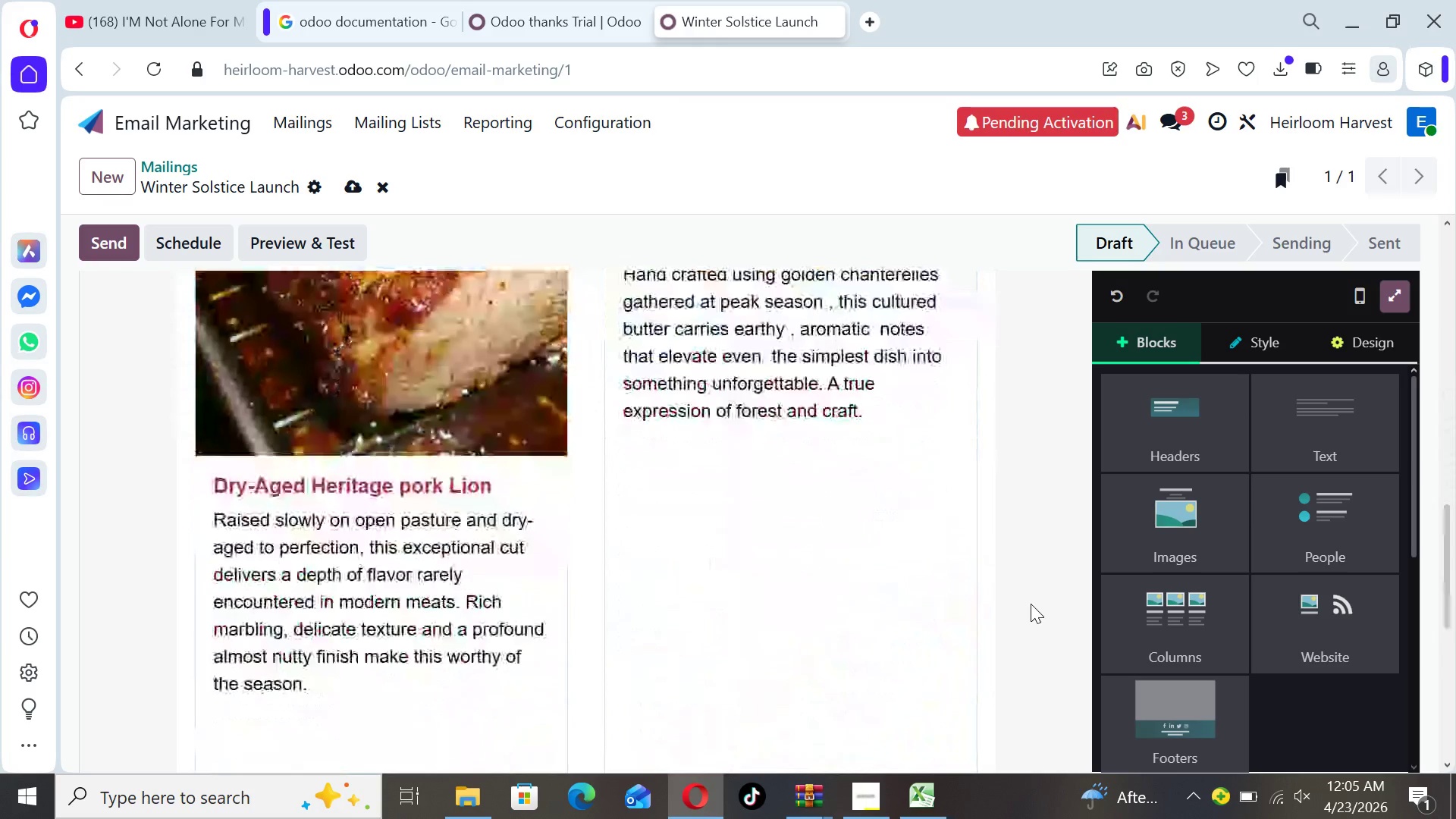 
hold_key(key=ArrowDown, duration=0.47)
 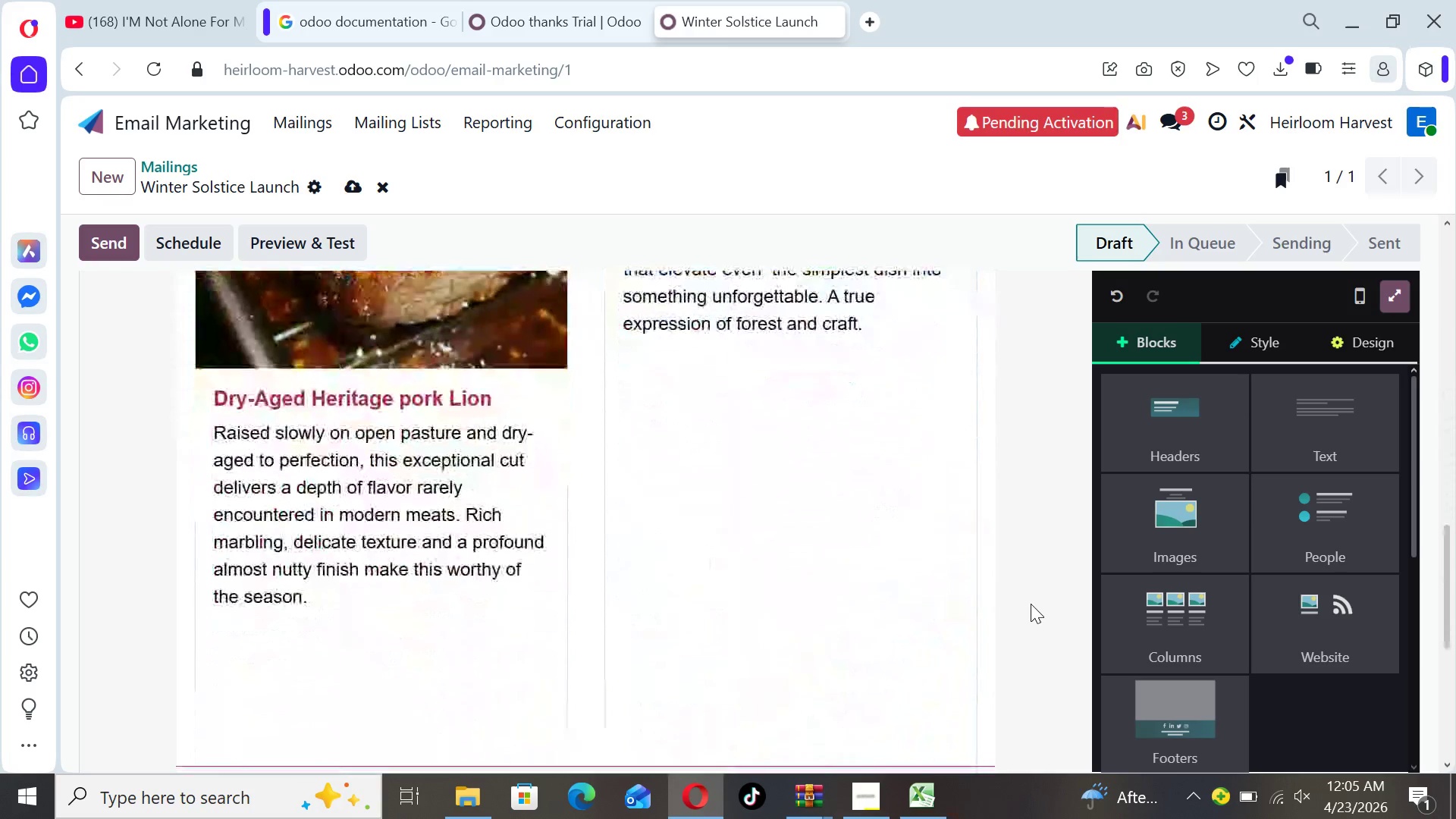 
hold_key(key=ArrowDown, duration=0.78)
 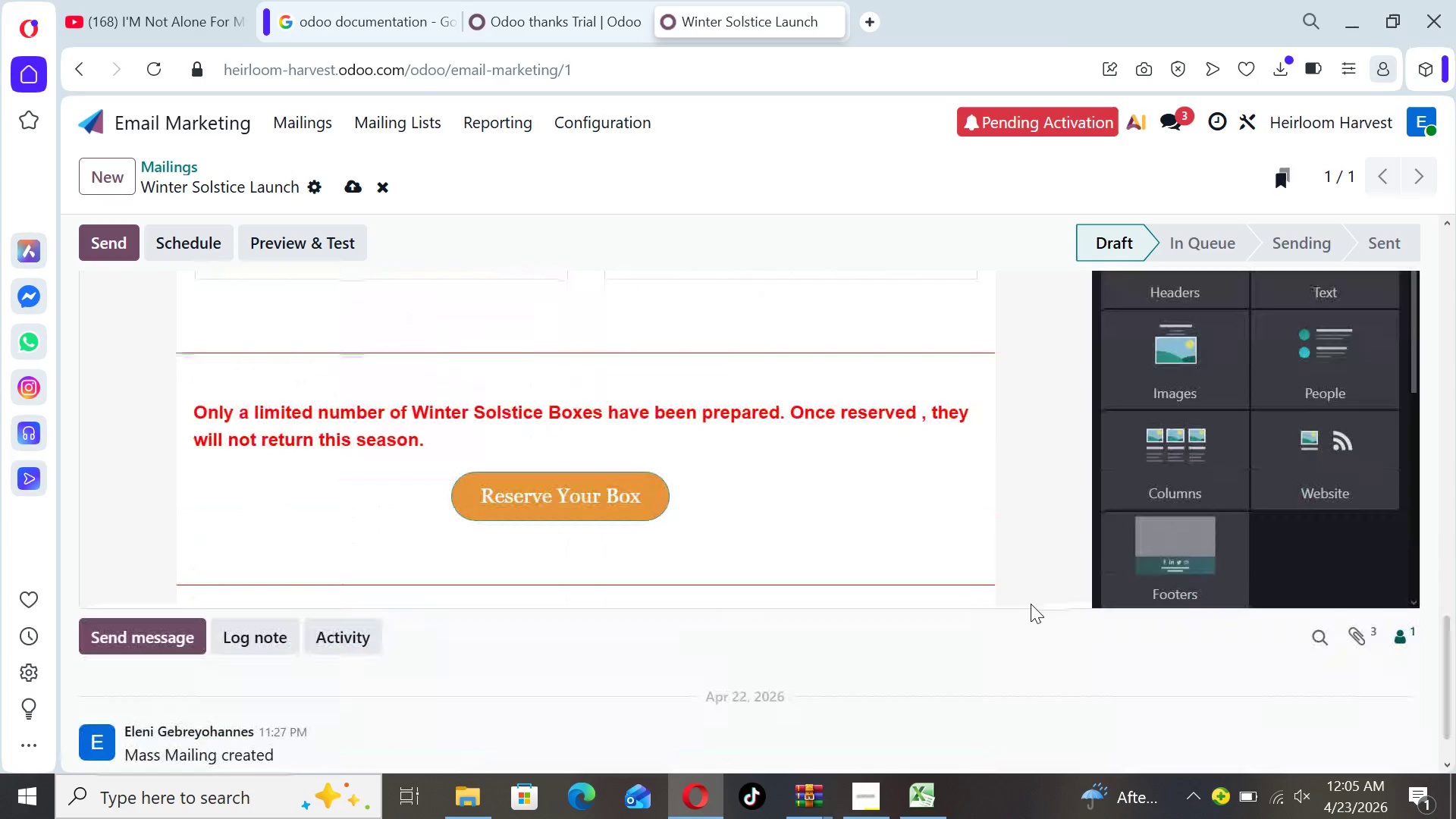 
hold_key(key=ArrowDown, duration=14.58)
 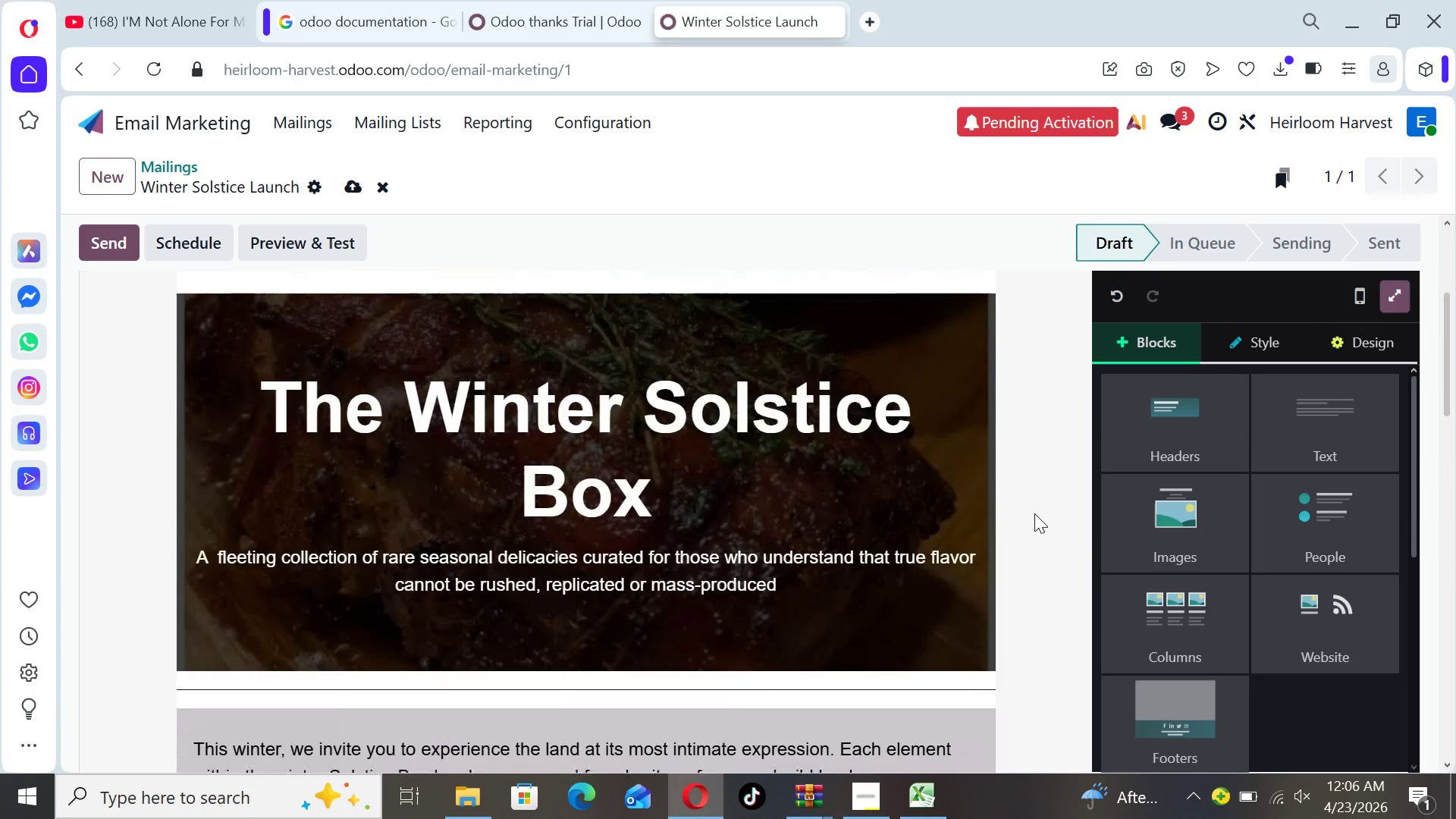 
key(ArrowUp)
 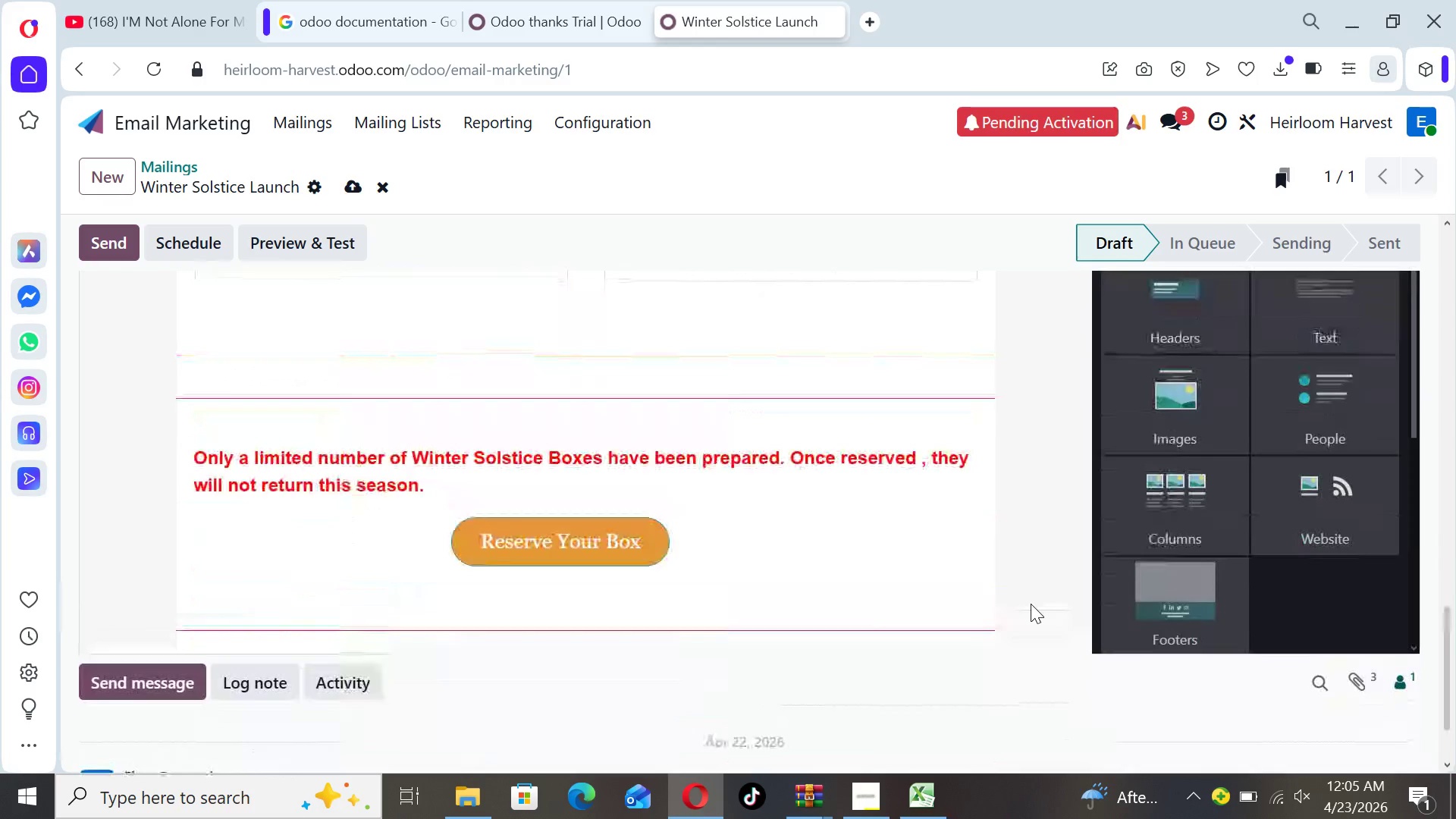 
key(ArrowUp)
 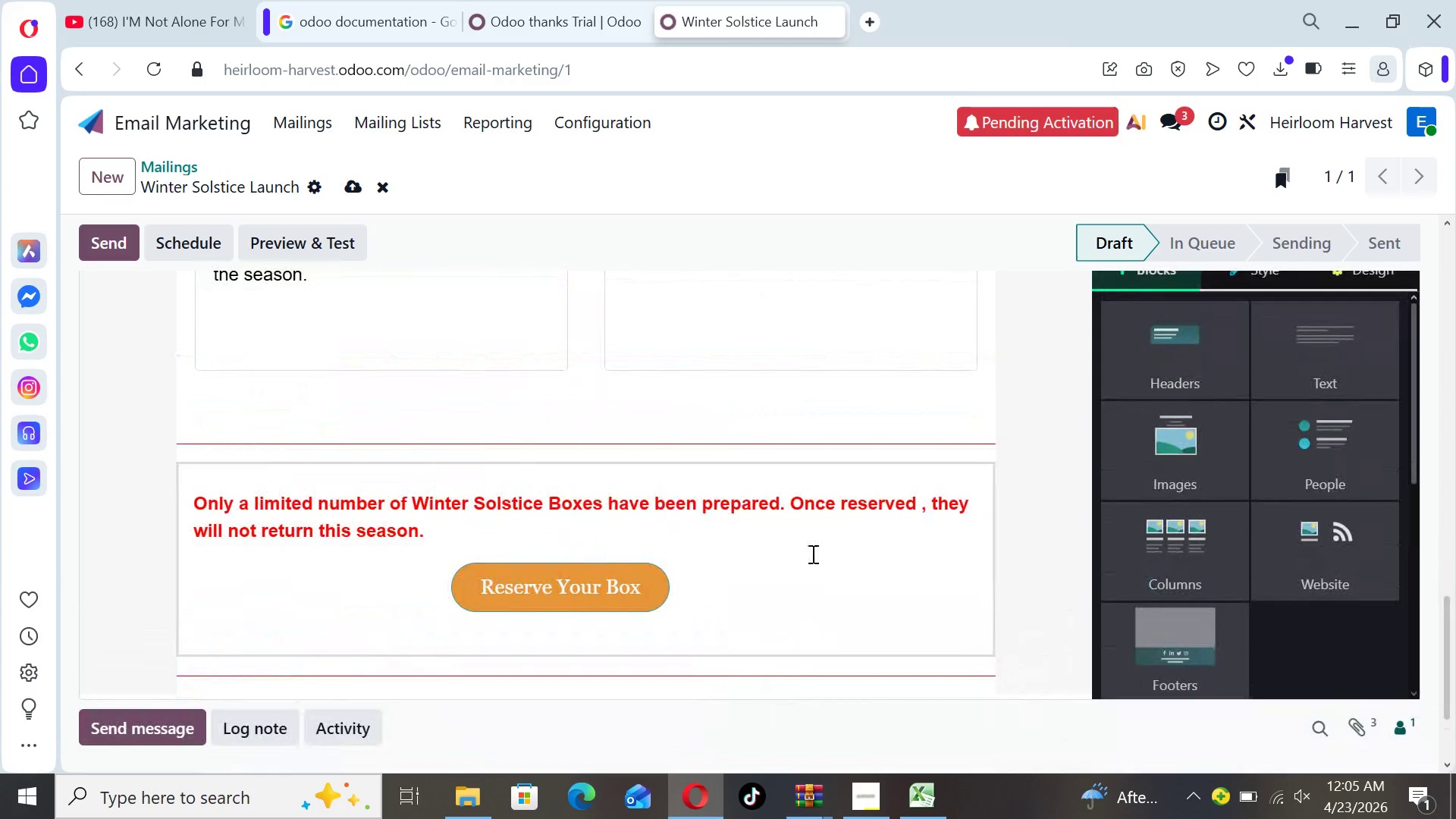 
left_click([807, 554])
 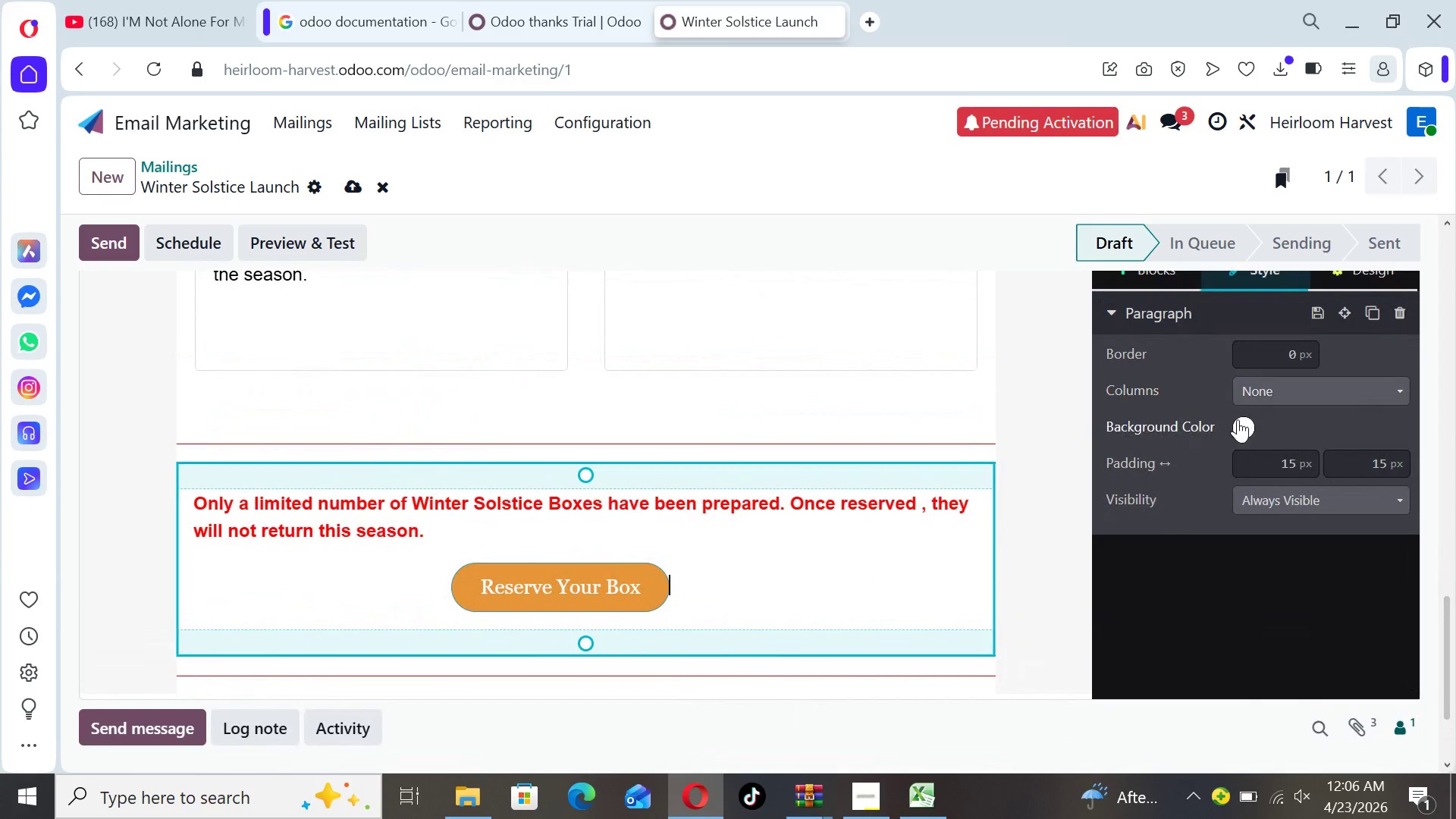 
left_click([1236, 421])
 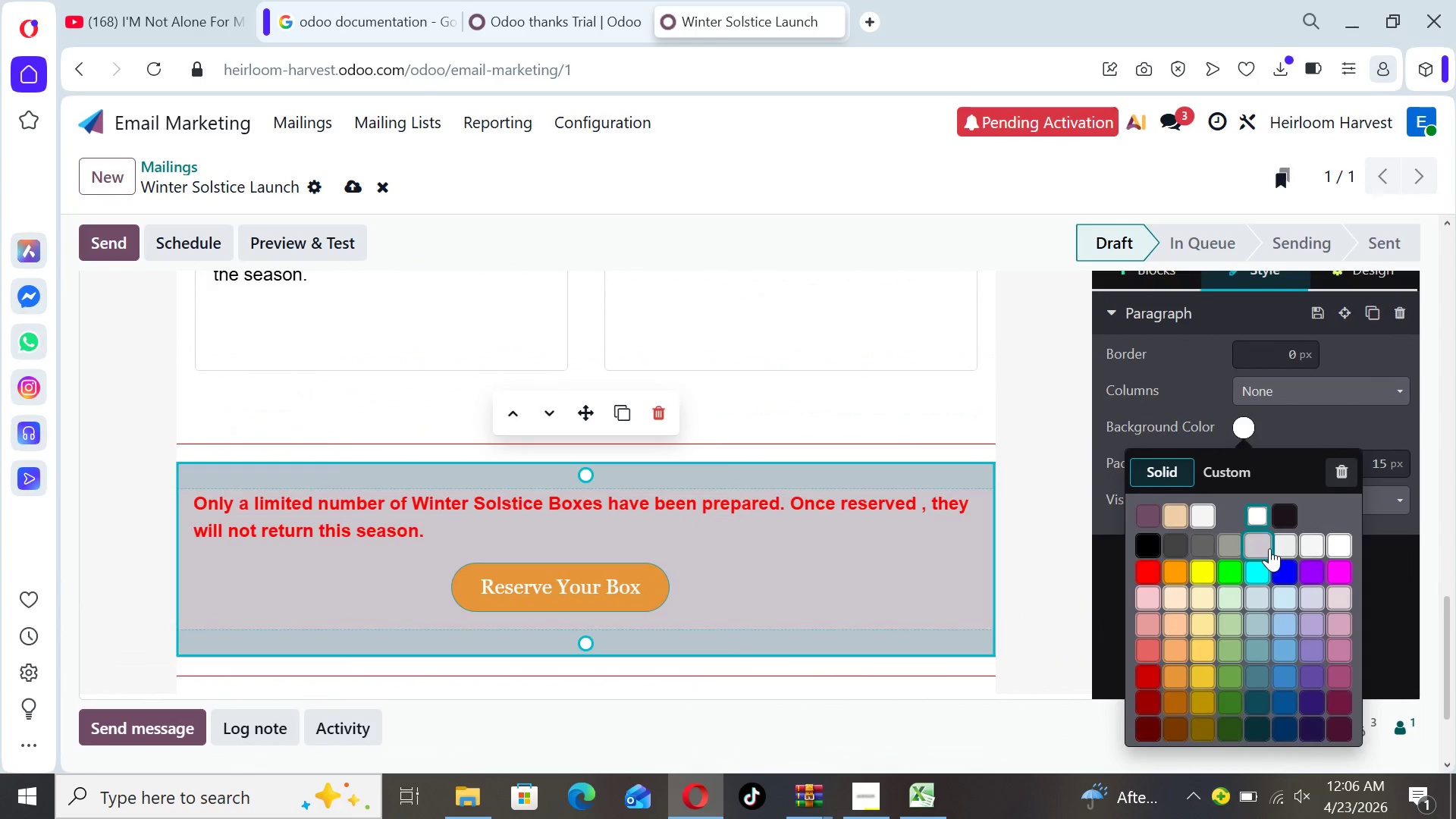 
left_click([1266, 548])
 